 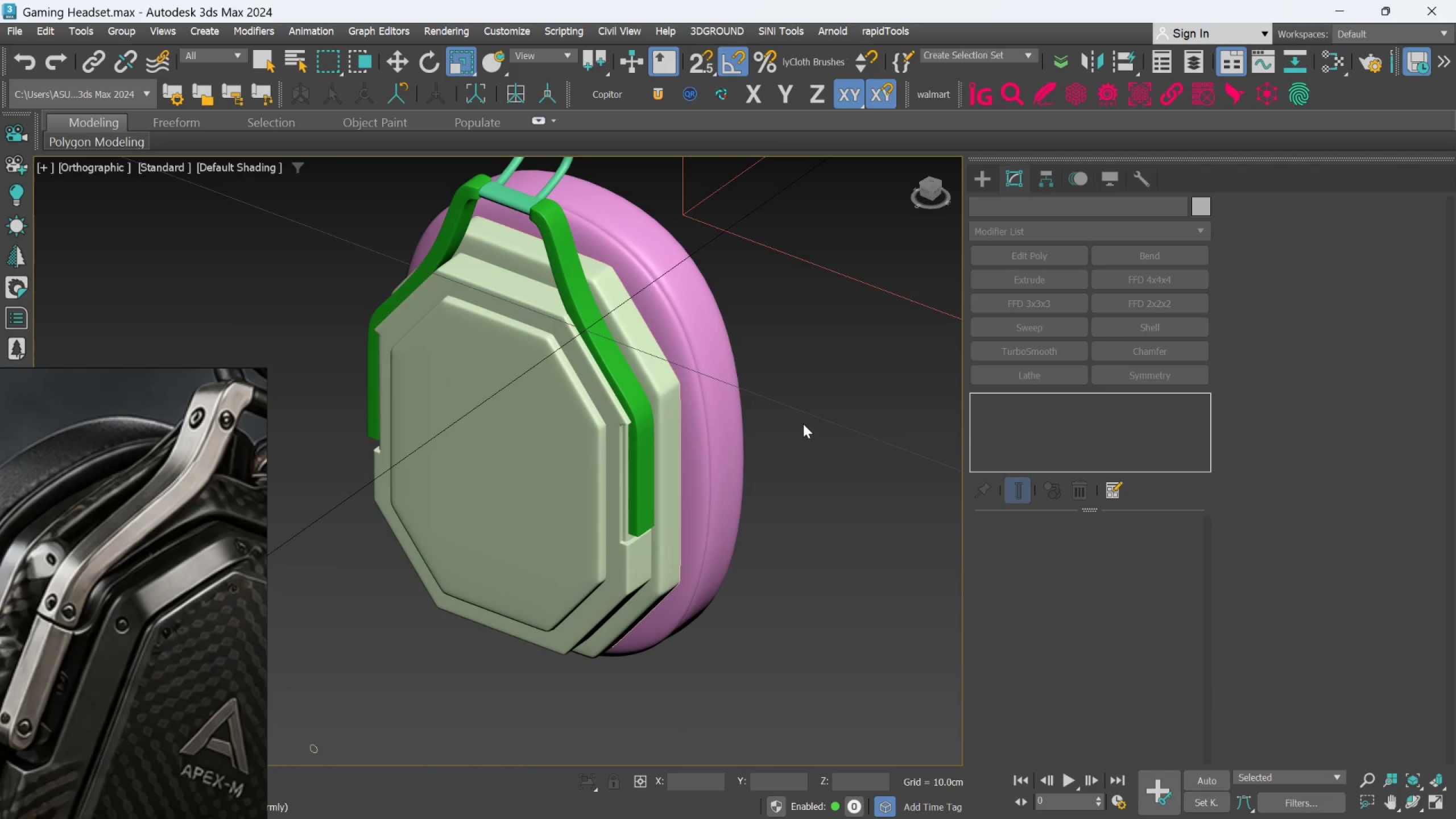 
scroll: coordinate [725, 422], scroll_direction: up, amount: 2.0
 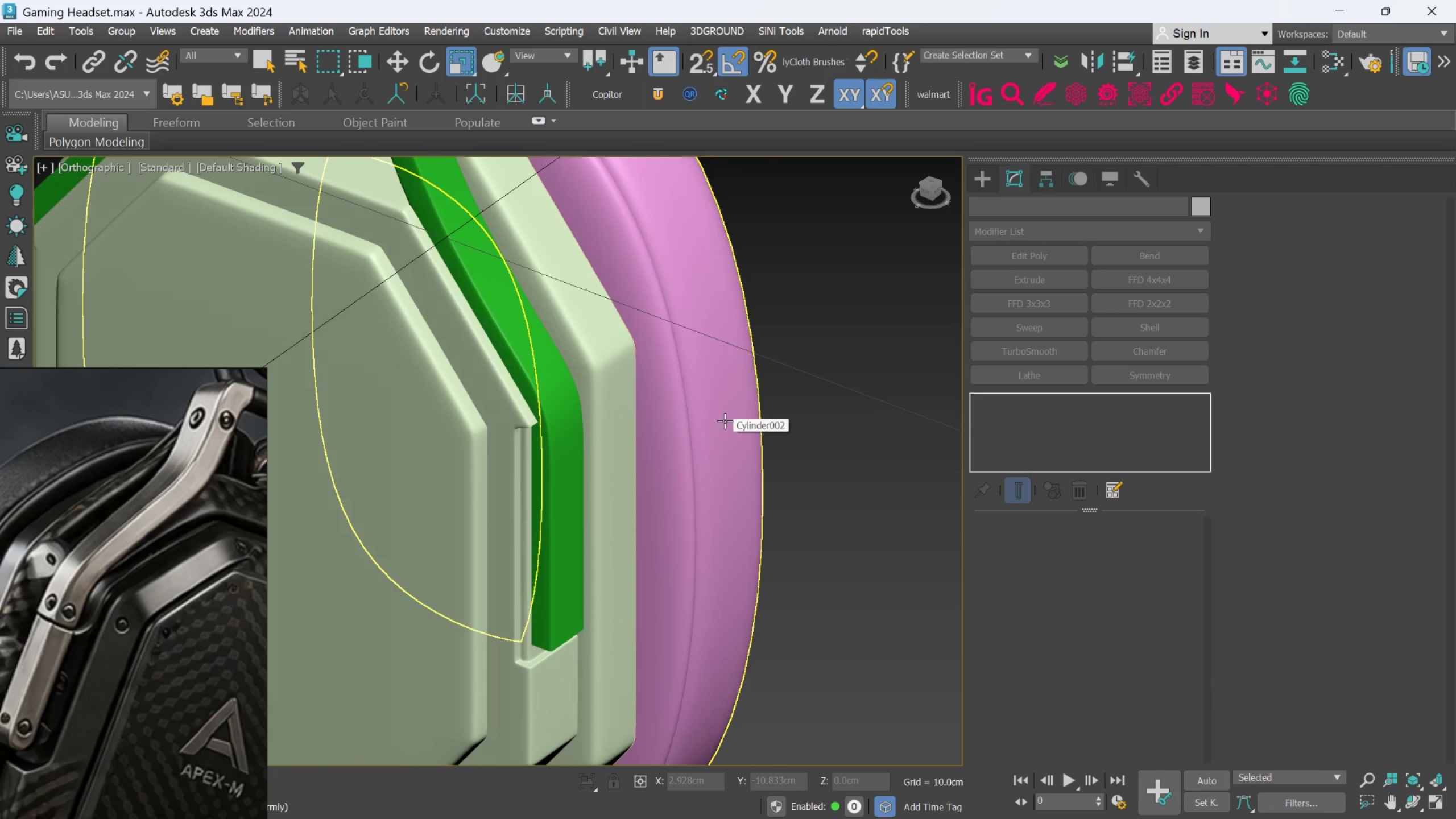 
key(F4)
 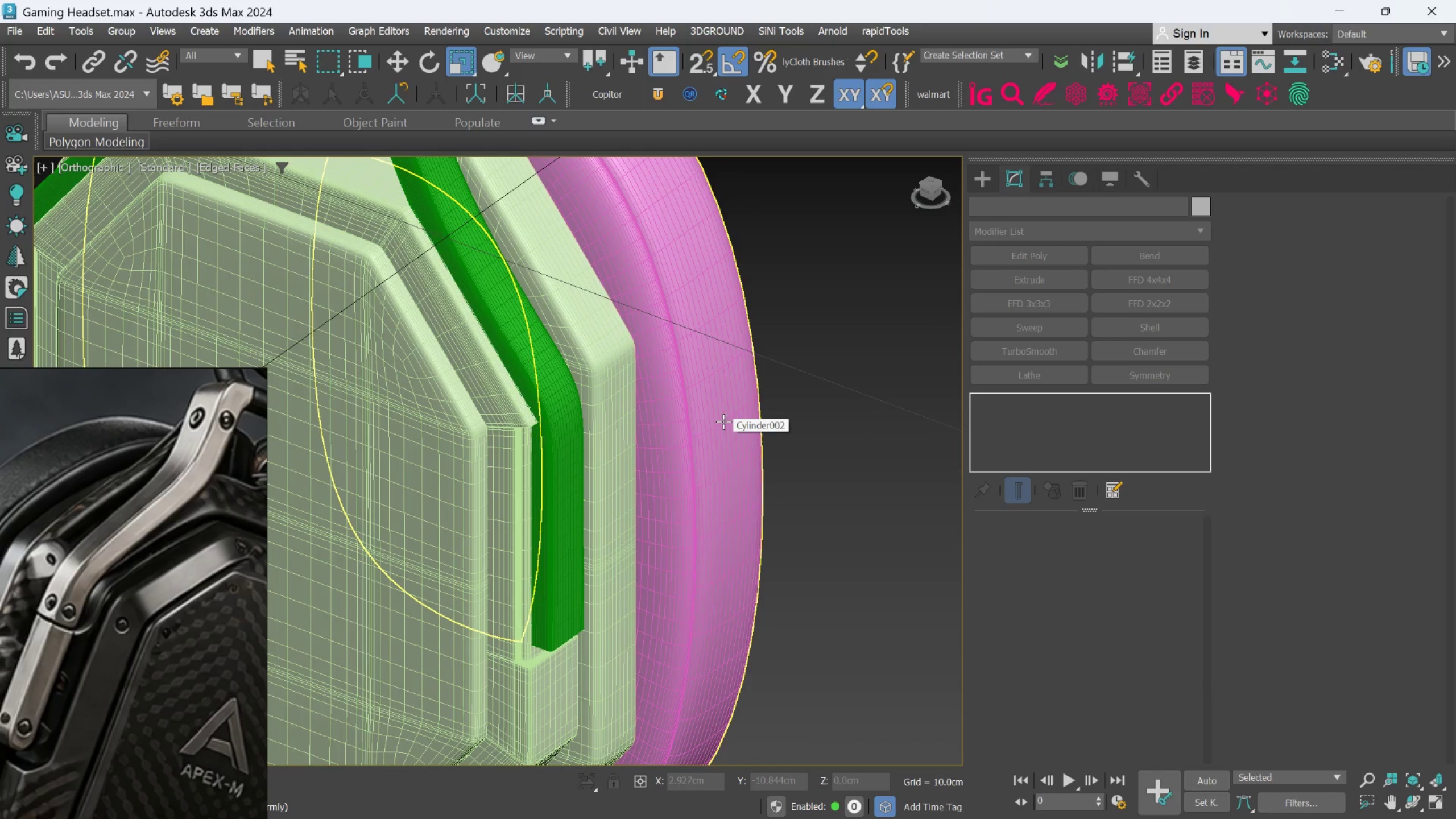 
left_click([721, 423])
 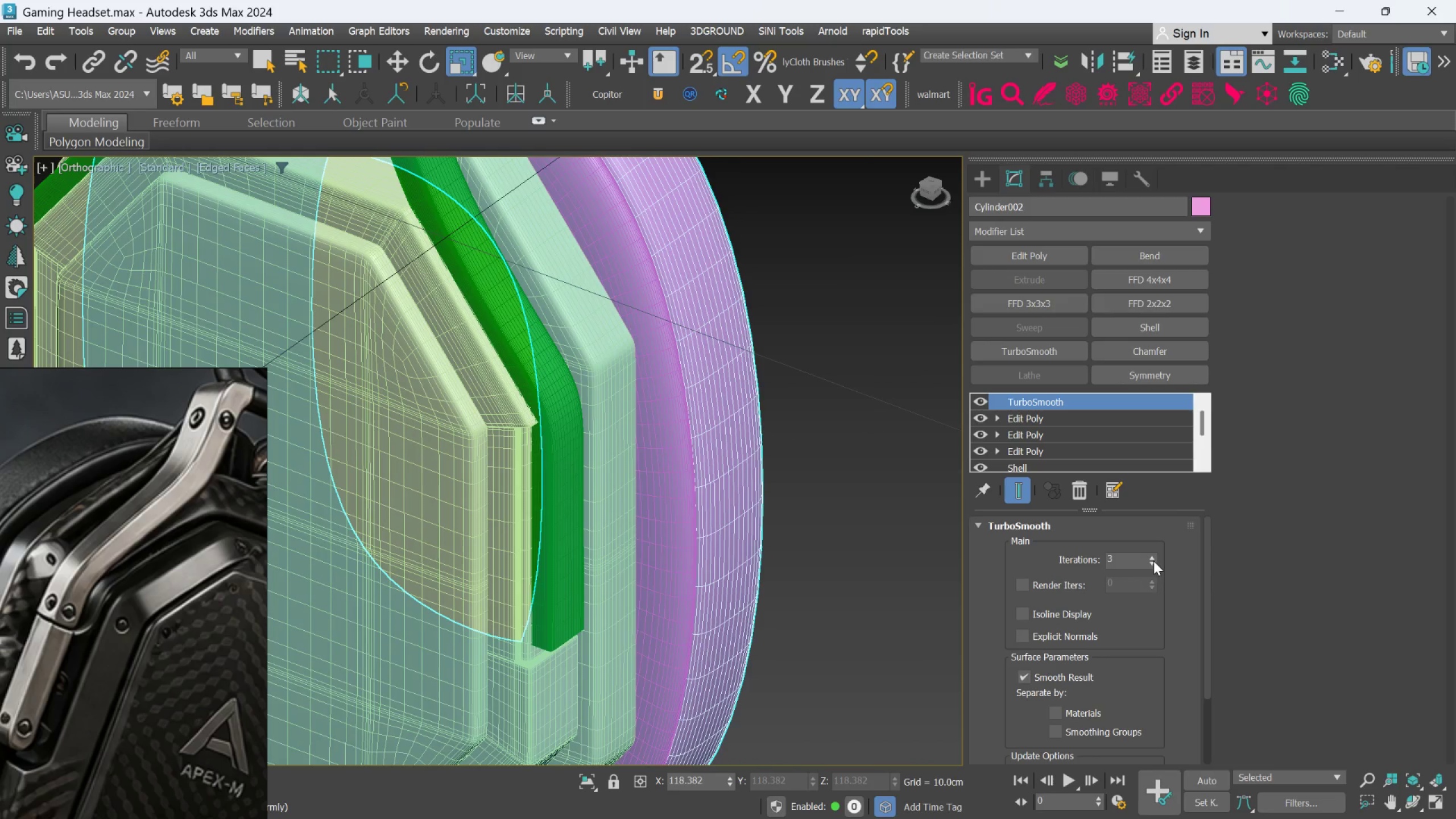 
left_click([1151, 559])
 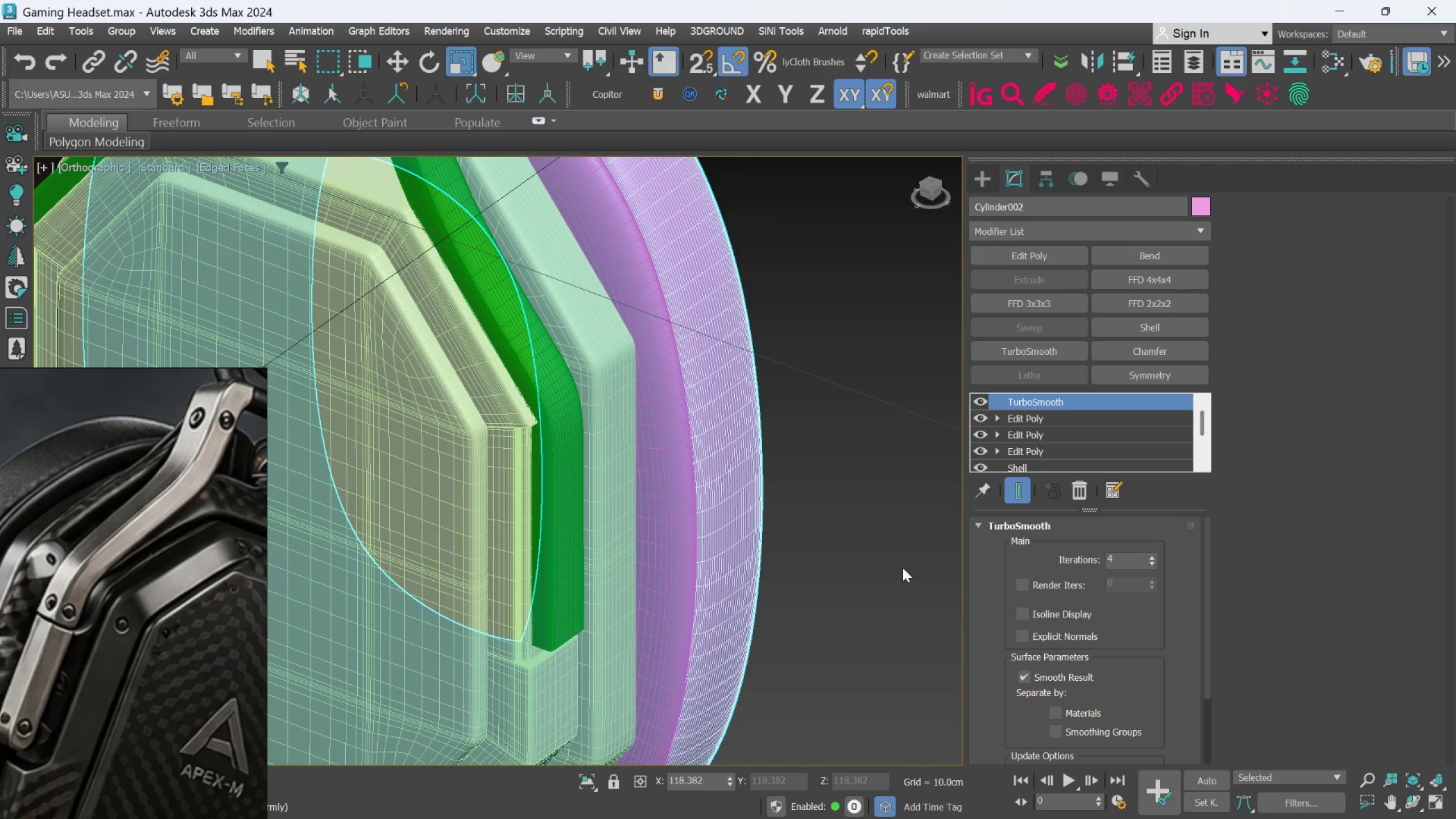 
left_click([899, 565])
 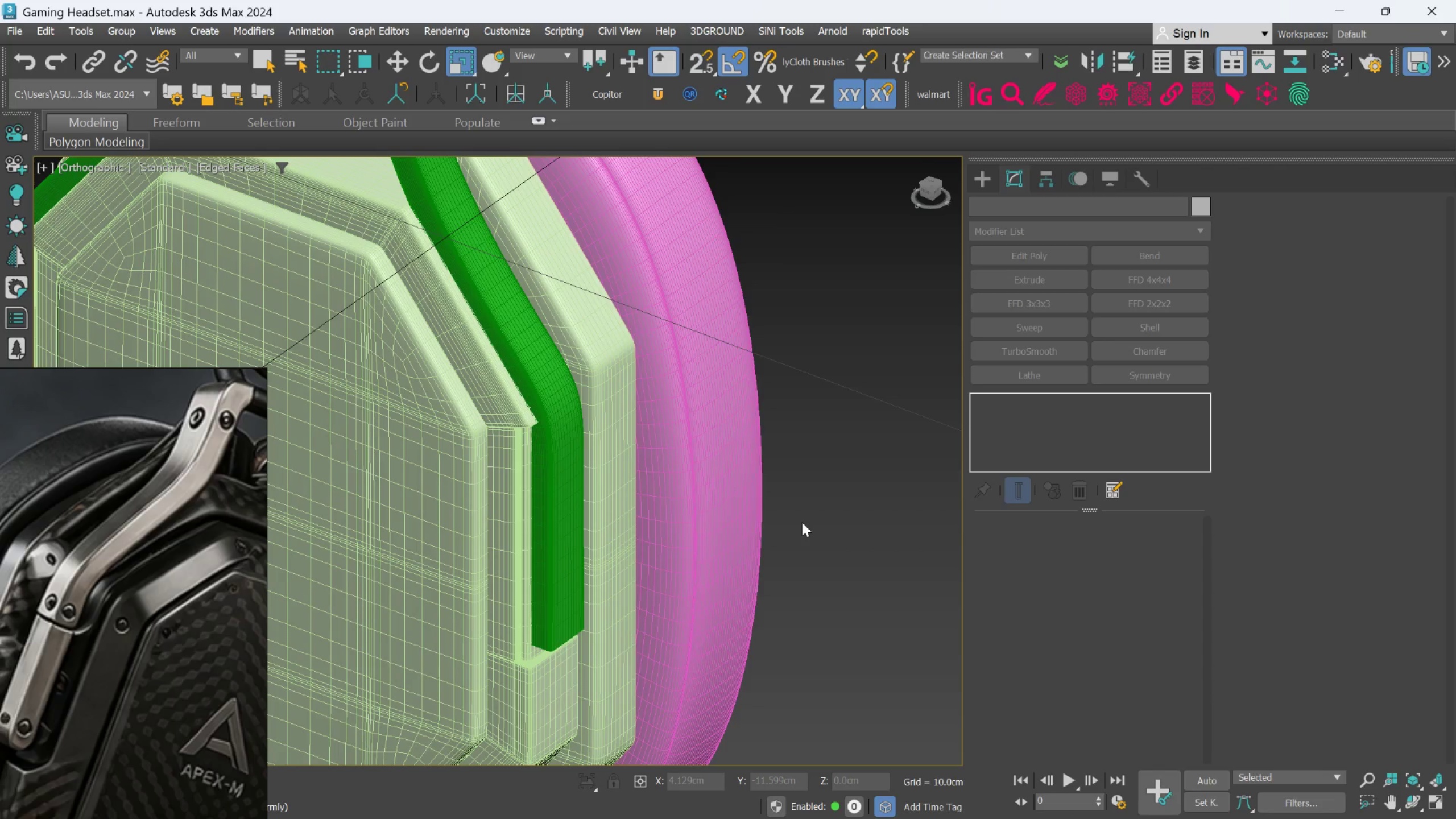 
key(F4)
 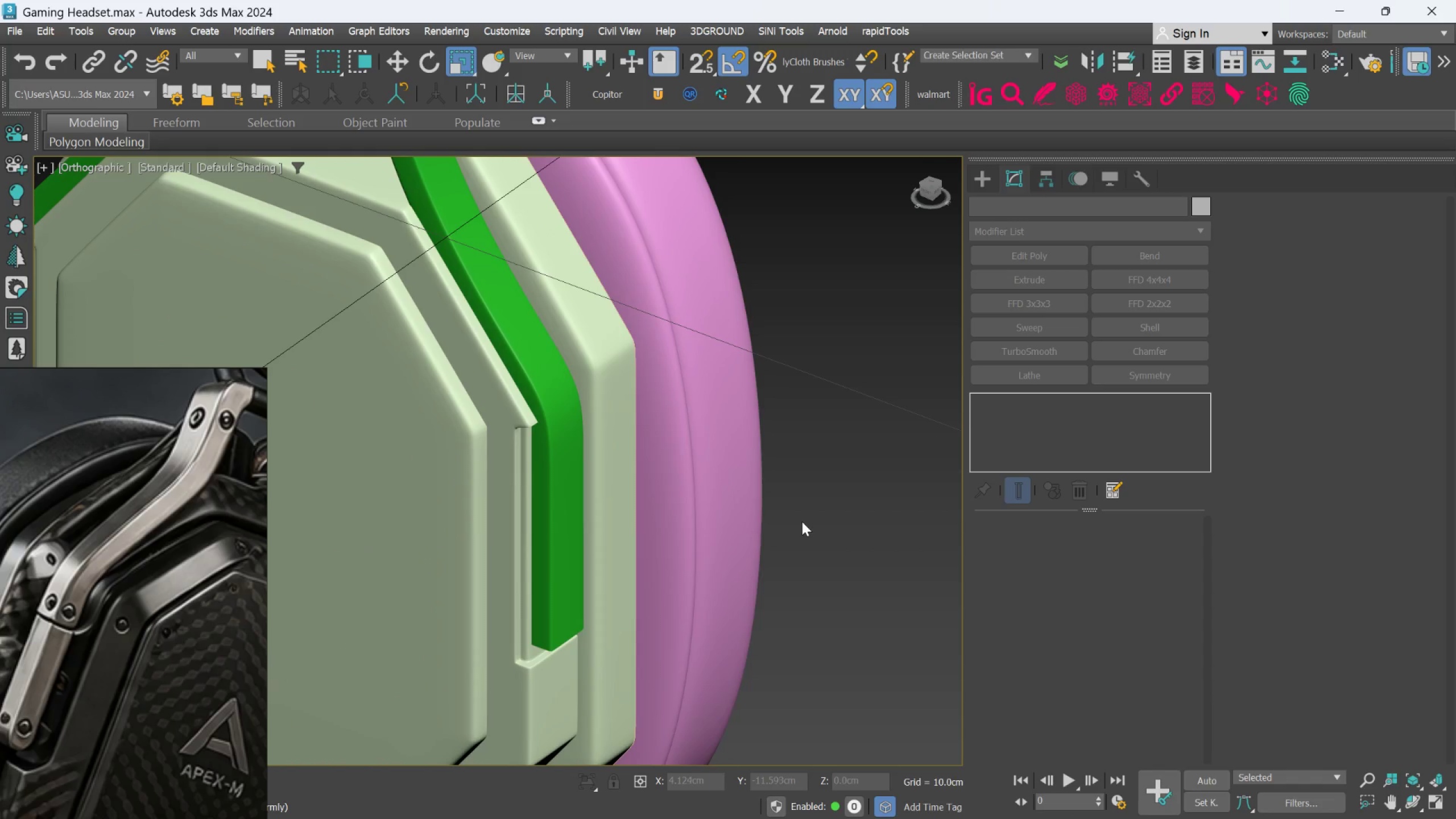 
scroll: coordinate [802, 522], scroll_direction: down, amount: 2.0
 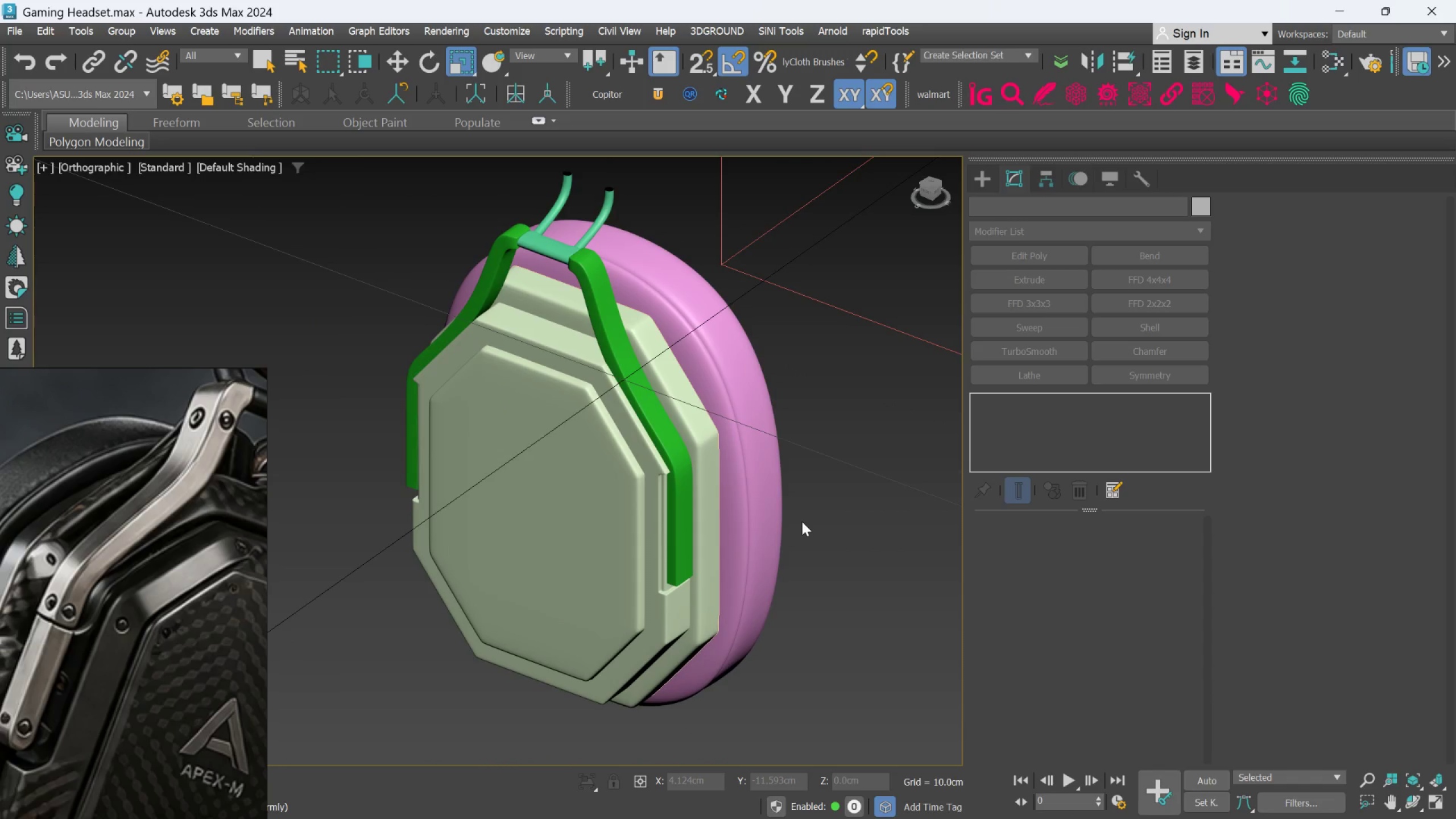 
hold_key(key=X, duration=0.48)
 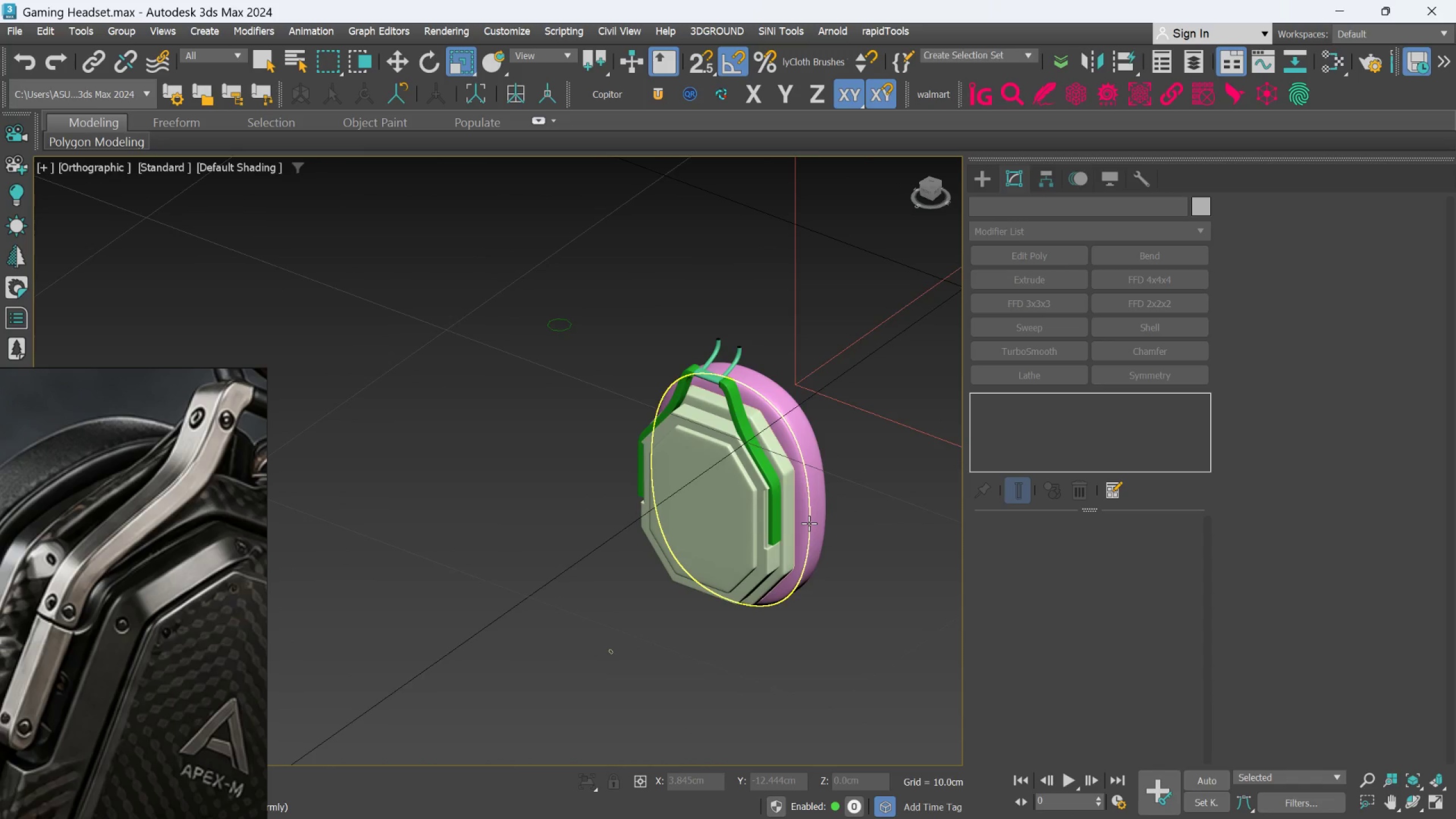 
scroll: coordinate [802, 522], scroll_direction: down, amount: 2.0
 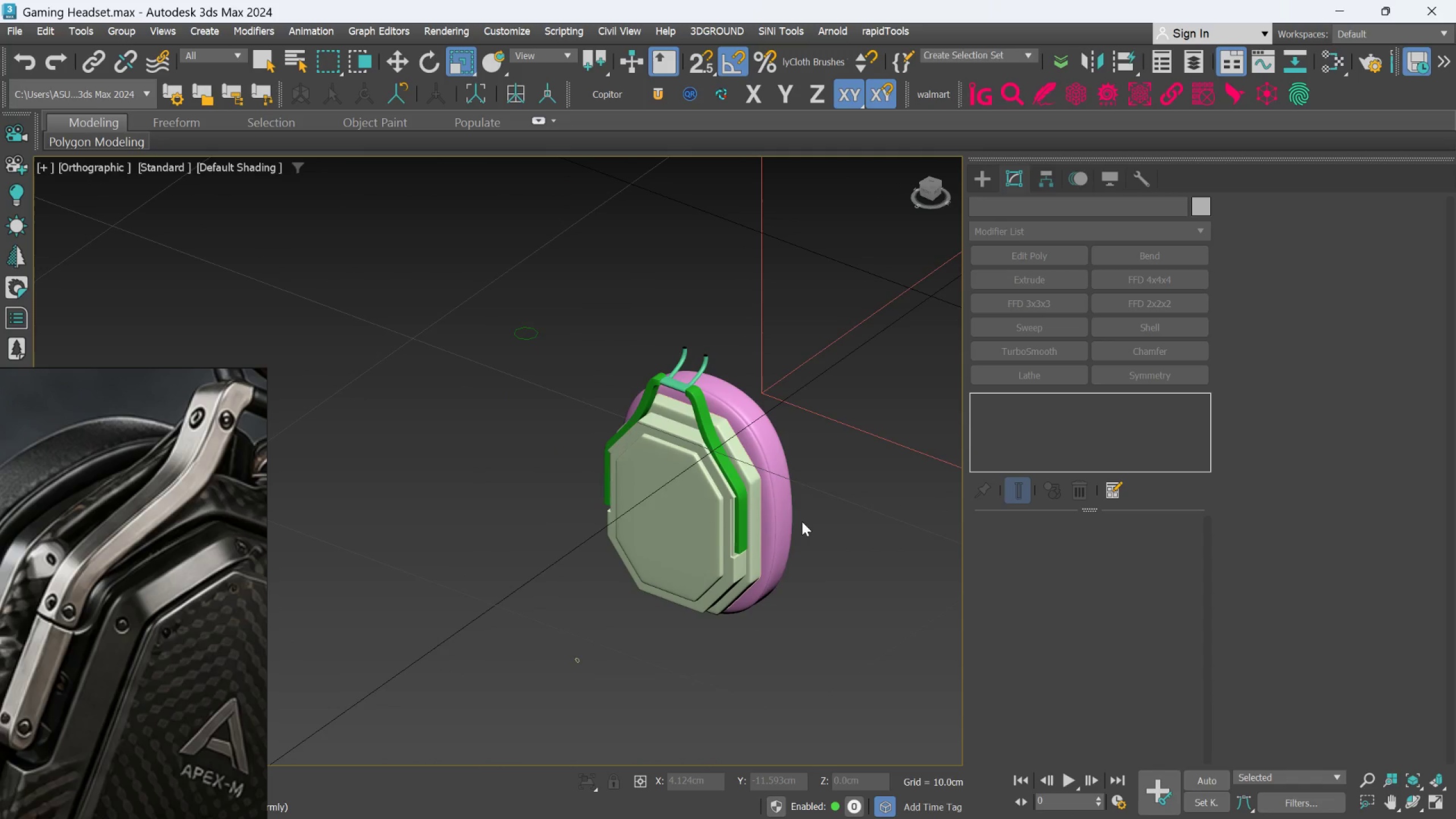 
hold_key(key=AltLeft, duration=0.62)
 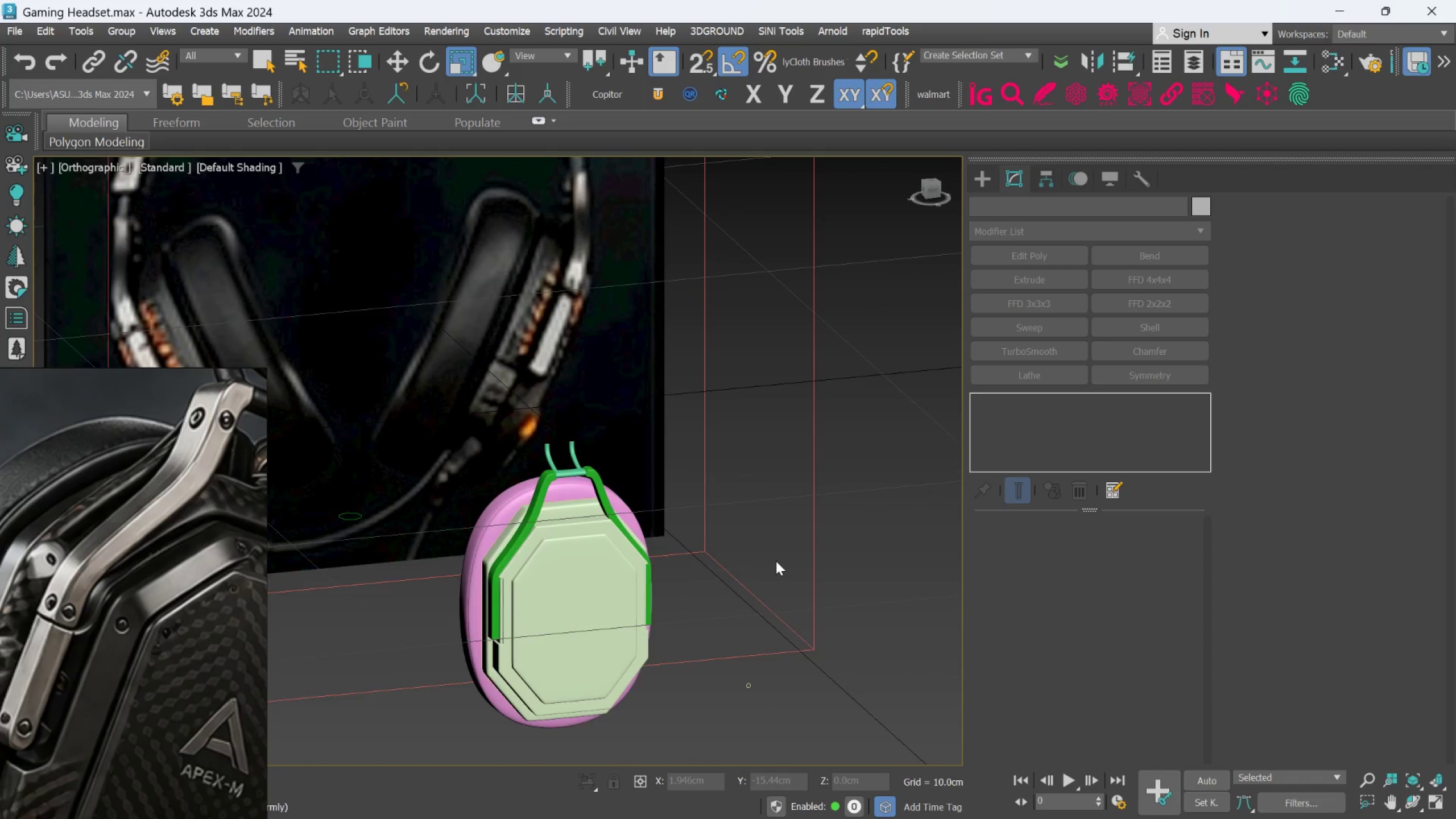 
hold_key(key=AltLeft, duration=0.42)
 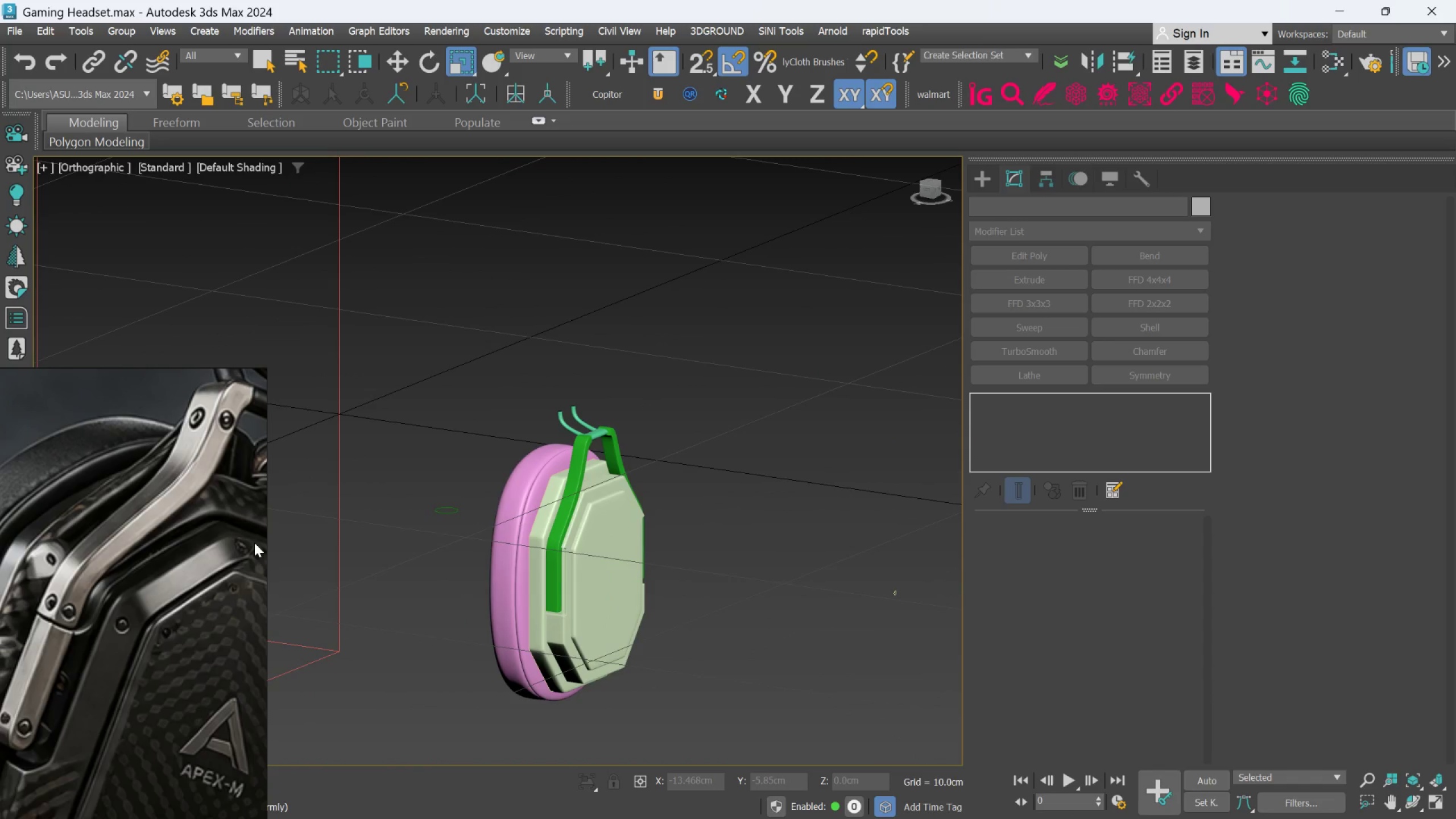 
scroll: coordinate [250, 543], scroll_direction: down, amount: 2.0
 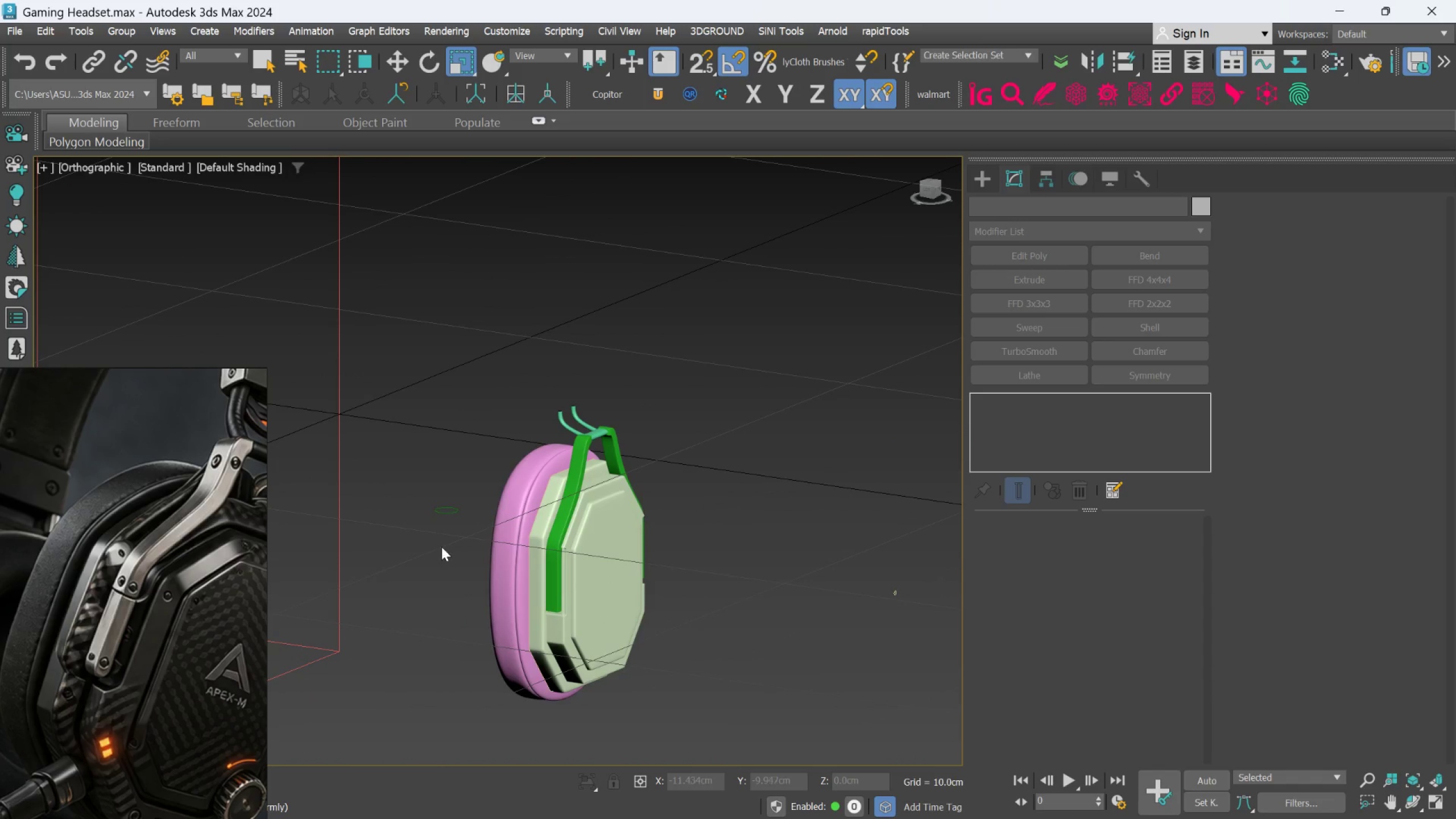 
hold_key(key=AltLeft, duration=0.45)
 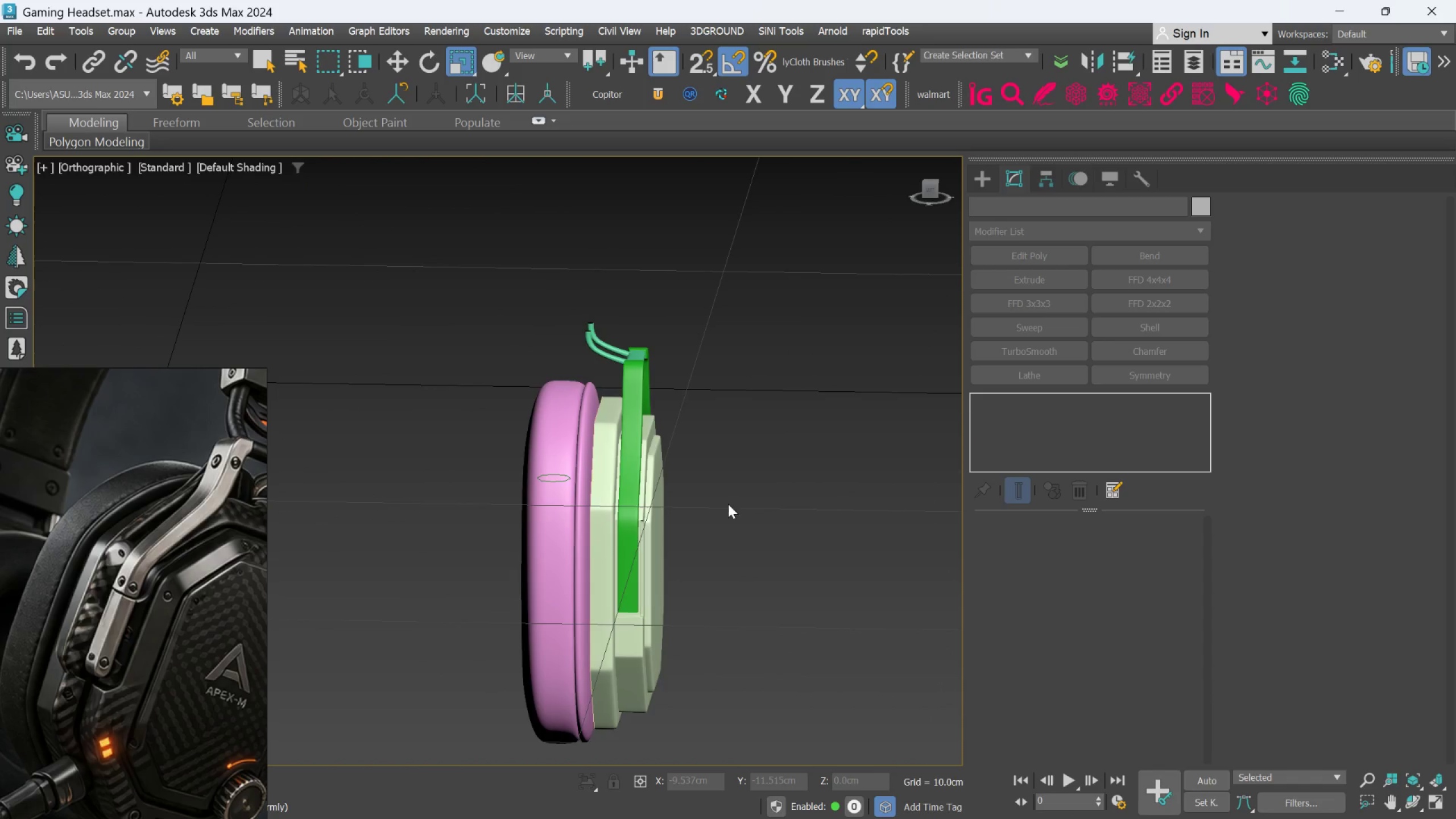 
scroll: coordinate [514, 535], scroll_direction: up, amount: 1.0
 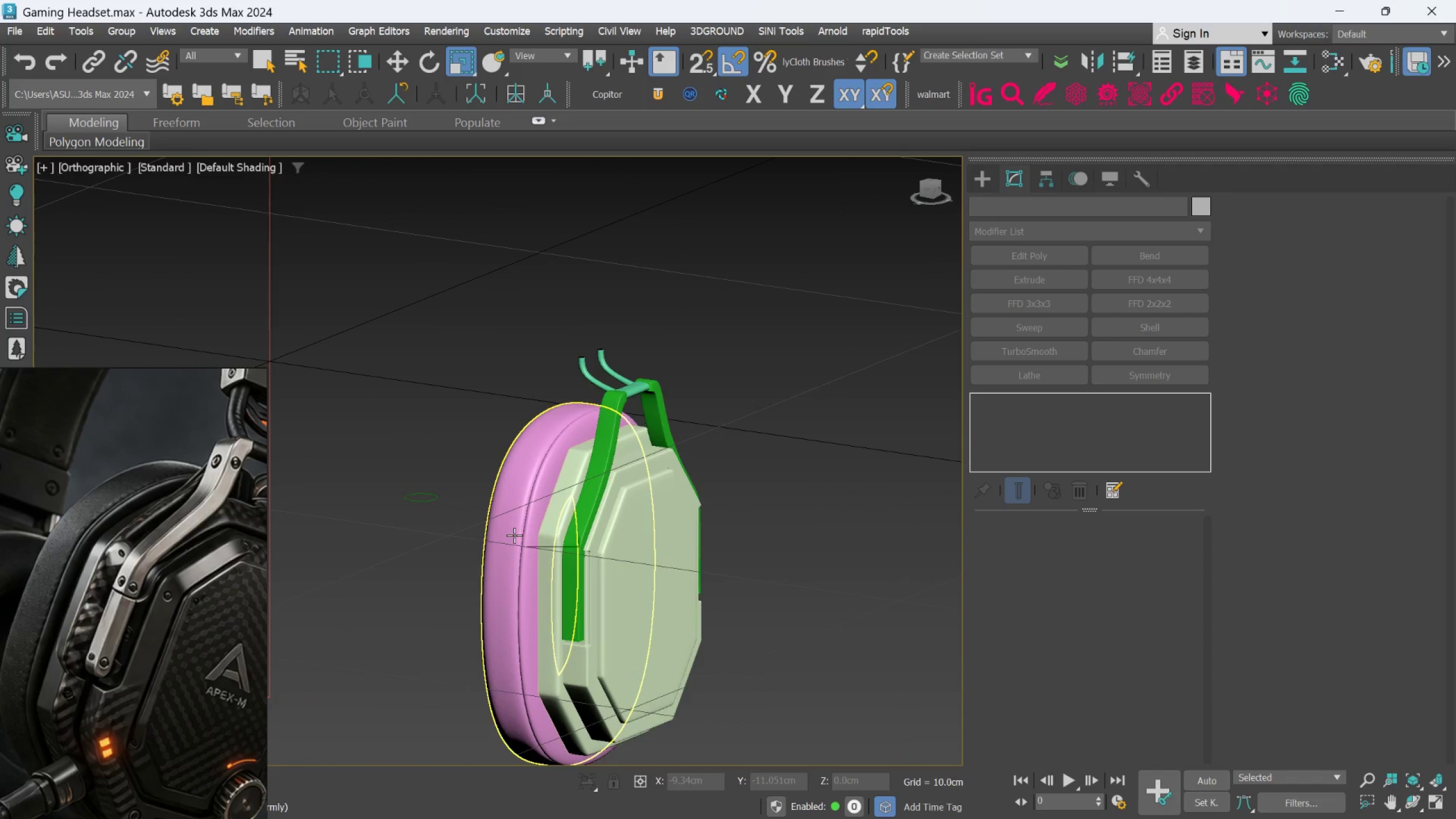 
hold_key(key=AltLeft, duration=0.48)
 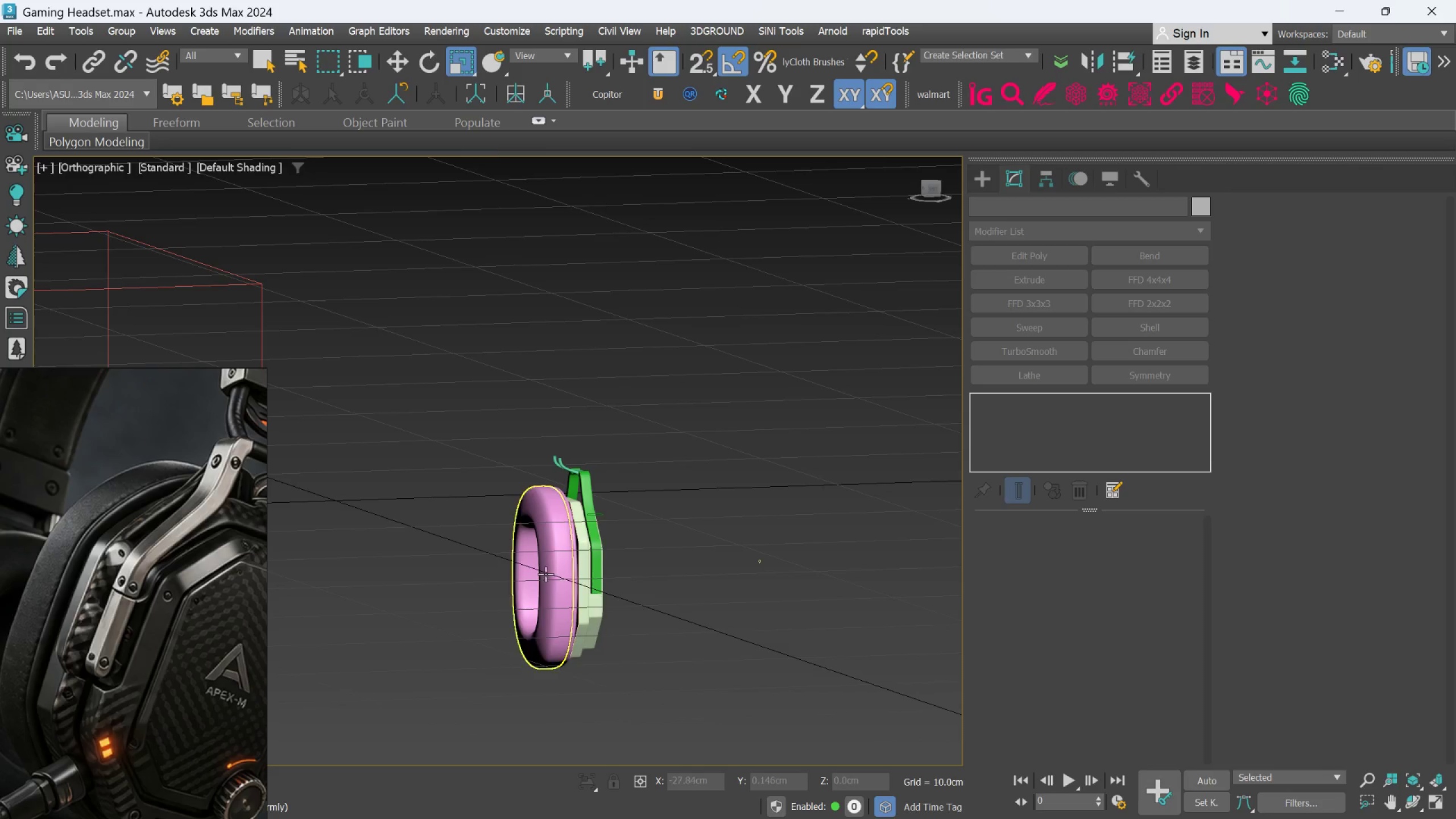 
scroll: coordinate [709, 516], scroll_direction: down, amount: 2.0
 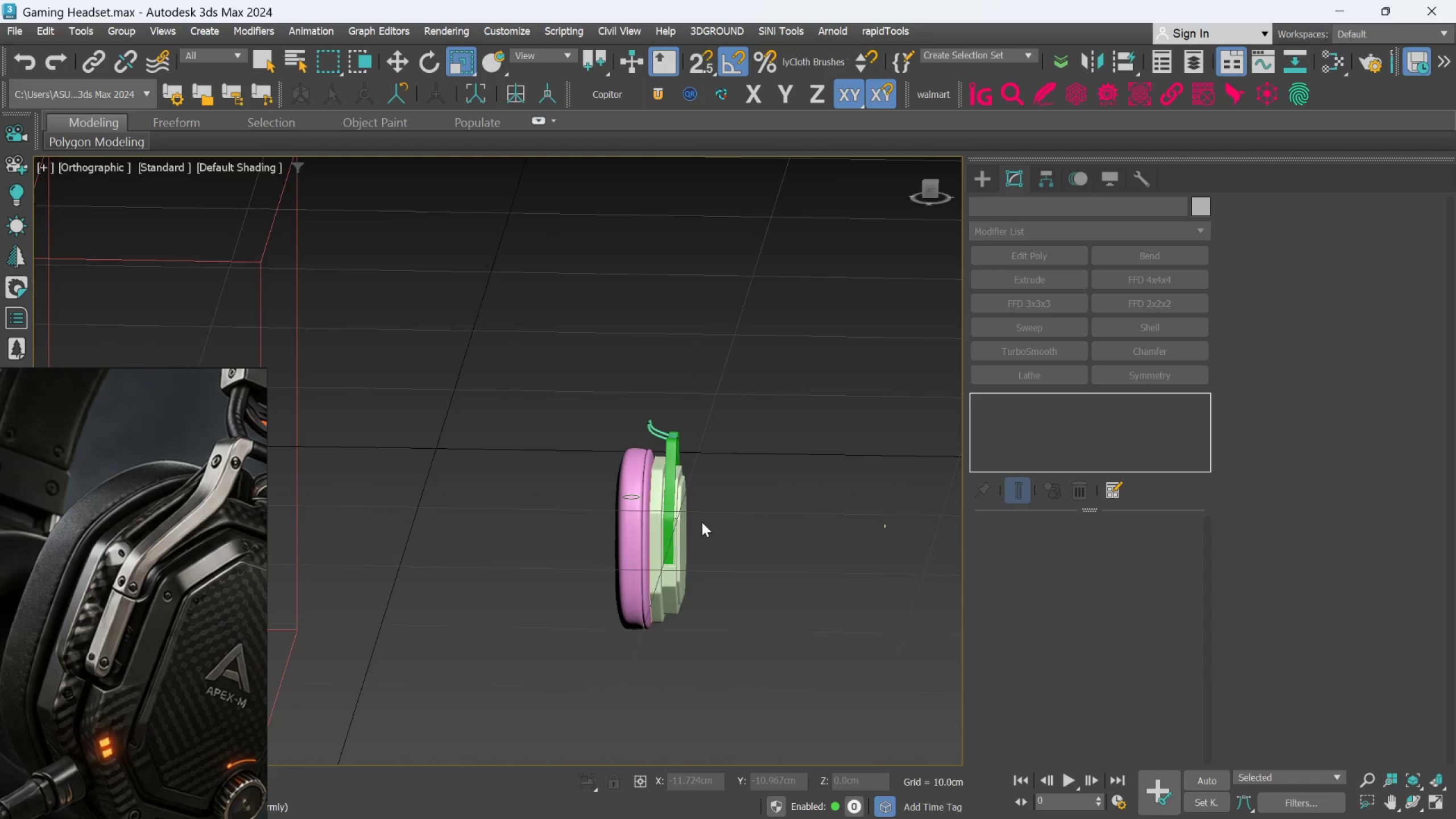 
hold_key(key=AltLeft, duration=0.34)
 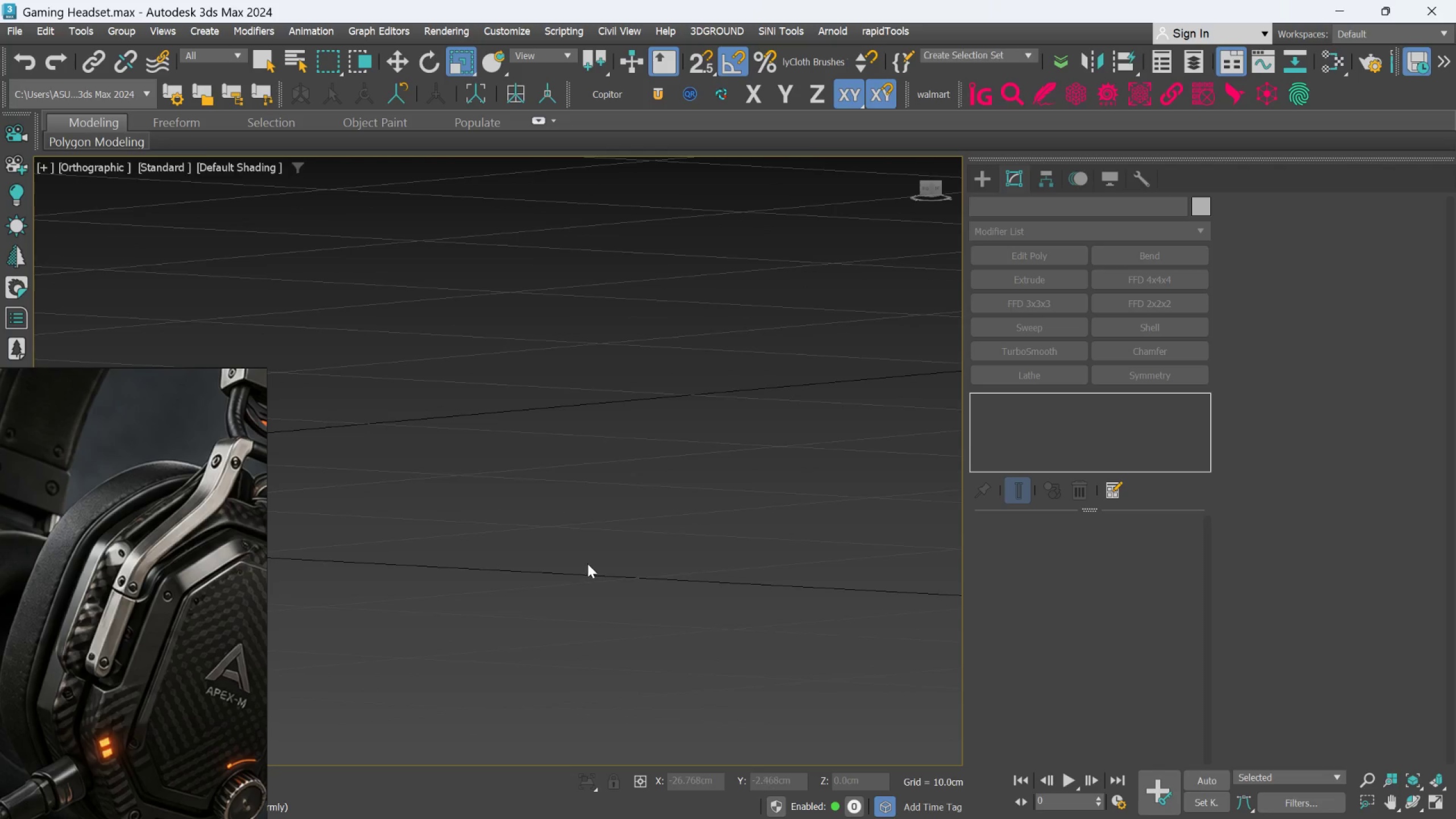 
scroll: coordinate [545, 574], scroll_direction: up, amount: 2.0
 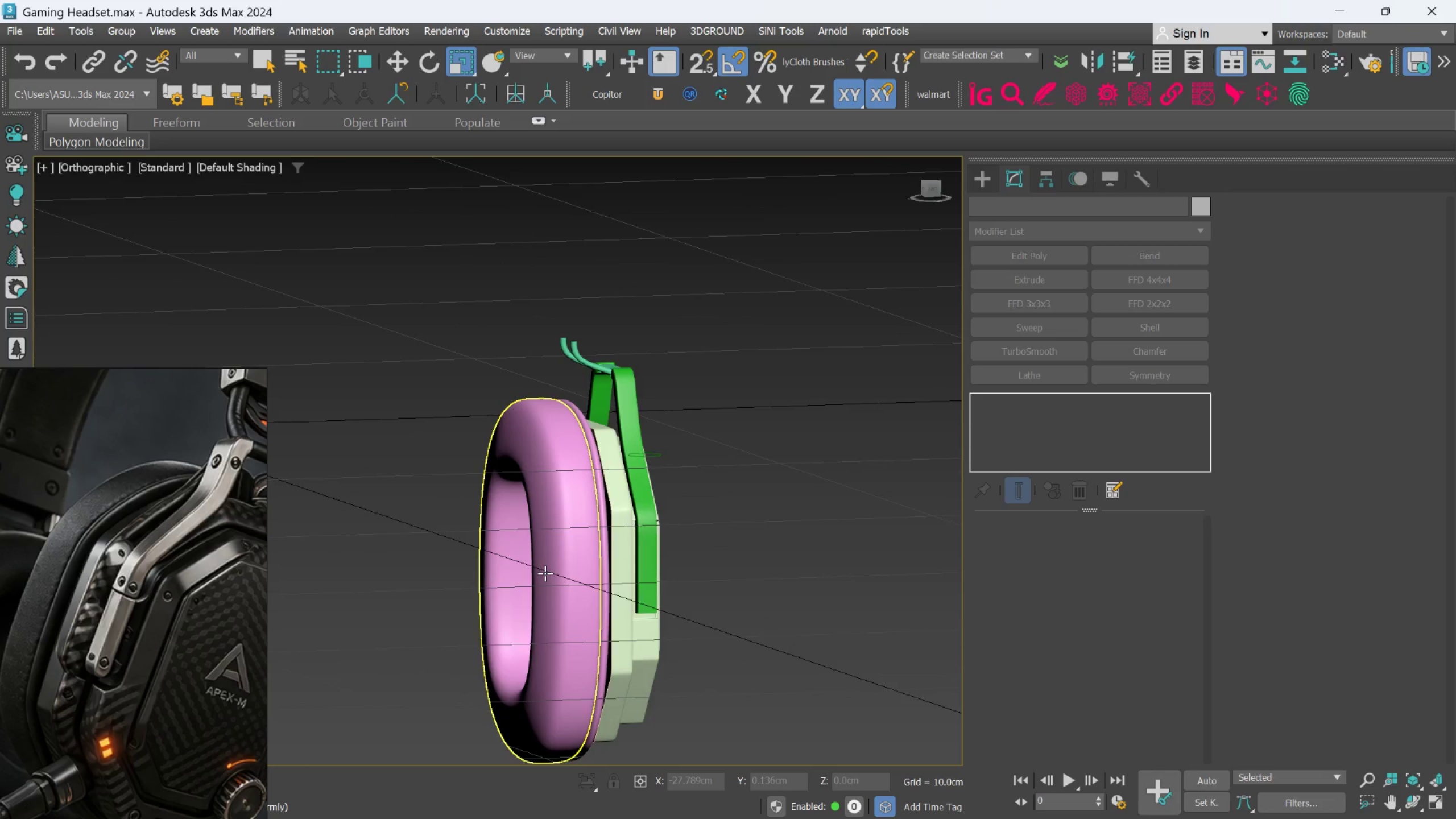 
scroll: coordinate [608, 565], scroll_direction: down, amount: 3.0
 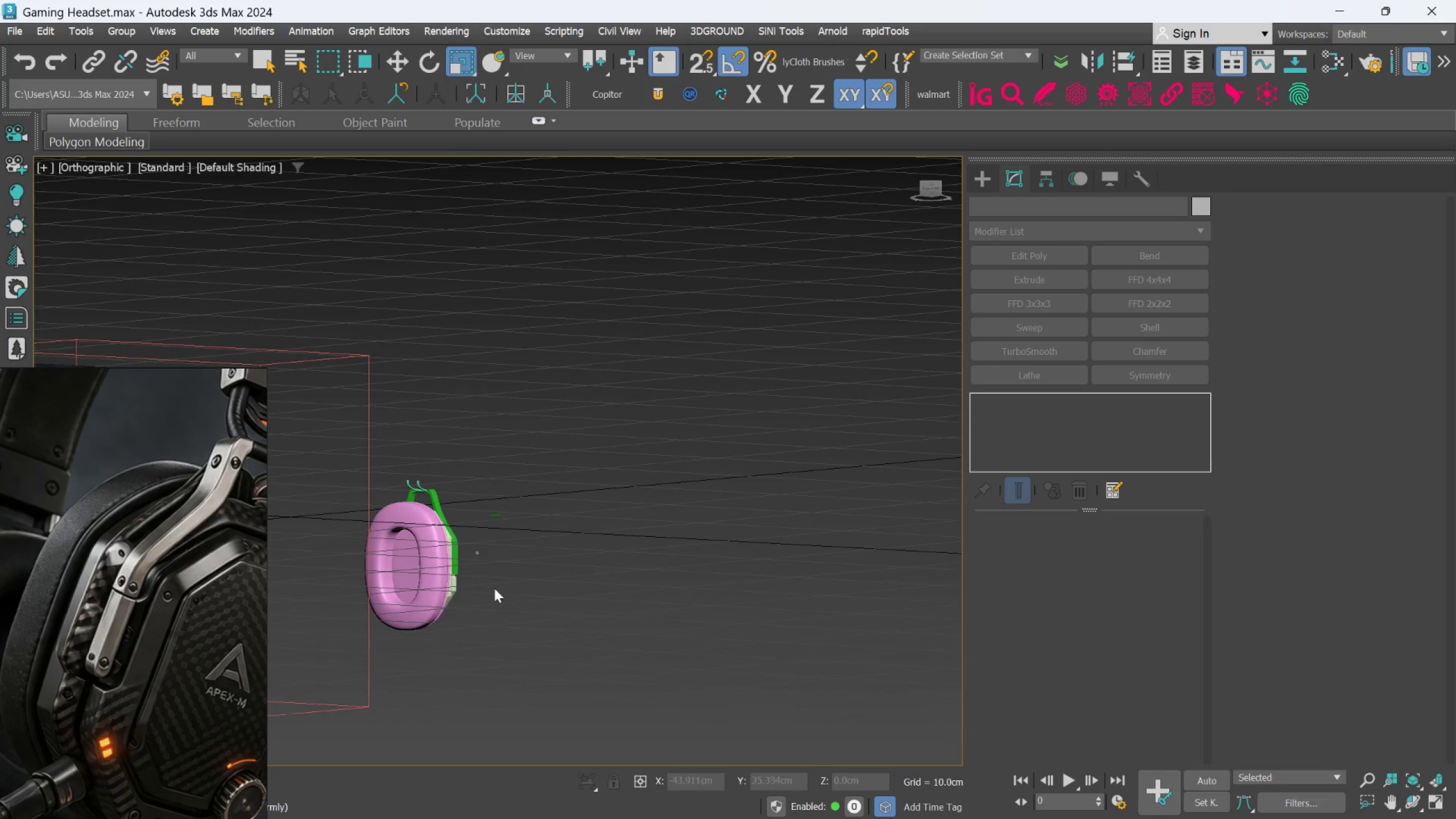 
hold_key(key=AltLeft, duration=0.34)
 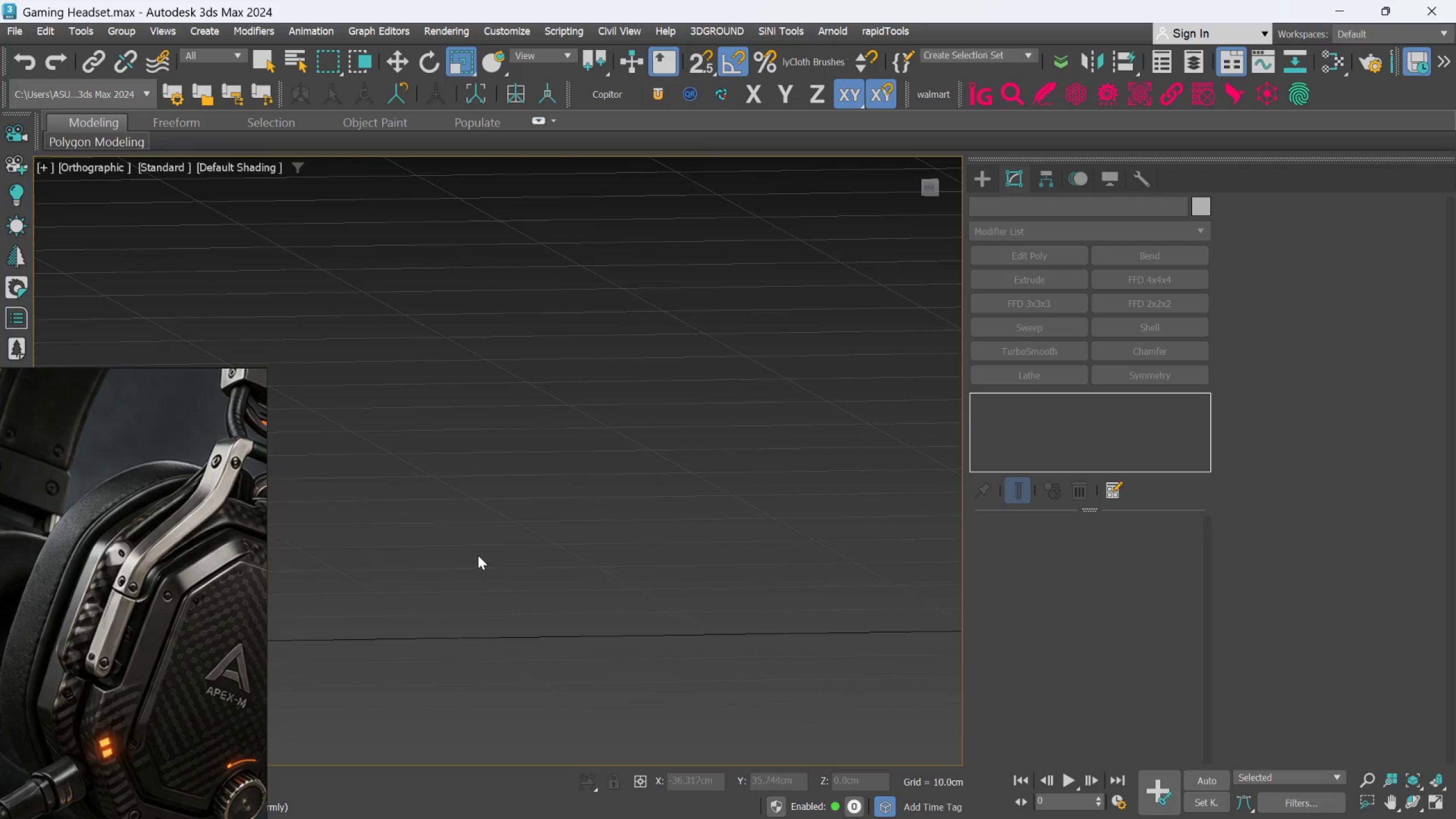 
scroll: coordinate [444, 567], scroll_direction: up, amount: 1.0
 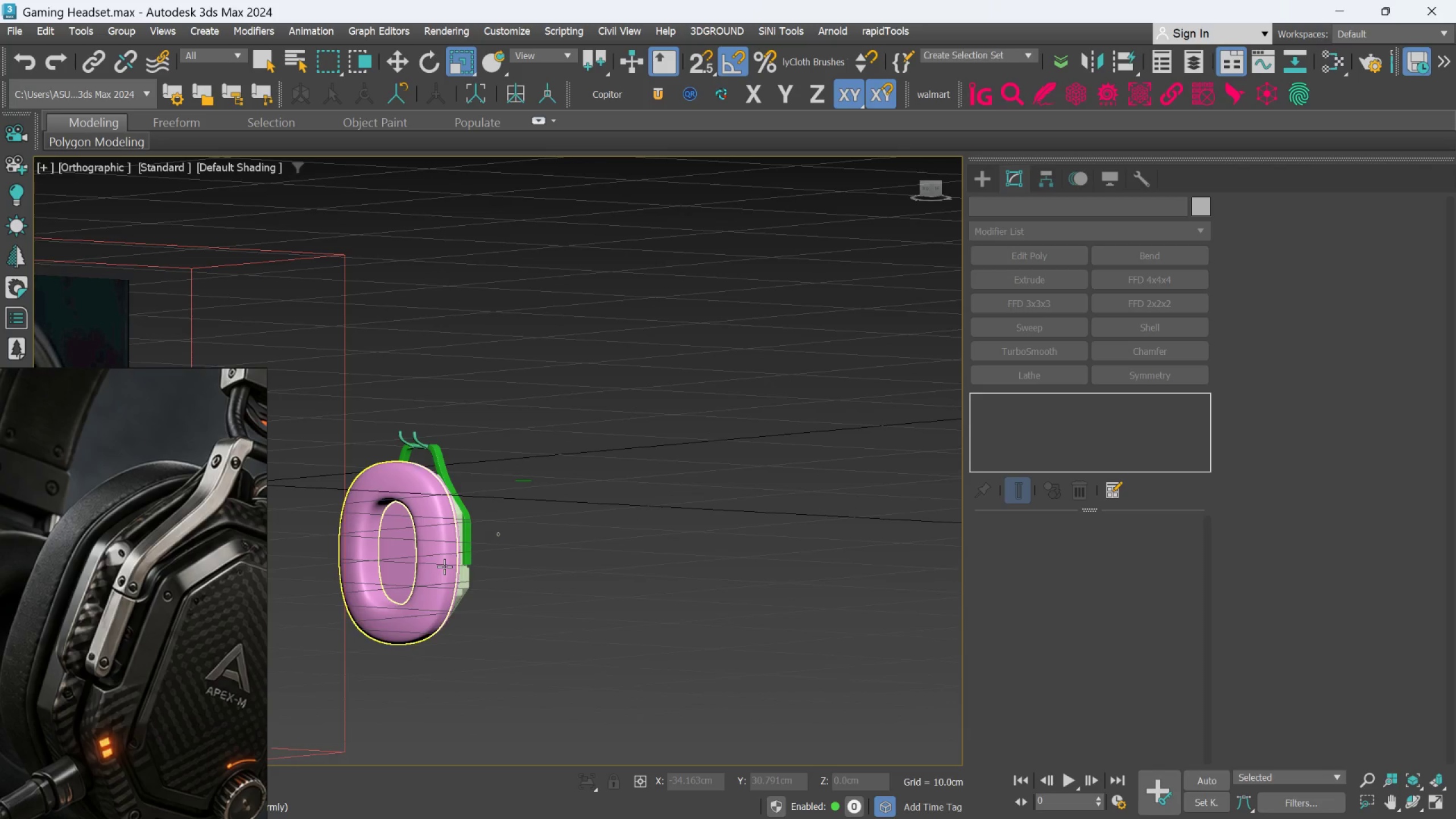 
hold_key(key=AltLeft, duration=0.44)
 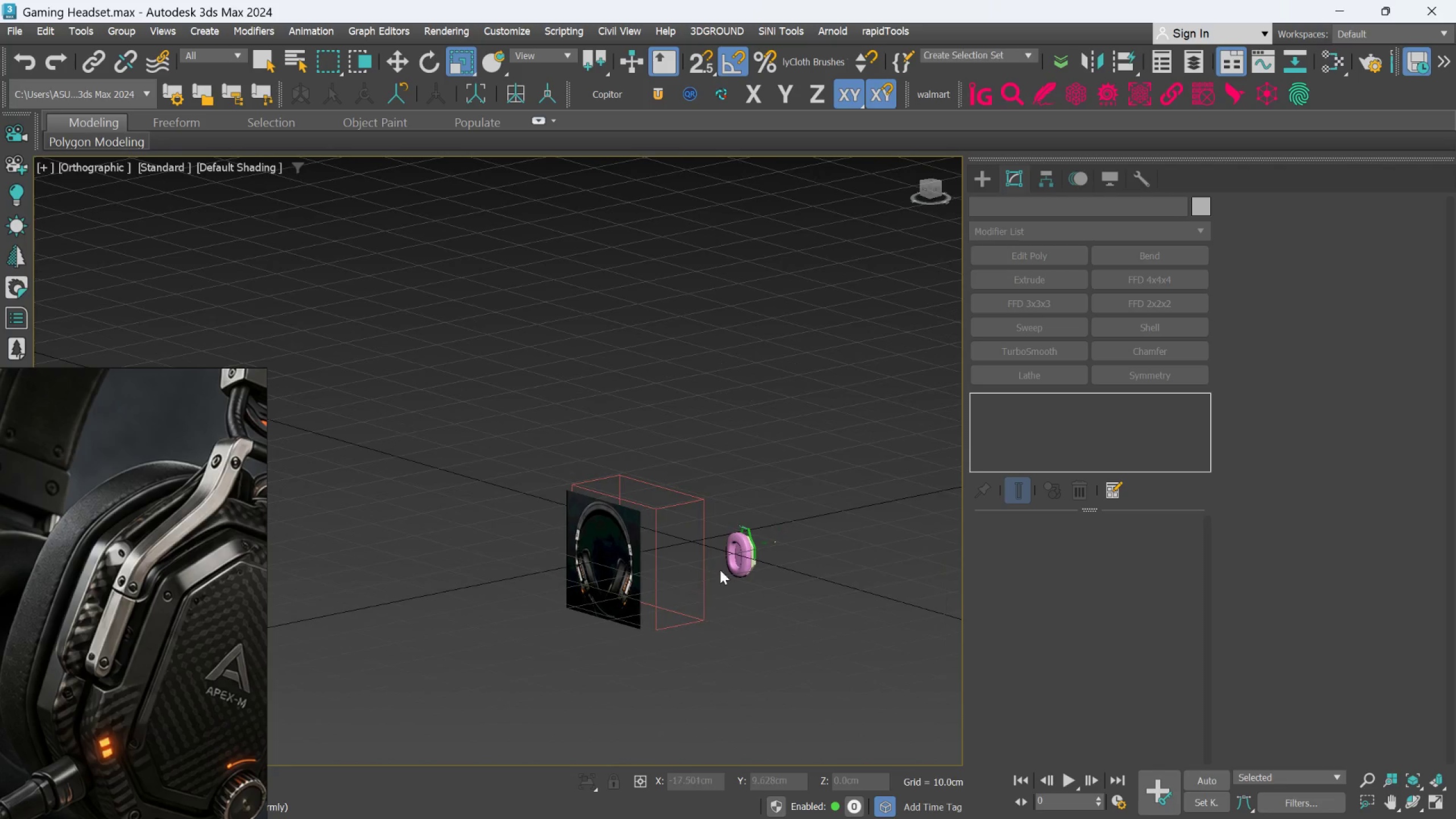 
scroll: coordinate [462, 573], scroll_direction: down, amount: 4.0
 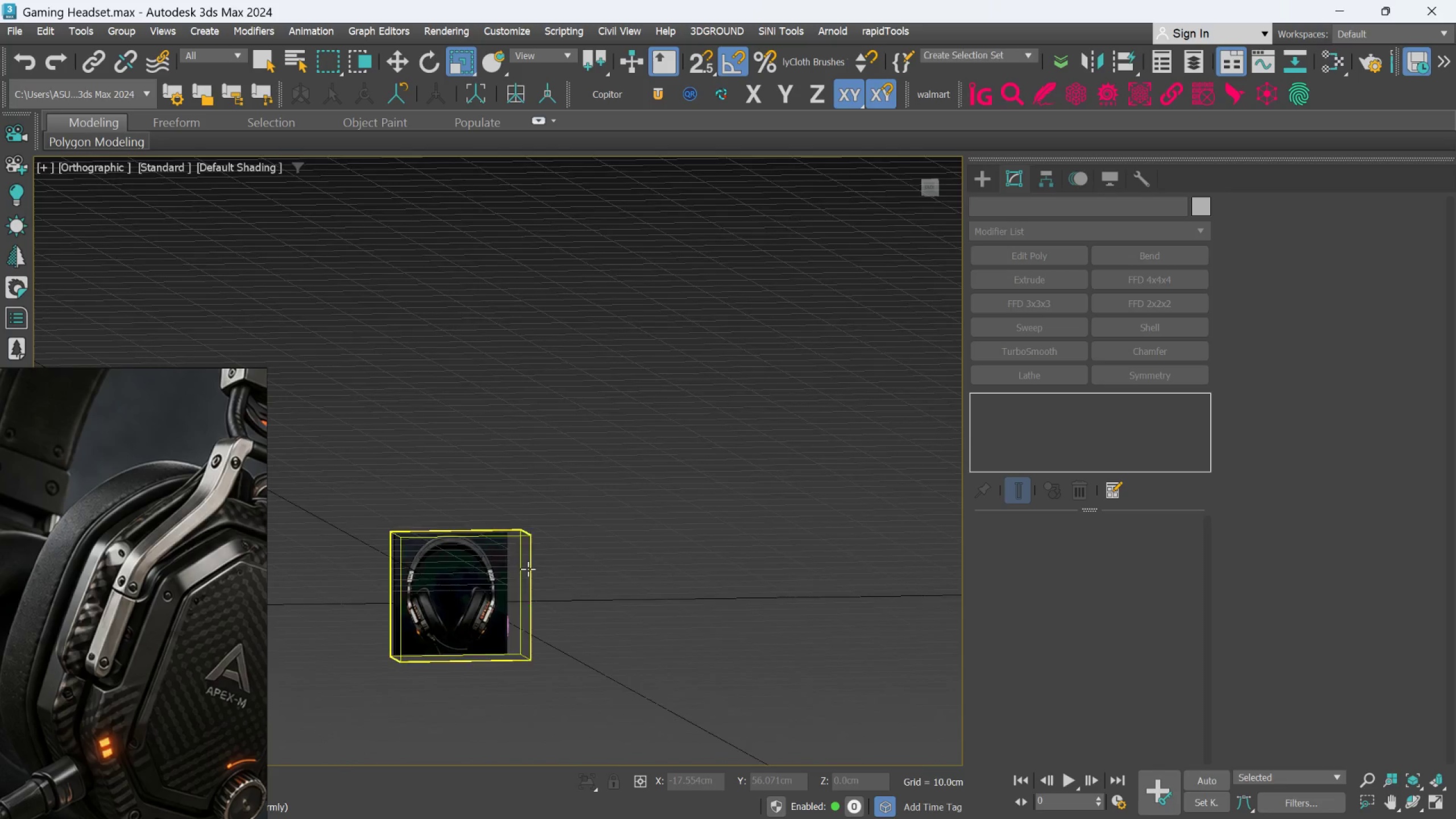 
scroll: coordinate [747, 527], scroll_direction: up, amount: 4.0
 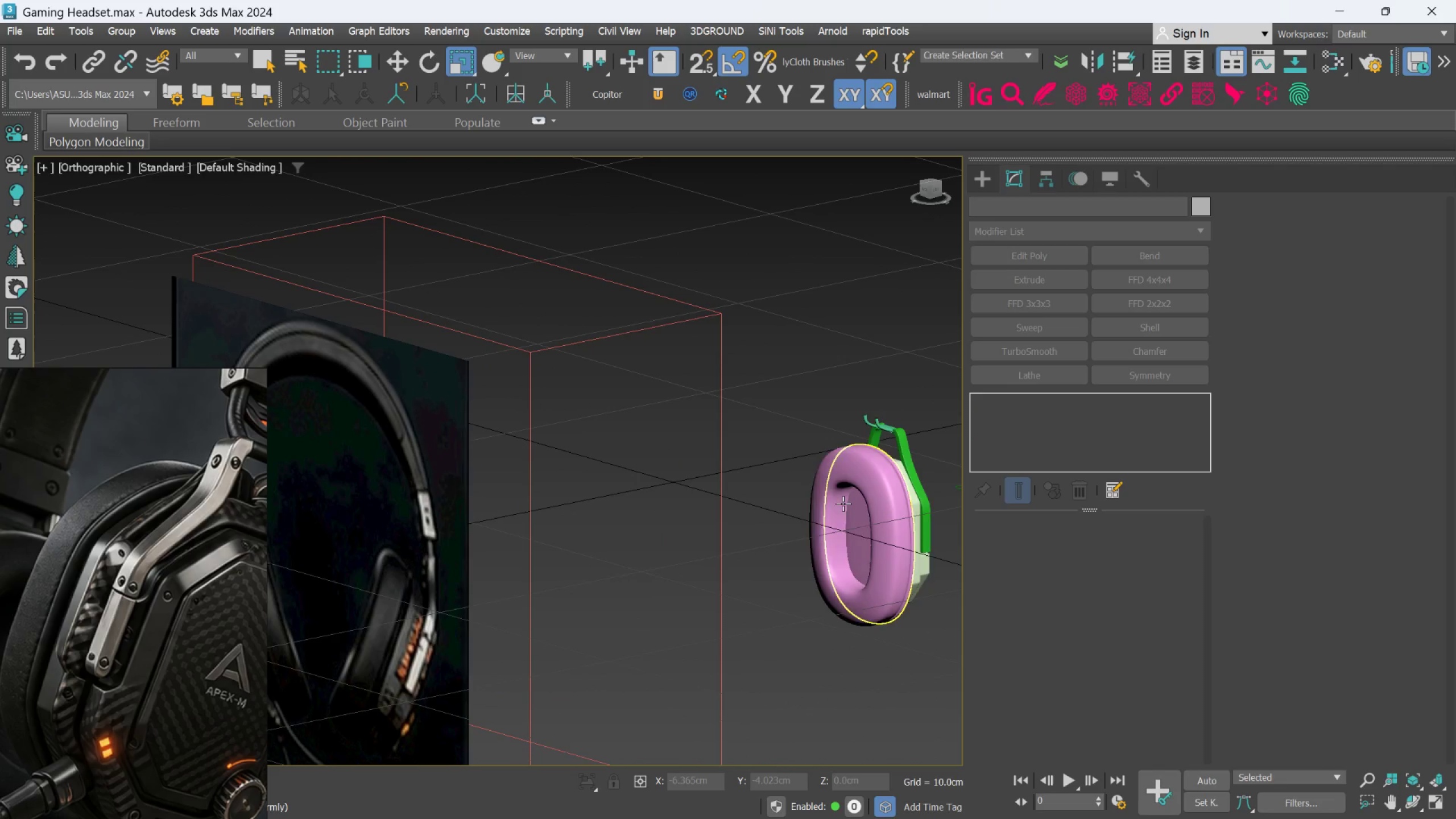 
scroll: coordinate [823, 518], scroll_direction: down, amount: 3.0
 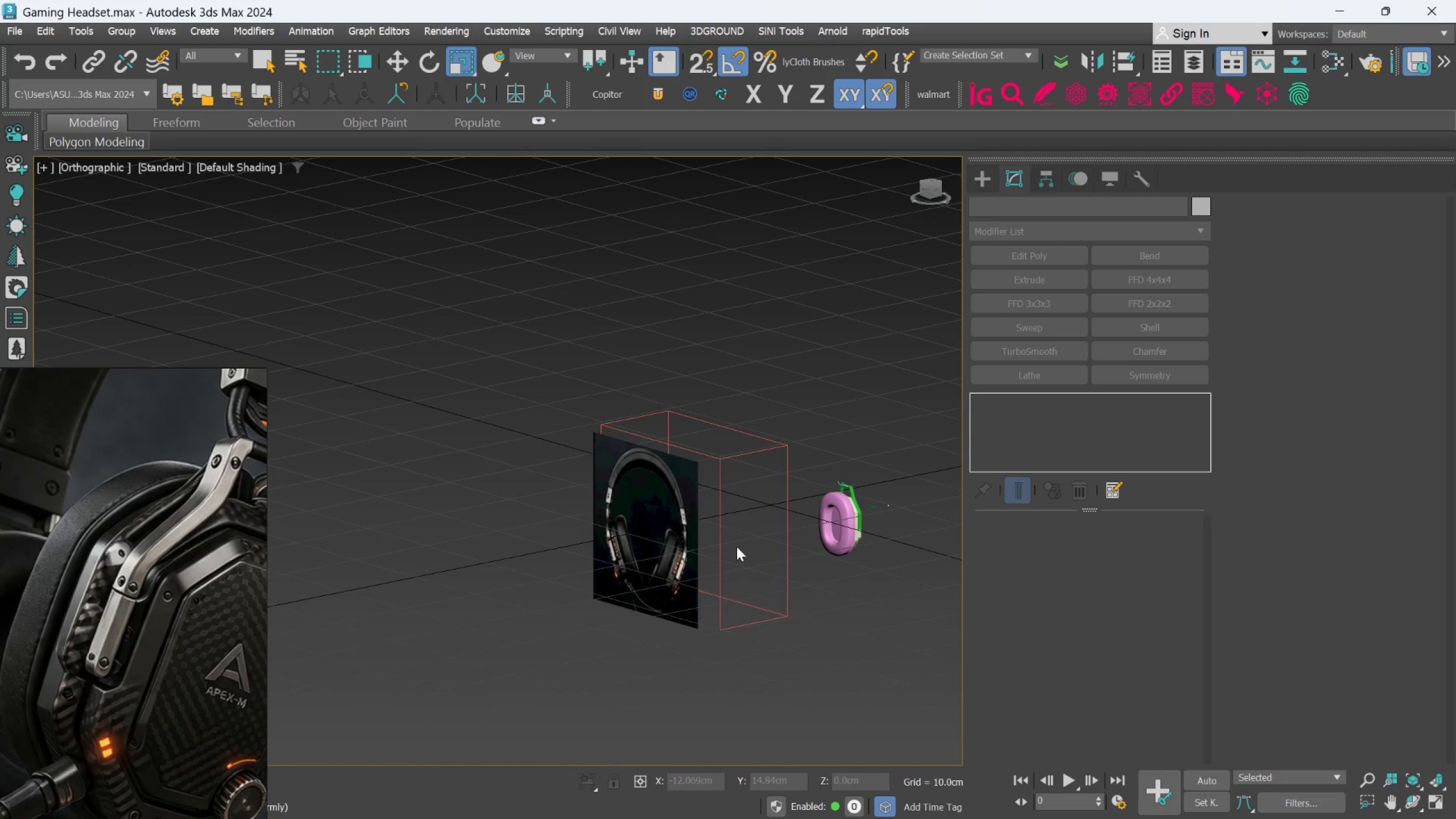 
scroll: coordinate [737, 547], scroll_direction: up, amount: 2.0
 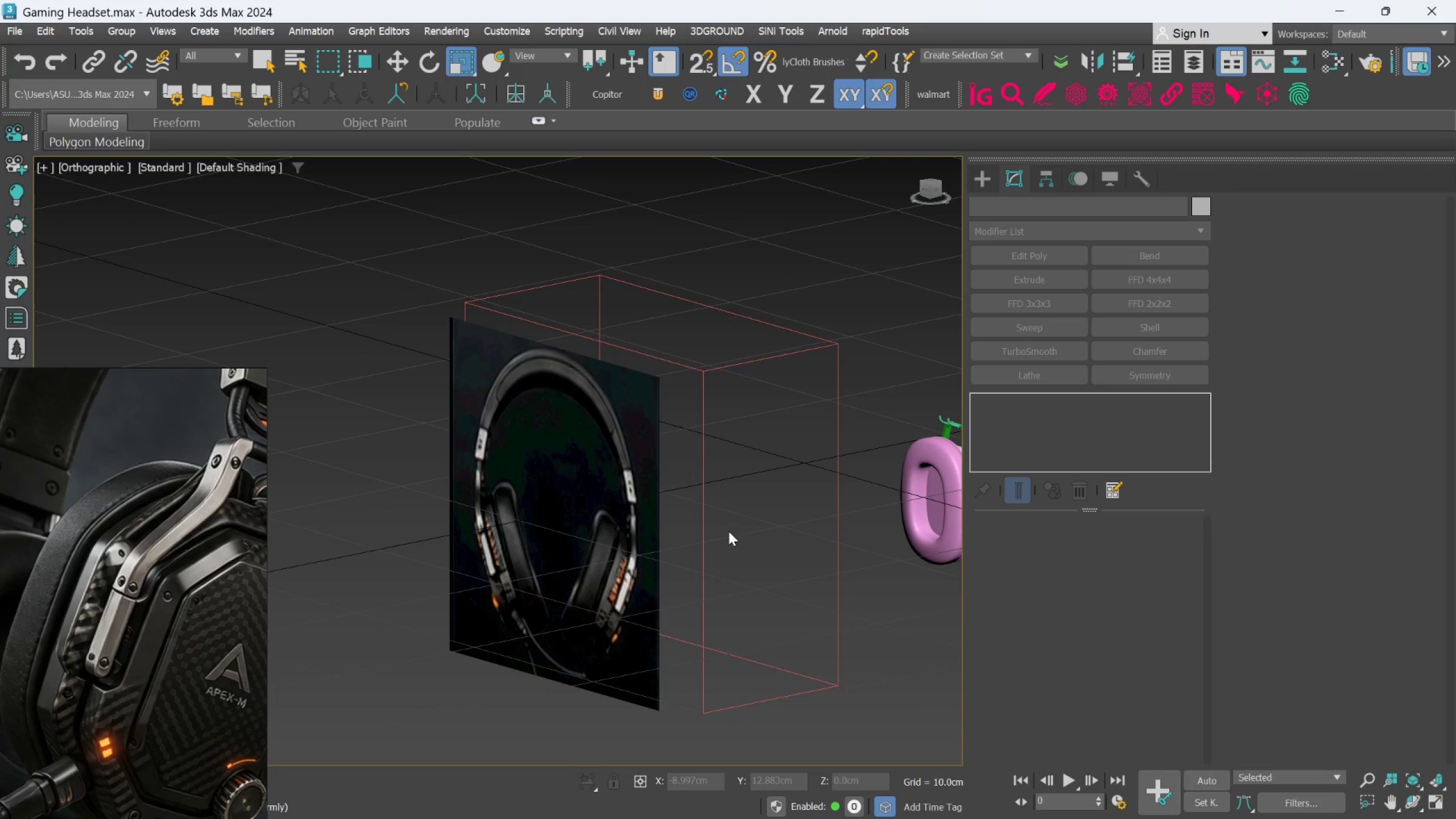 
scroll: coordinate [727, 551], scroll_direction: none, amount: 0.0
 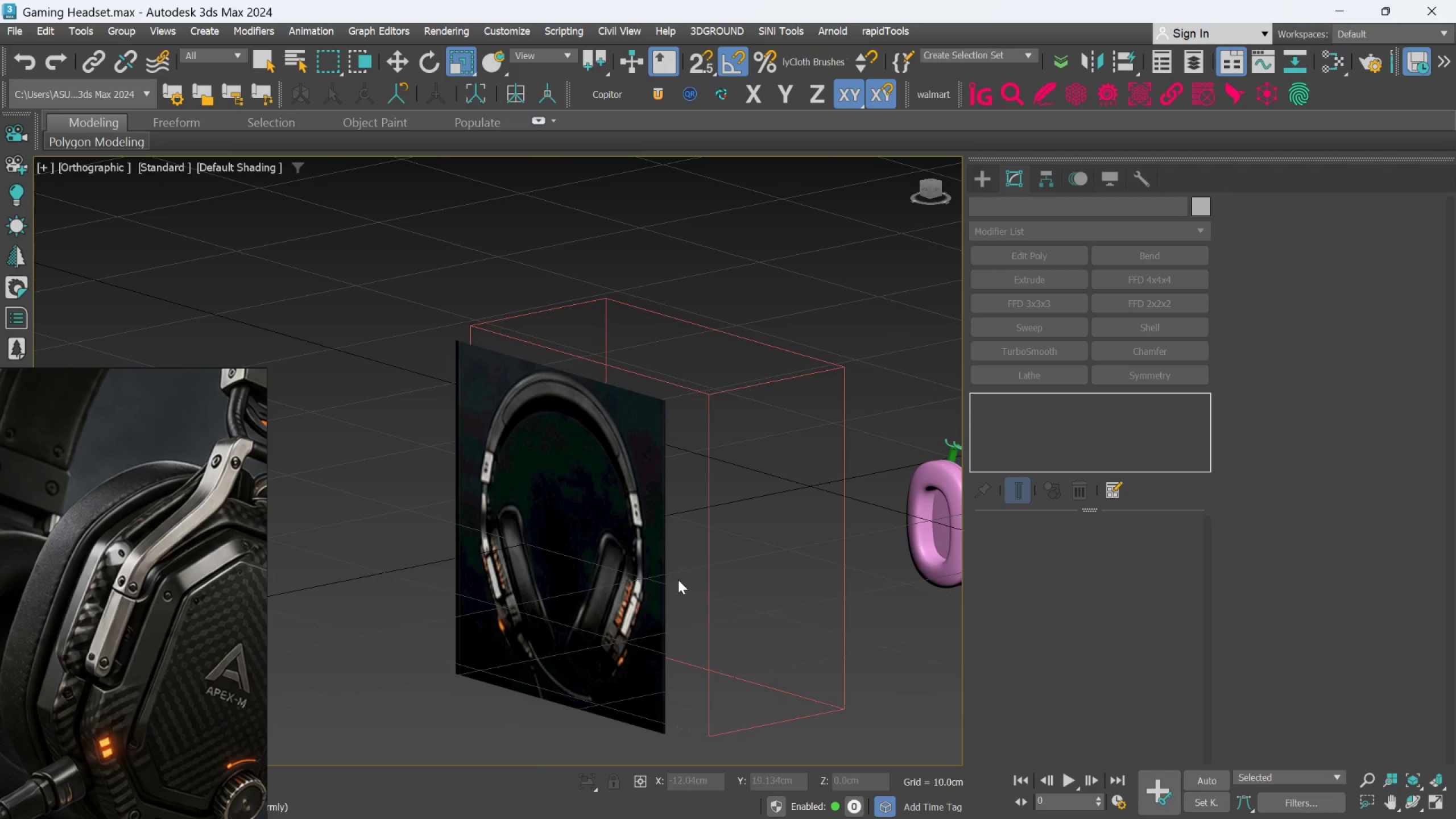 
scroll: coordinate [304, 690], scroll_direction: up, amount: 3.0
 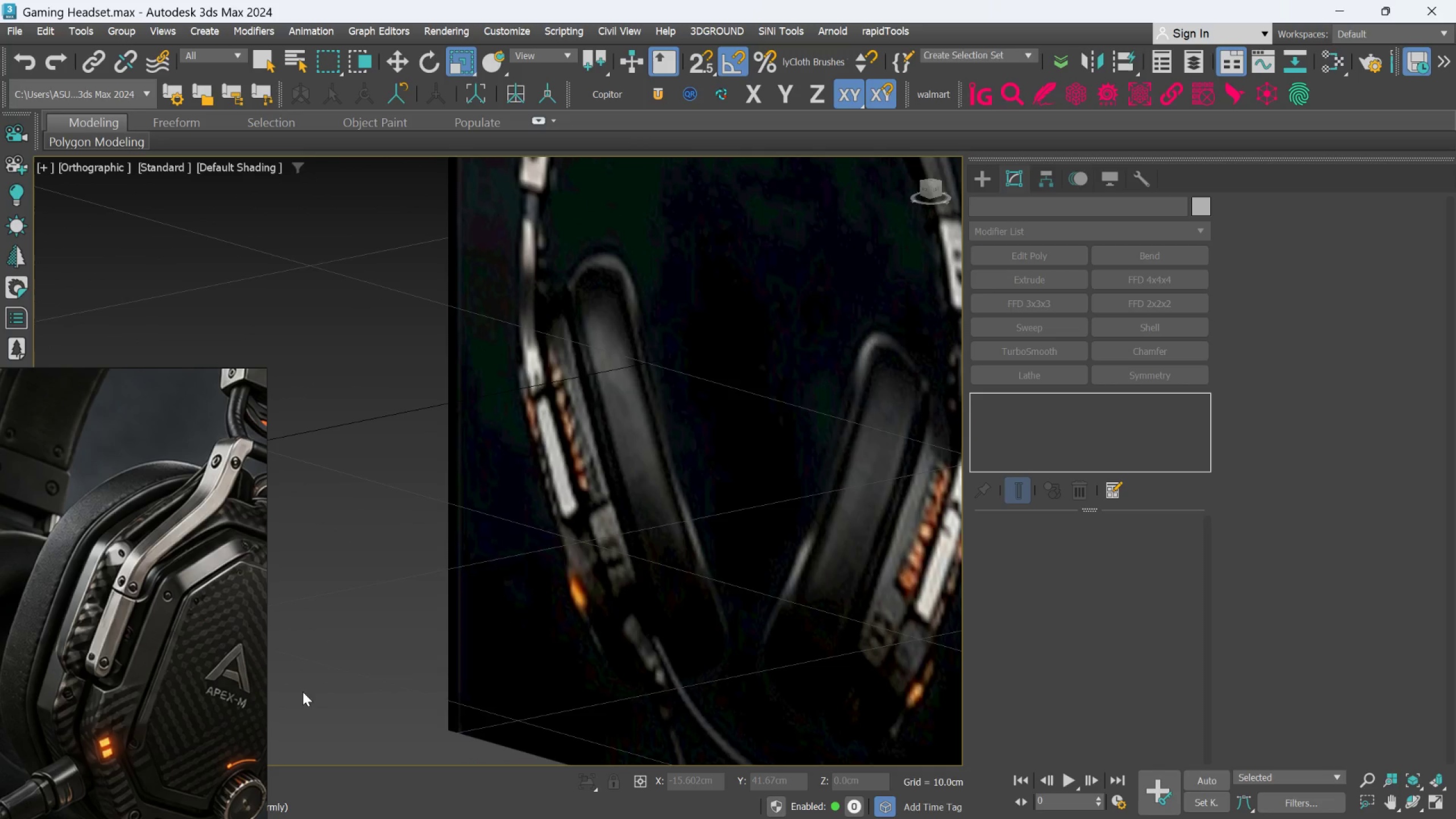 
scroll: coordinate [692, 549], scroll_direction: down, amount: 5.0
 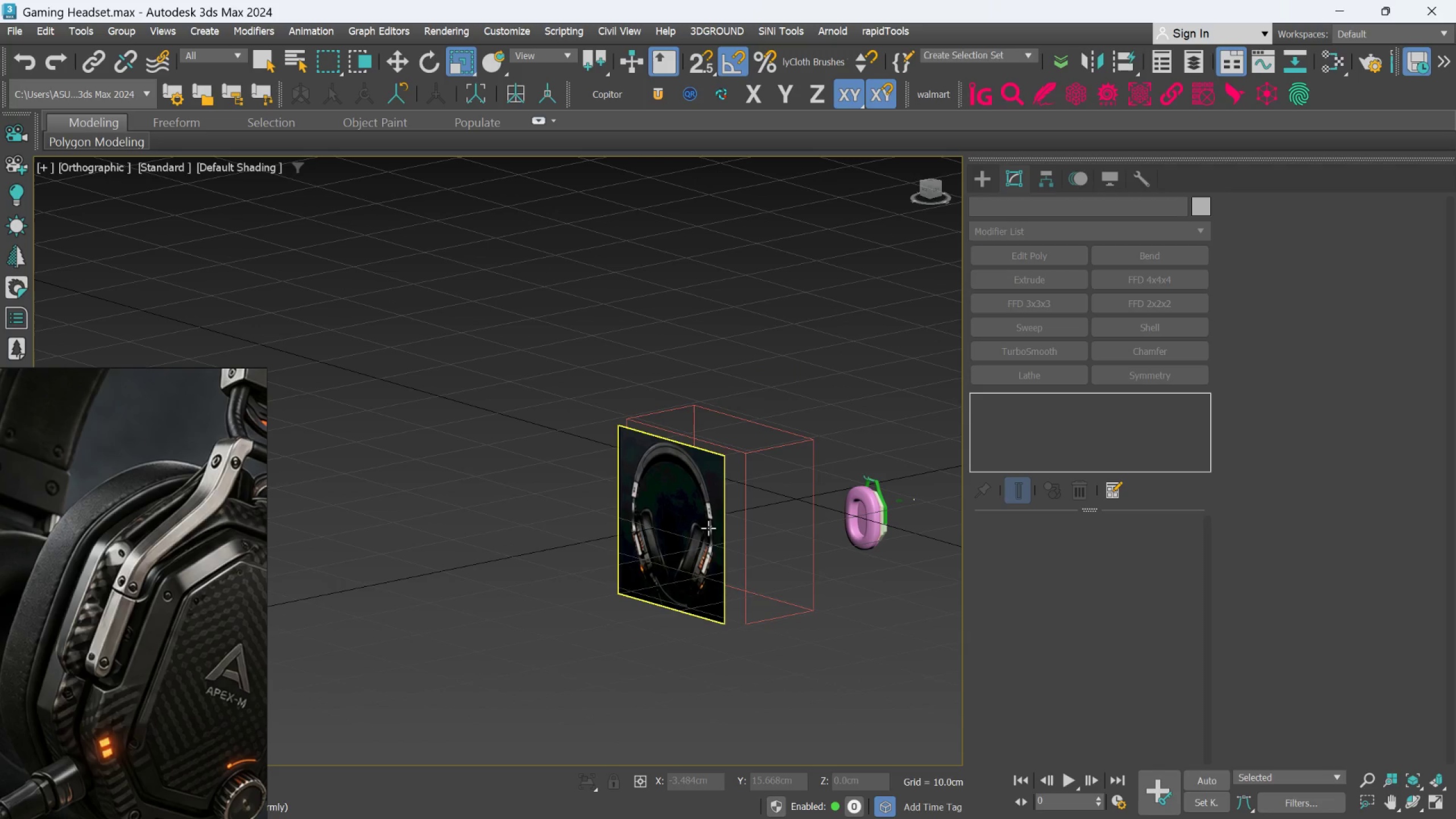 
hold_key(key=AltLeft, duration=0.34)
 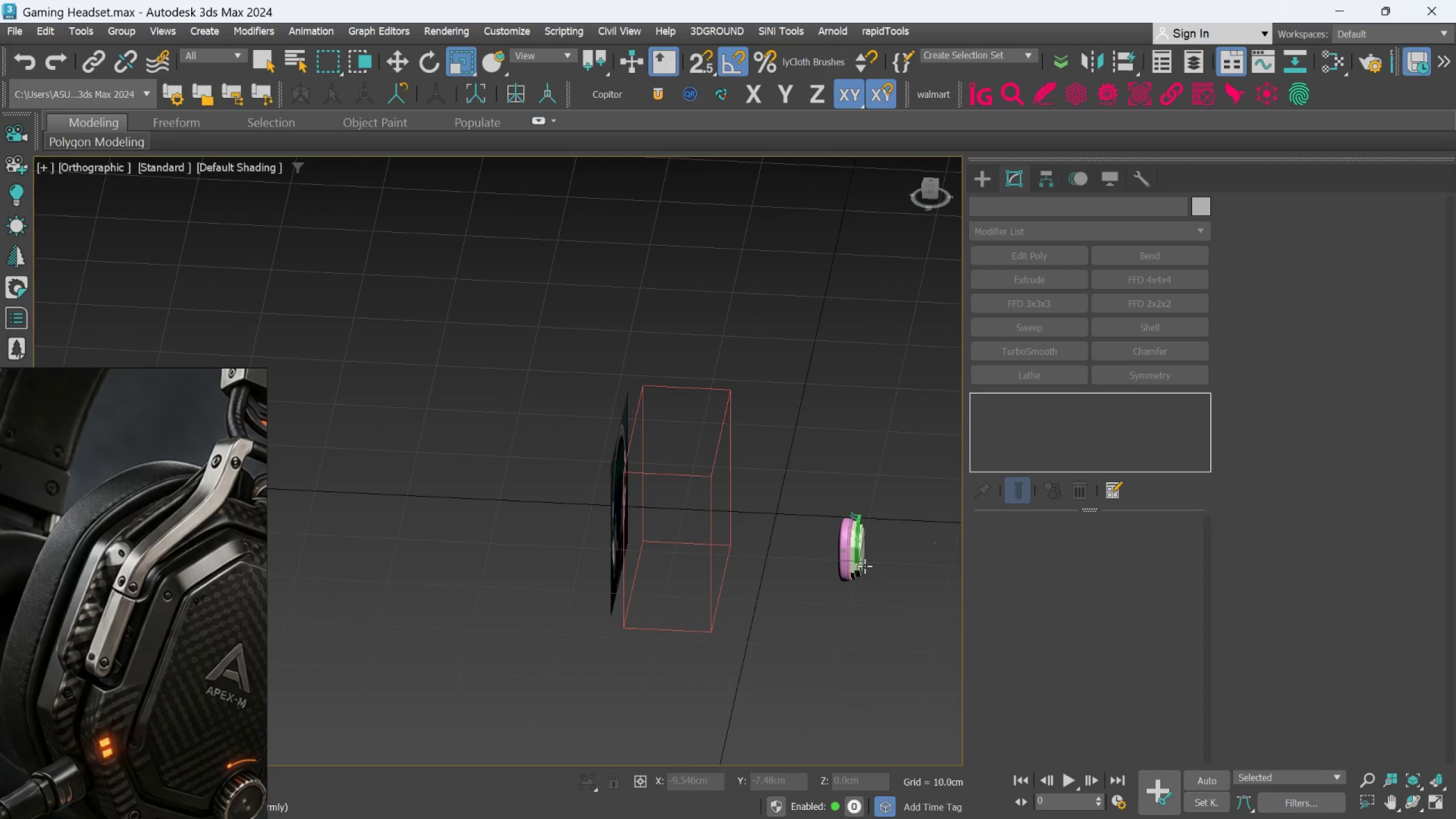 
scroll: coordinate [805, 531], scroll_direction: up, amount: 6.0
 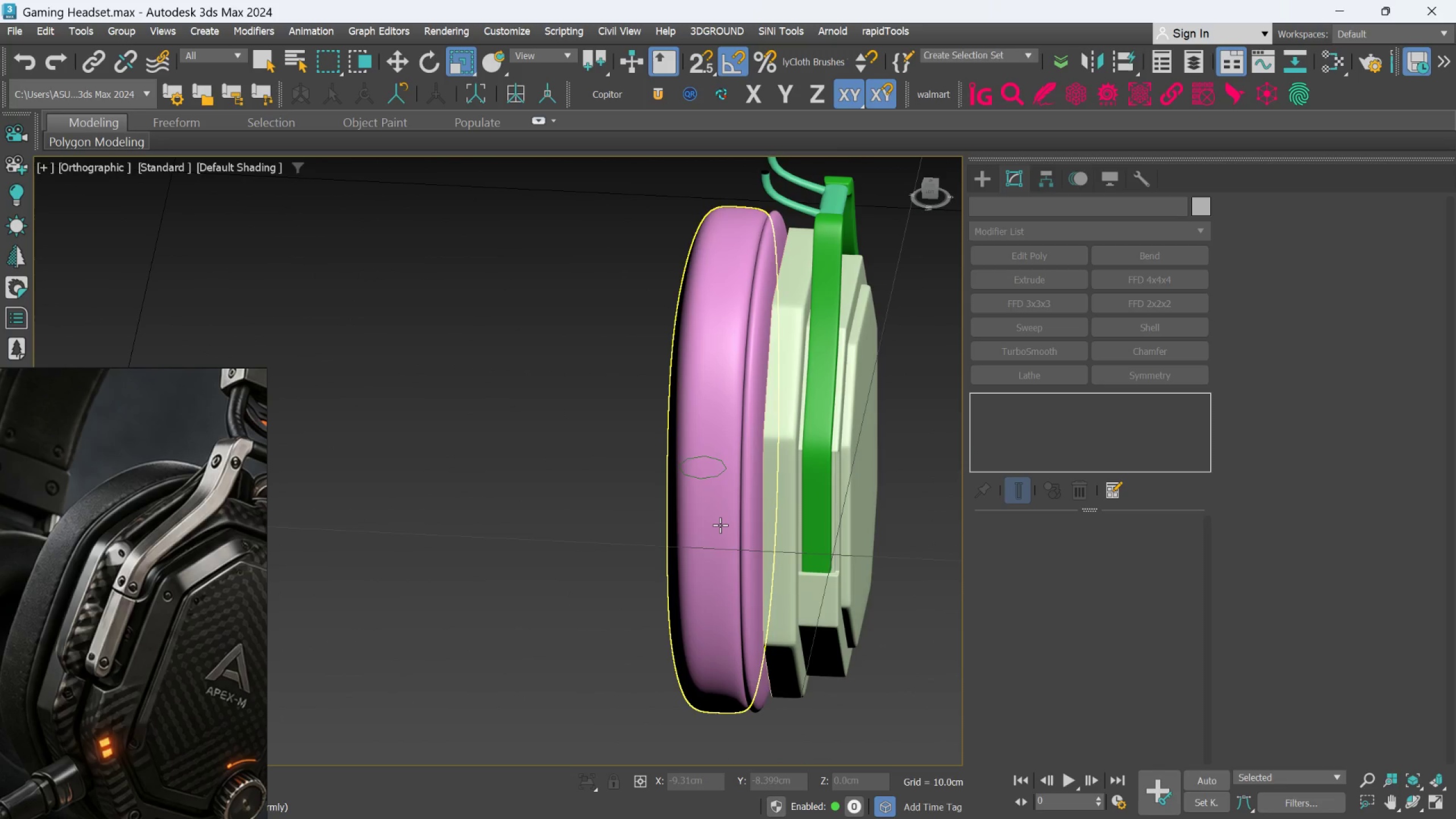 
left_click([720, 525])
 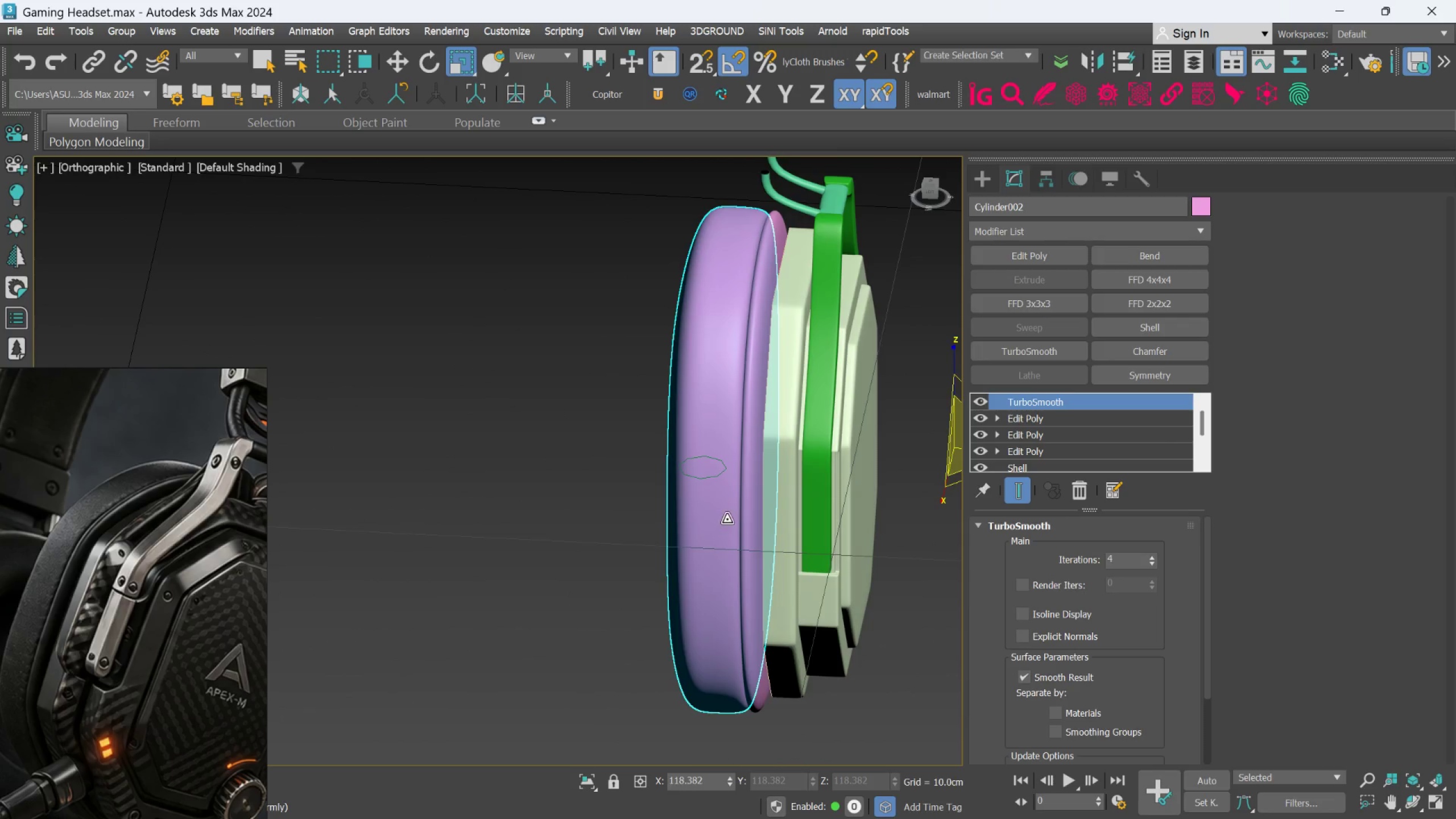 
hold_key(key=AltLeft, duration=0.94)
 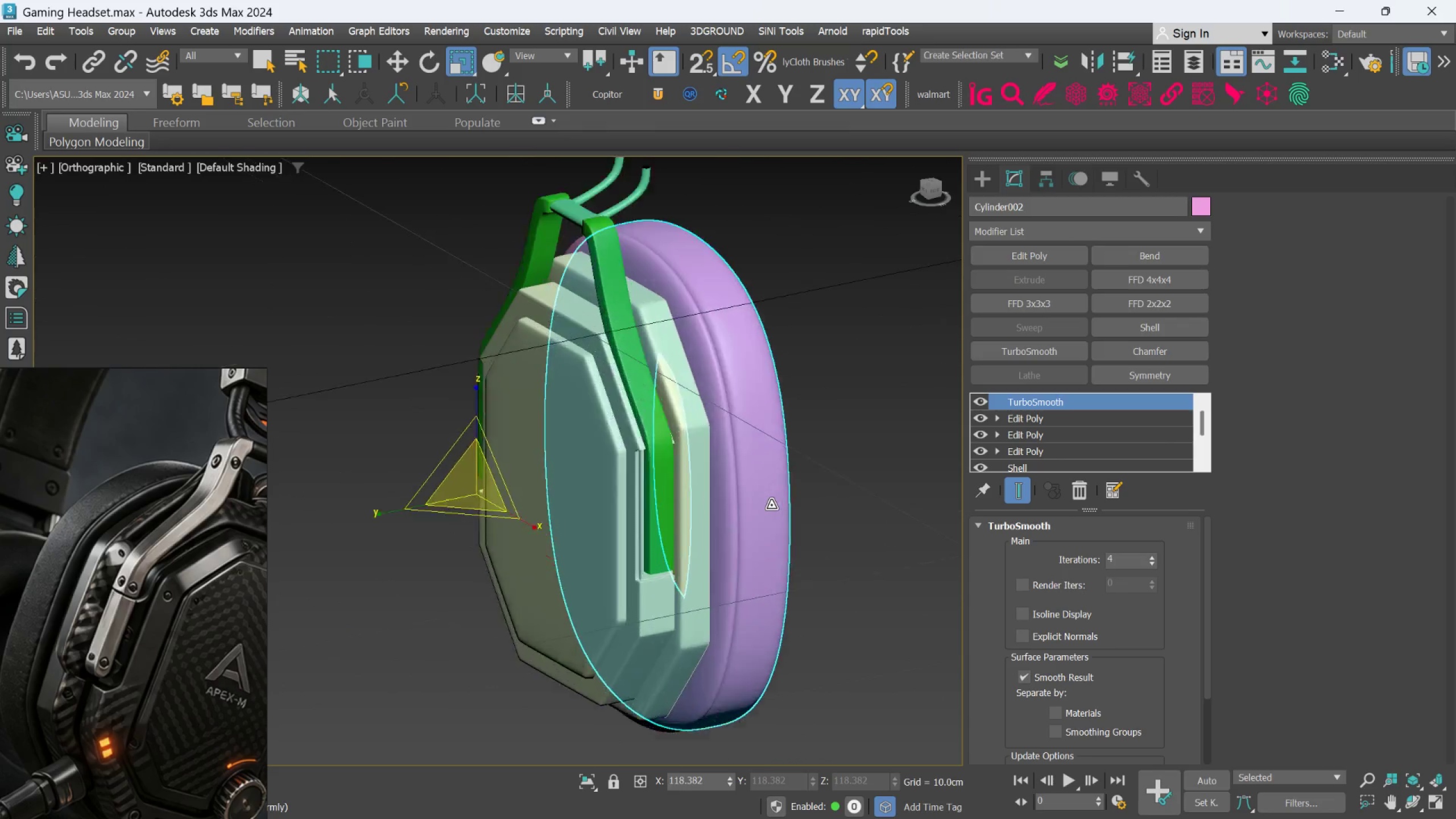 
scroll: coordinate [727, 519], scroll_direction: down, amount: 2.0
 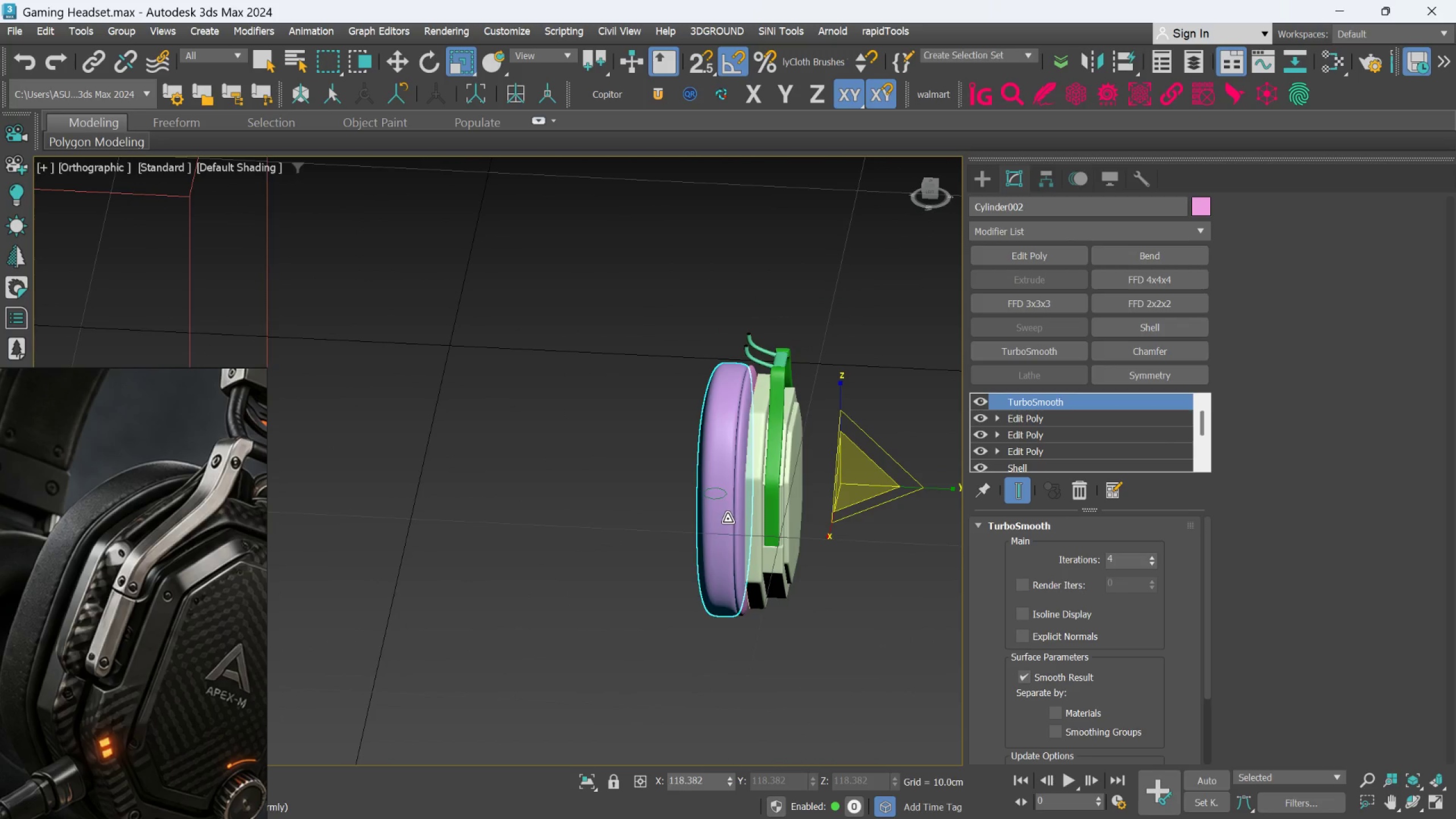 
hold_key(key=AltLeft, duration=1.51)
scroll: coordinate [771, 505], scroll_direction: up, amount: 3.0
 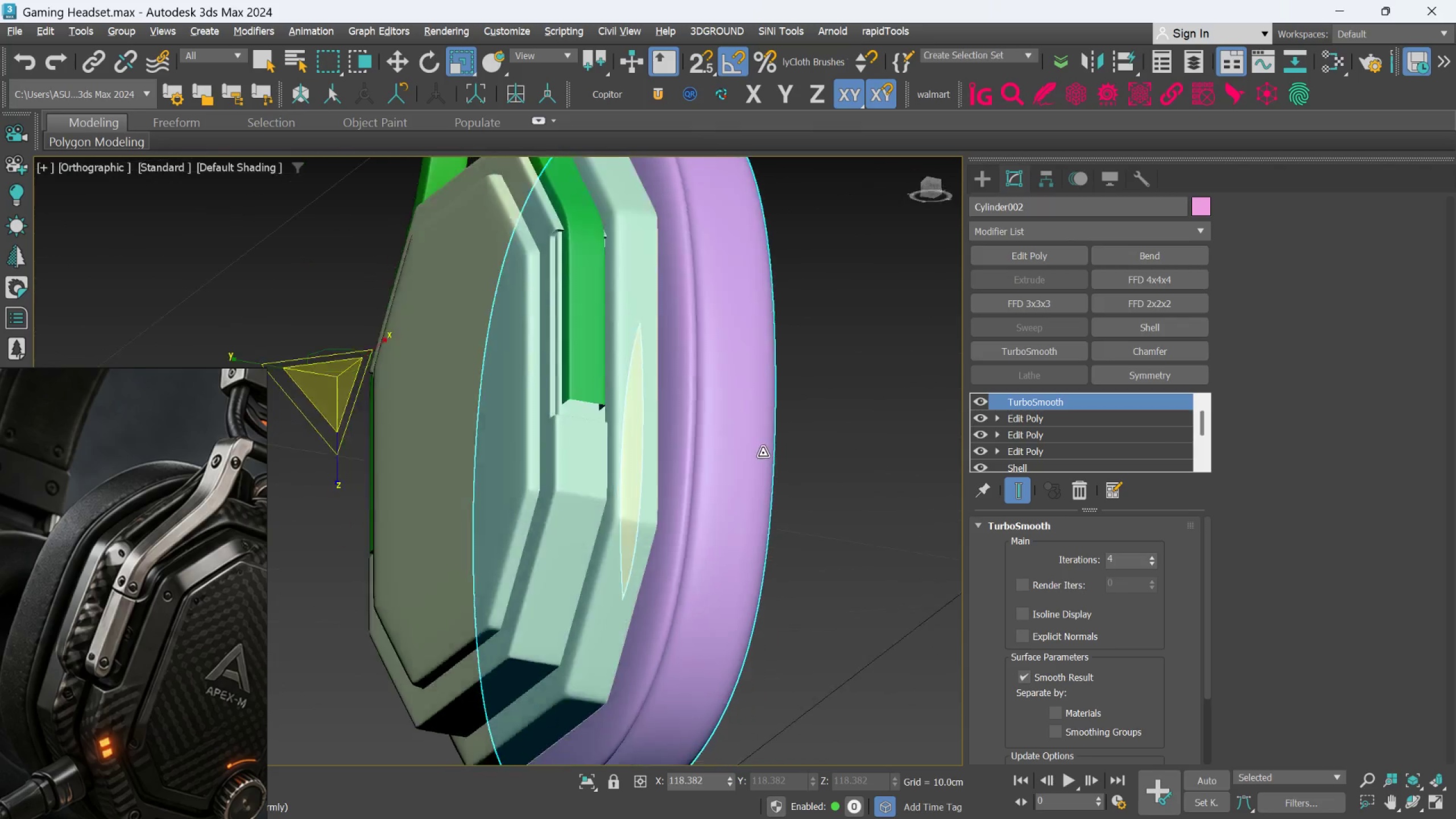 
hold_key(key=AltLeft, duration=1.5)
 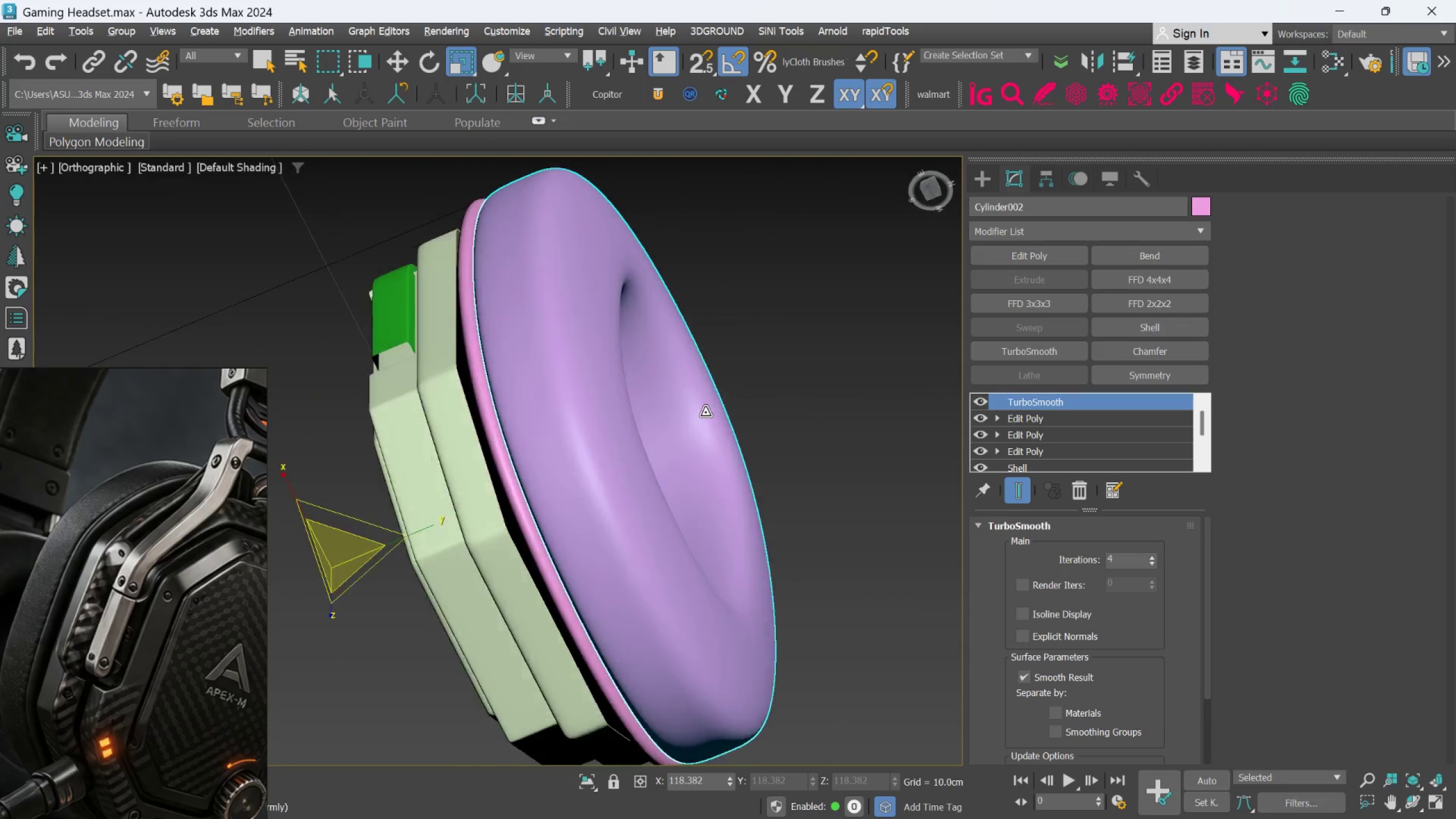 
hold_key(key=AltLeft, duration=1.31)
 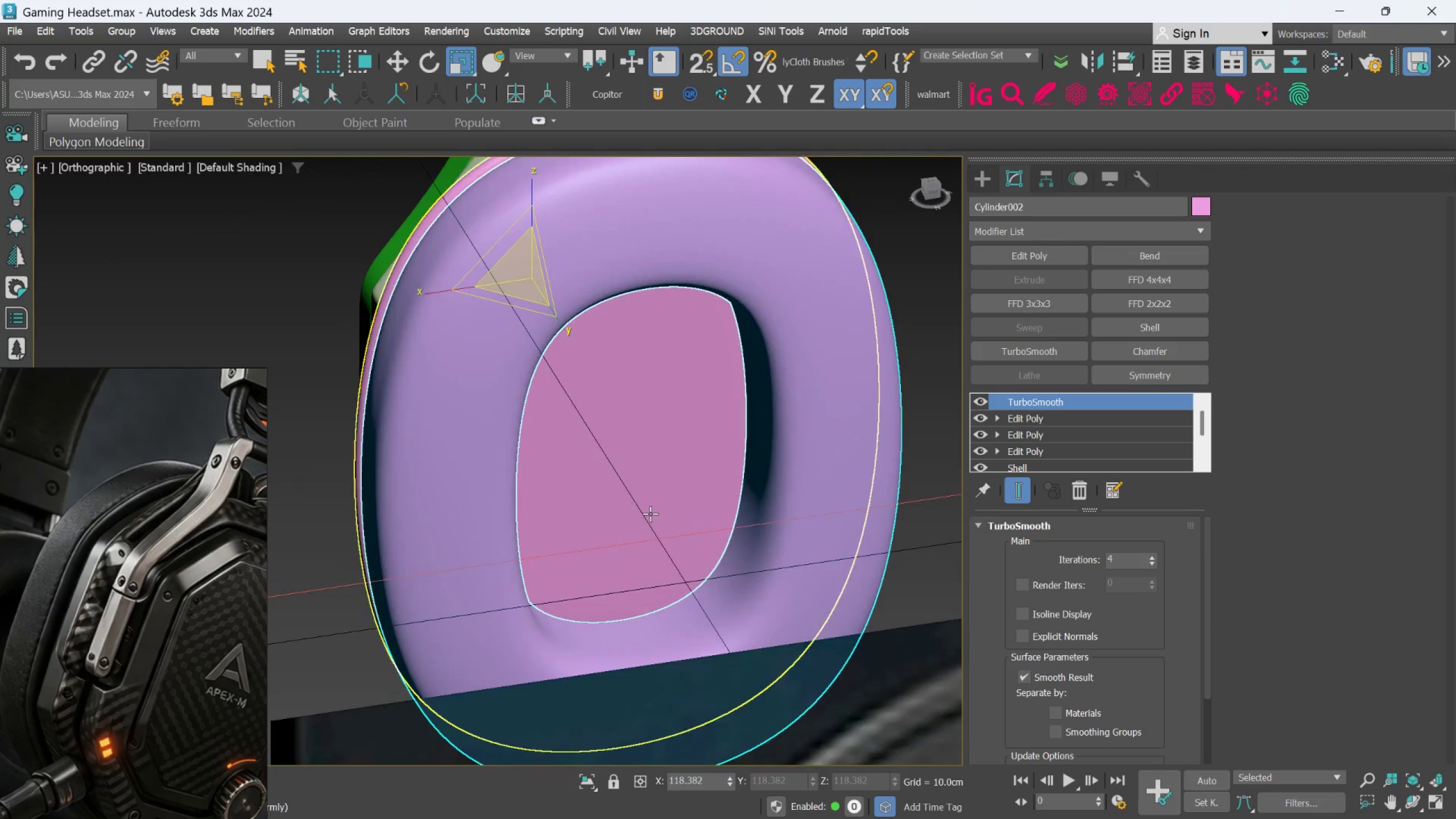 
hold_key(key=AltLeft, duration=0.84)
 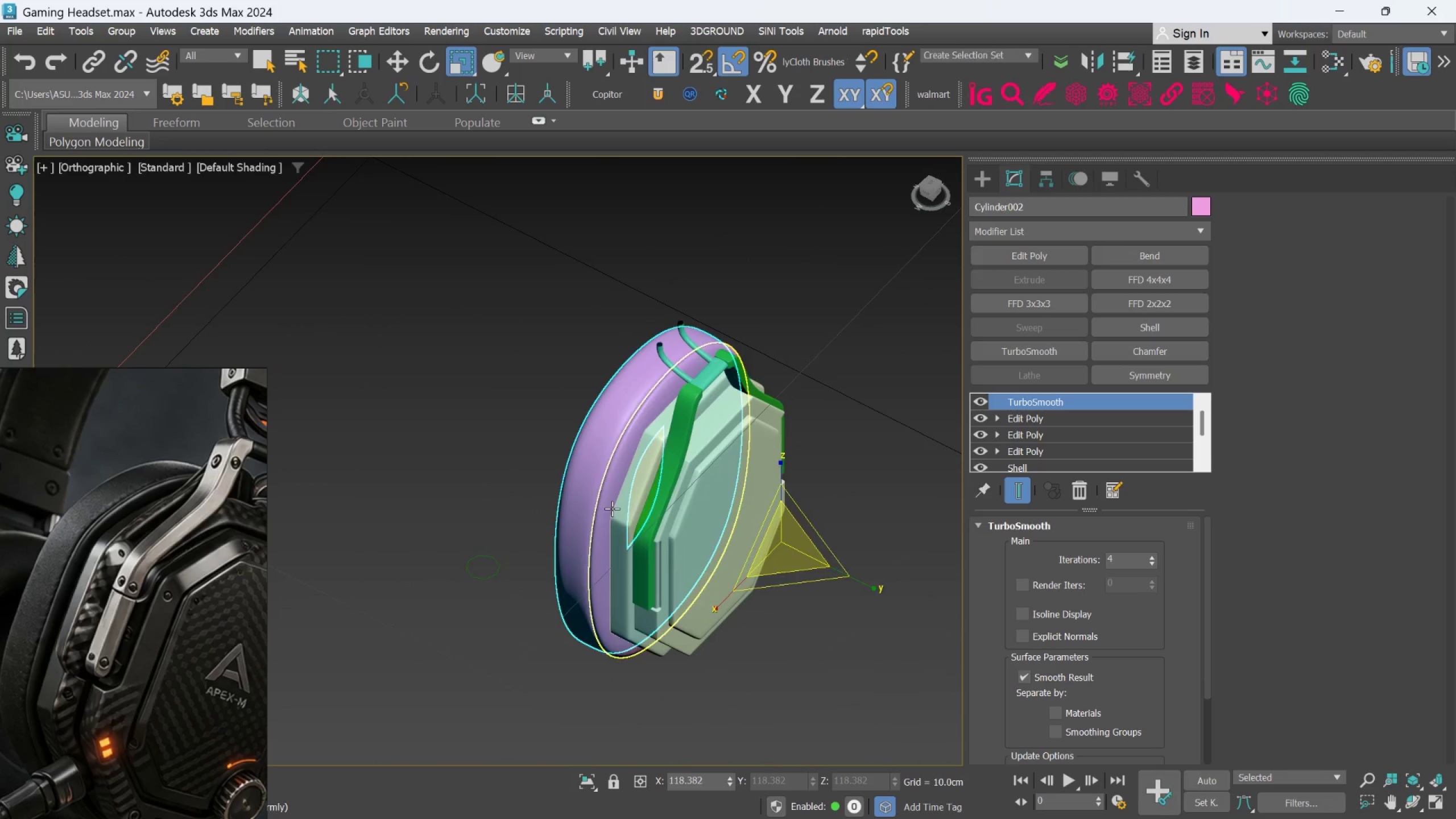 
scroll: coordinate [650, 513], scroll_direction: down, amount: 2.0
 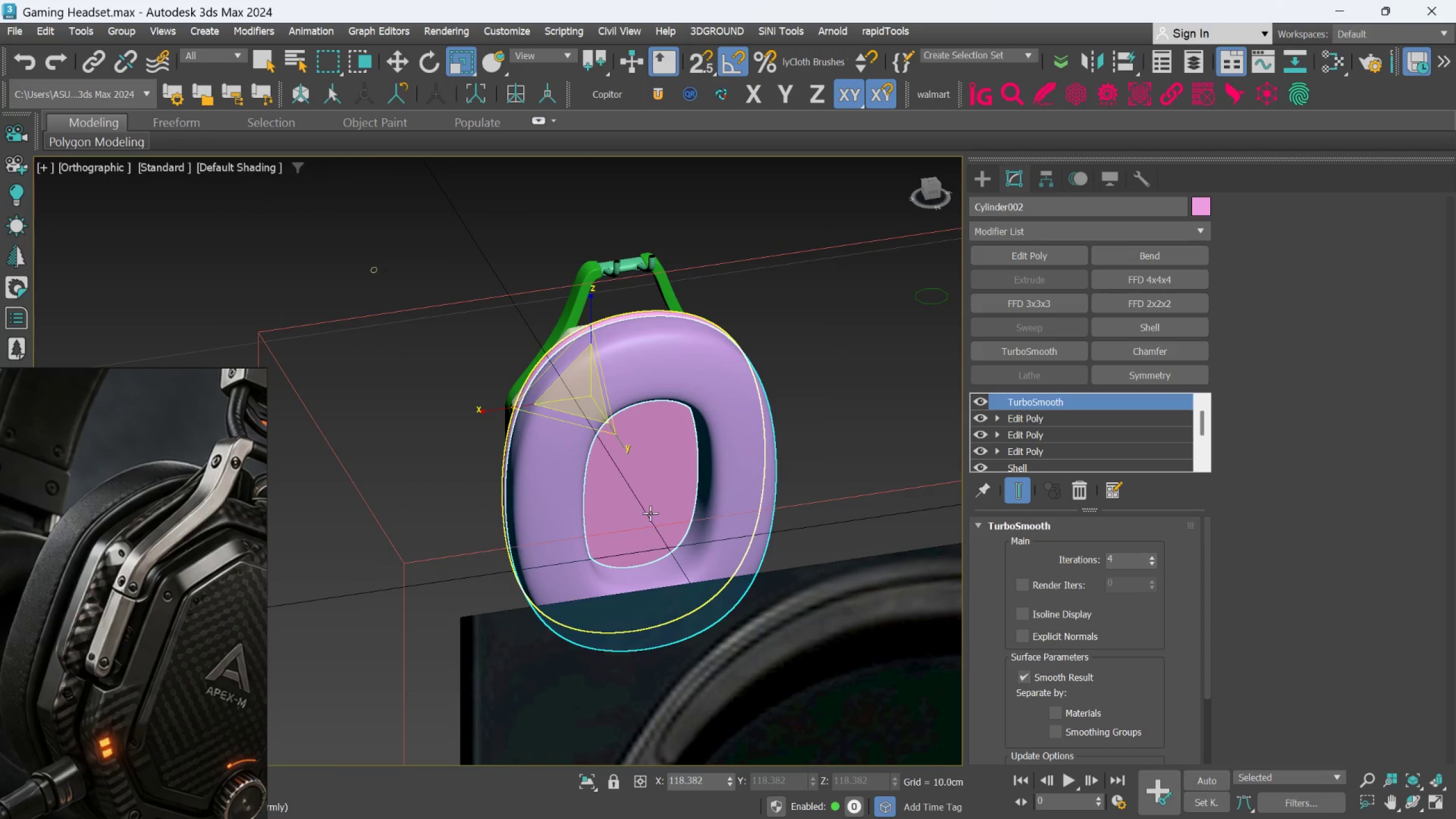 
hold_key(key=AltLeft, duration=0.78)
 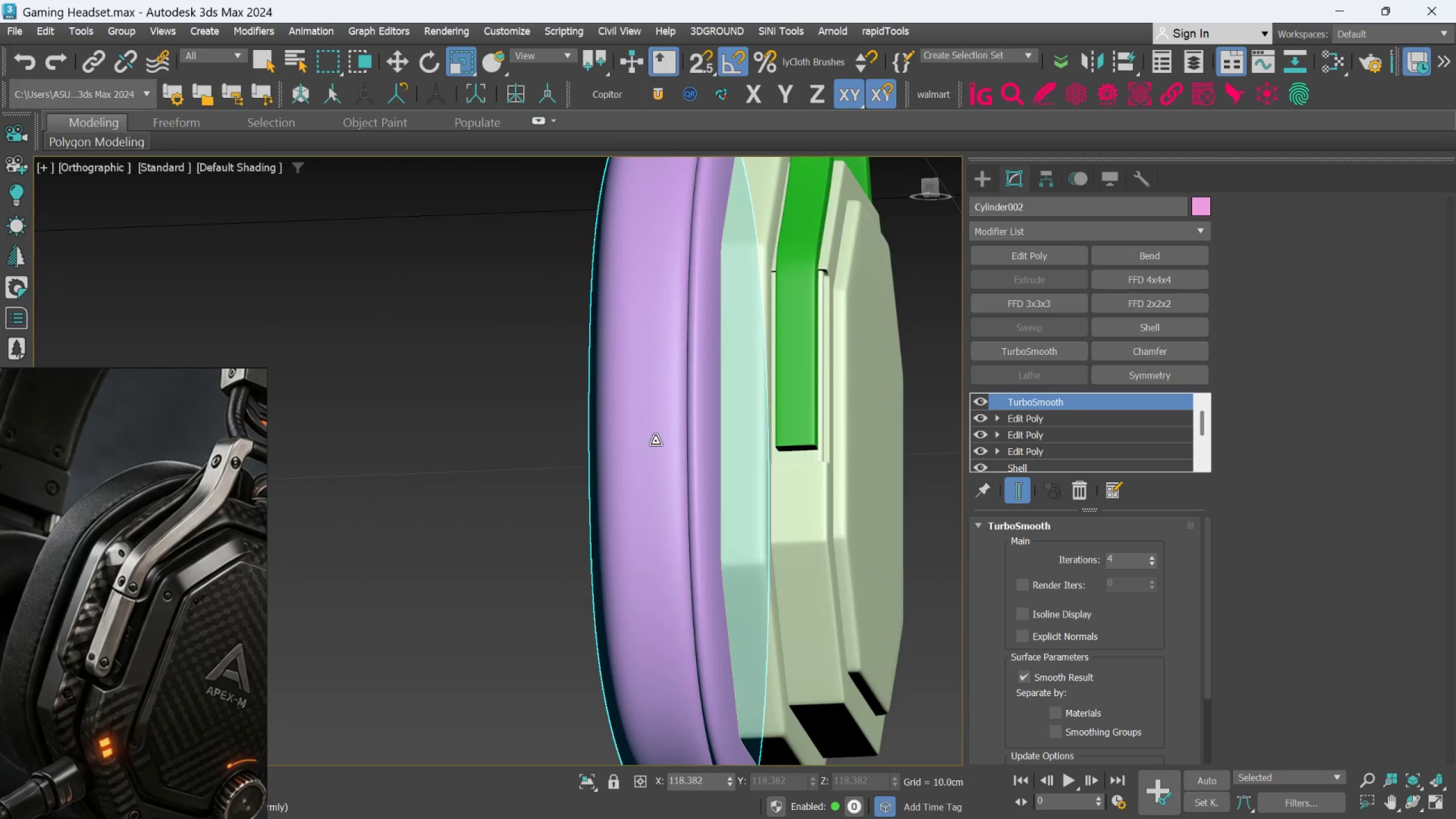 
scroll: coordinate [613, 508], scroll_direction: up, amount: 2.0
 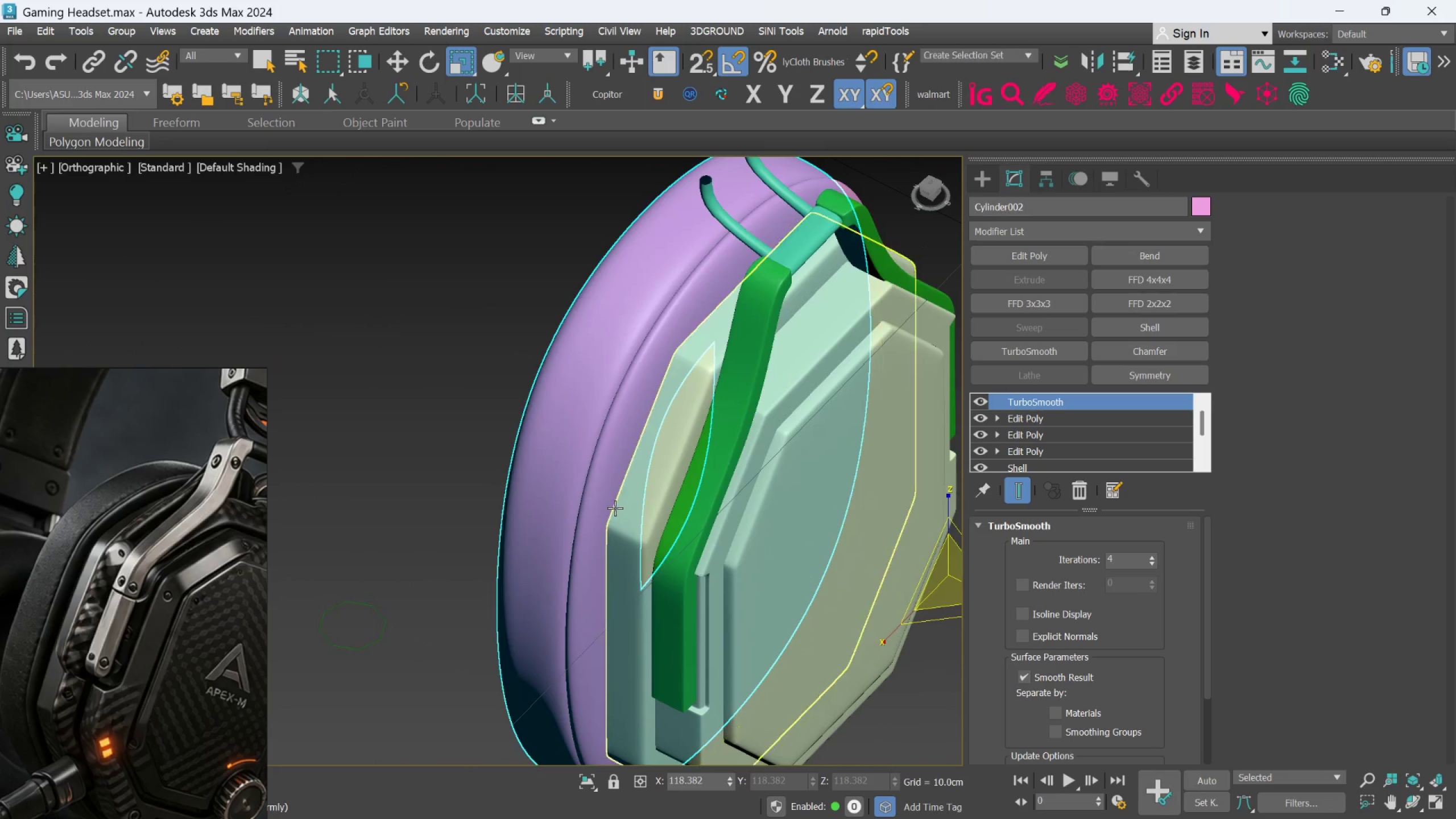 
hold_key(key=AltLeft, duration=1.09)
 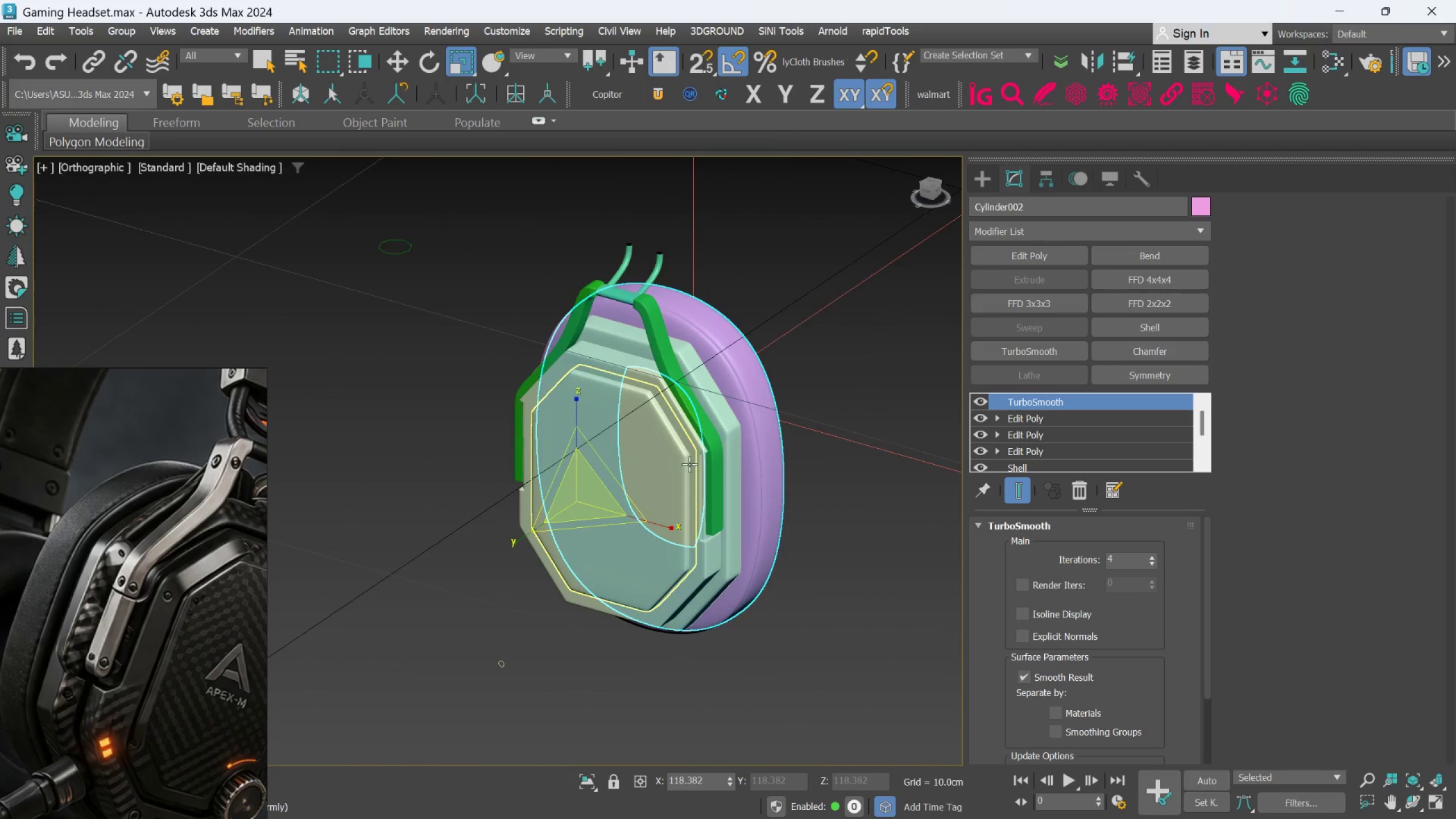 
scroll: coordinate [656, 444], scroll_direction: down, amount: 2.0
 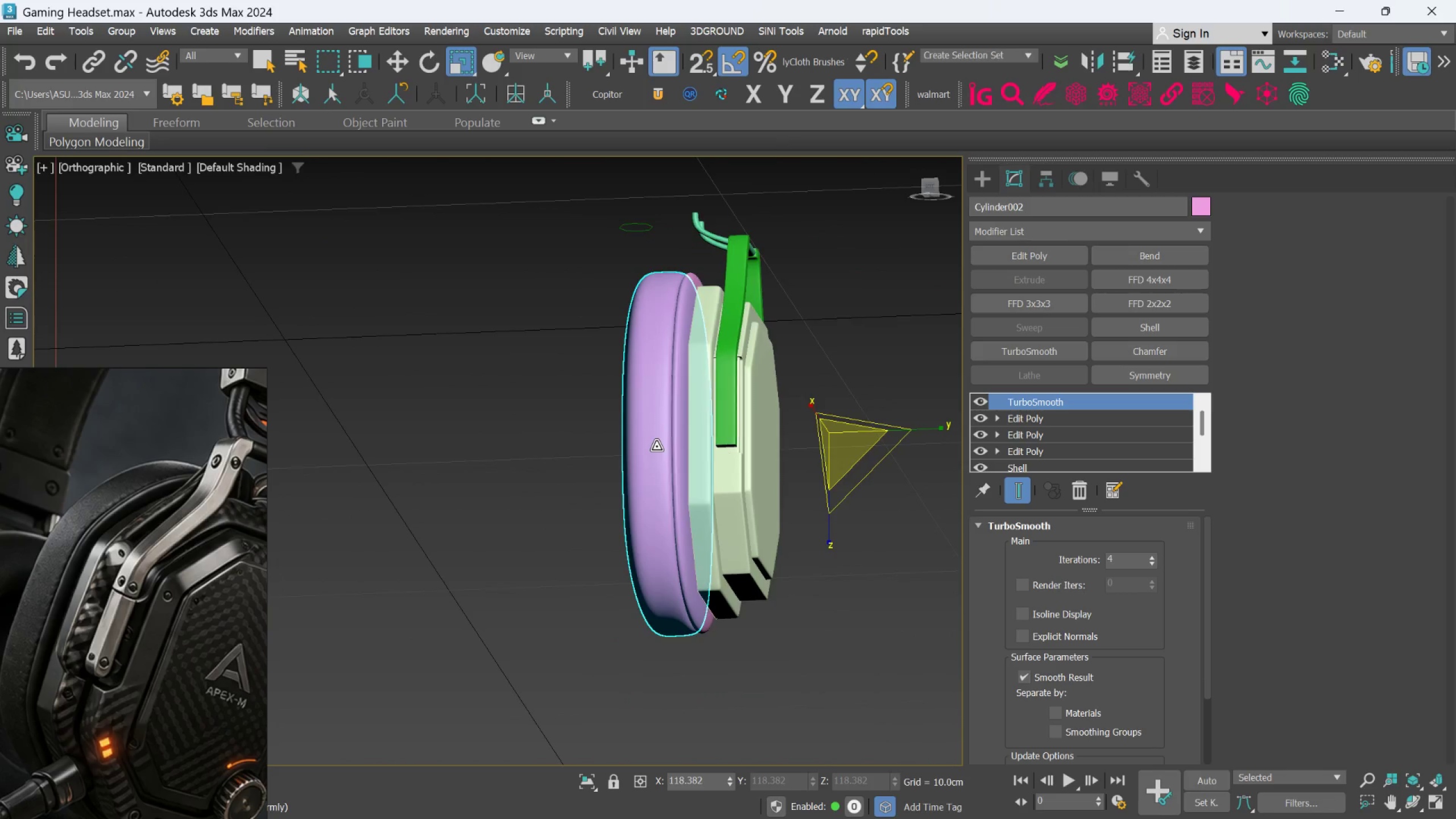 
hold_key(key=AltLeft, duration=0.83)
 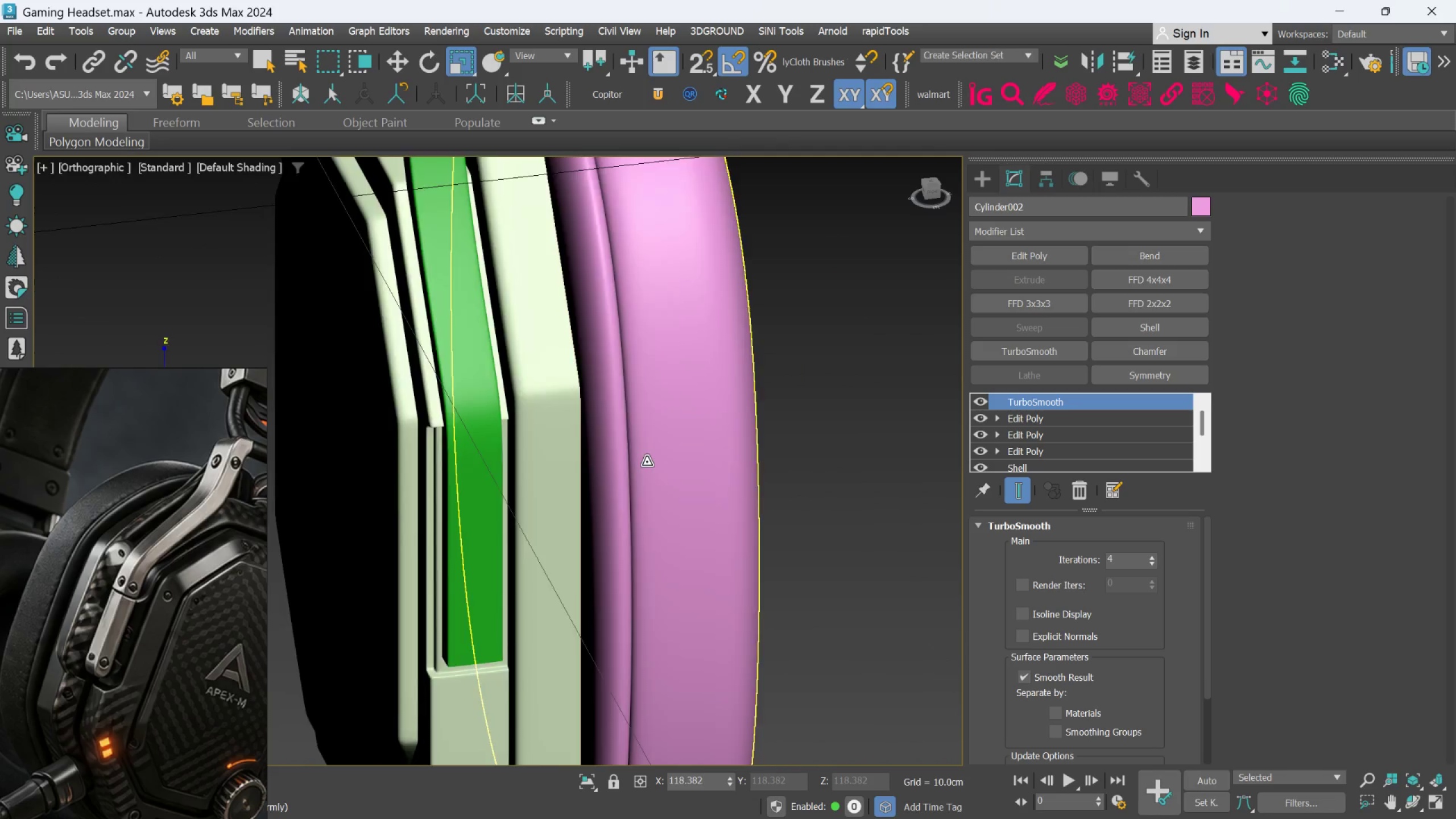 
scroll: coordinate [689, 464], scroll_direction: up, amount: 3.0
 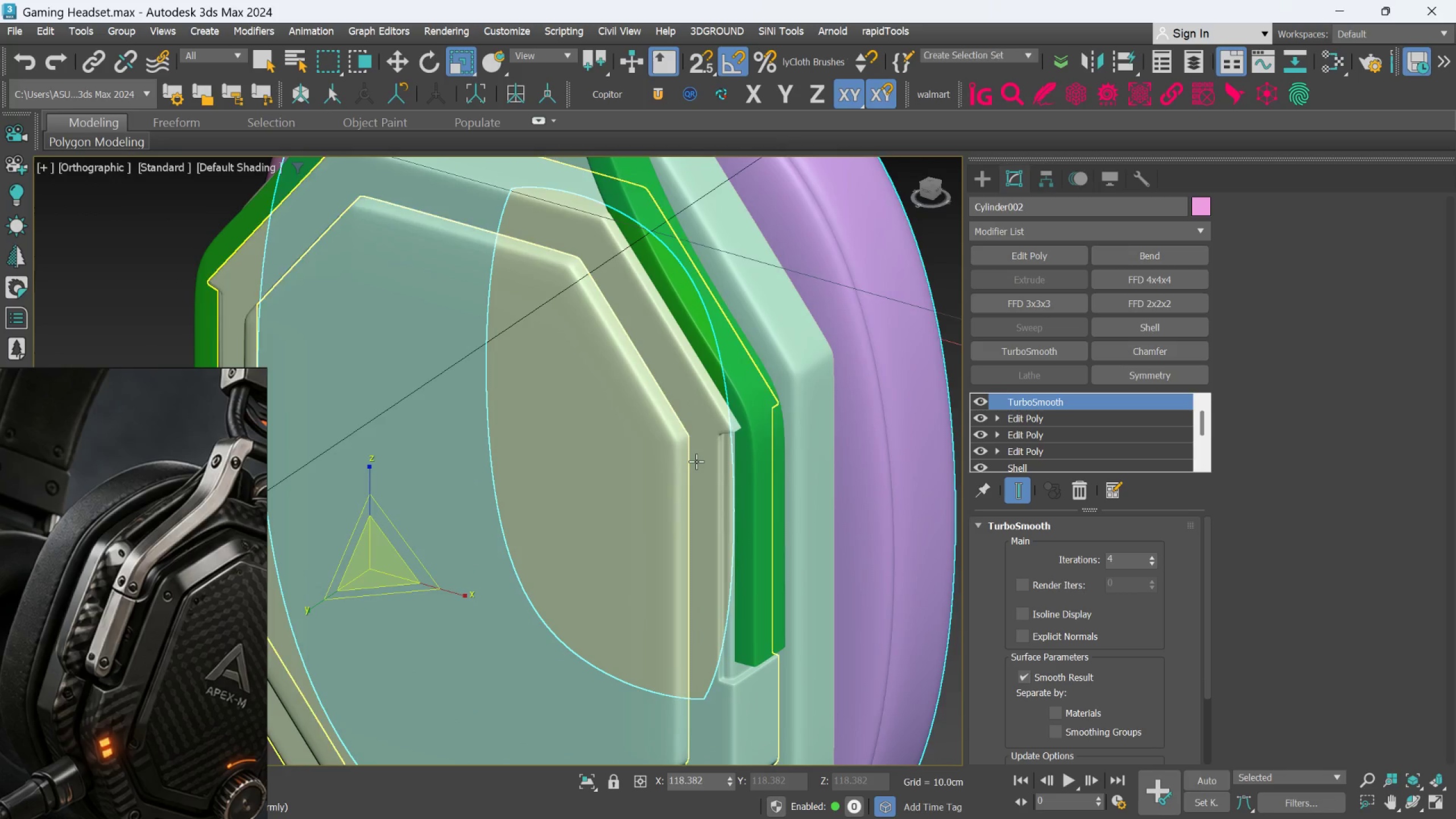 
hold_key(key=AltLeft, duration=1.0)
 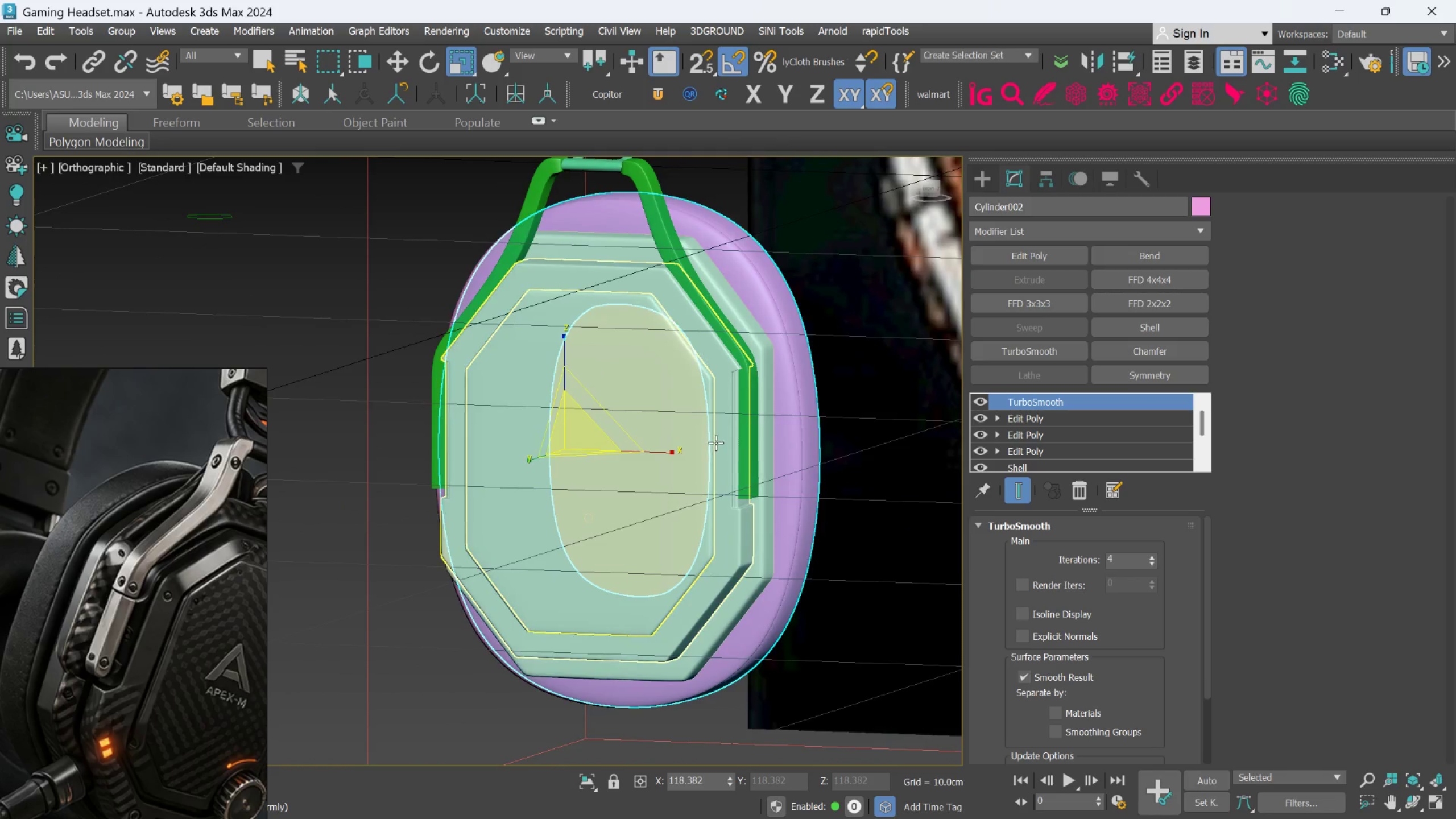 
scroll: coordinate [647, 462], scroll_direction: down, amount: 2.0
 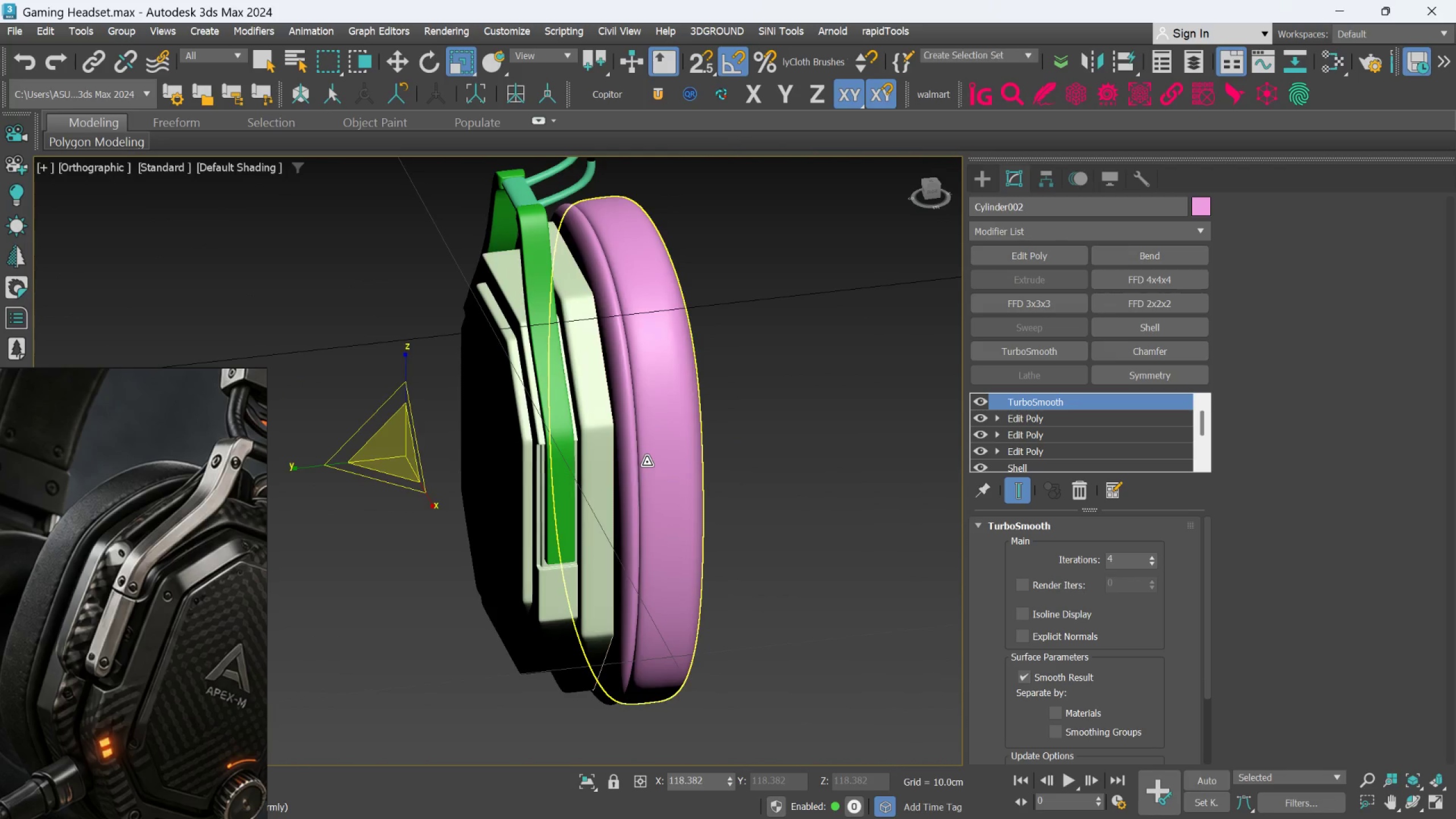 
hold_key(key=AltLeft, duration=1.05)
 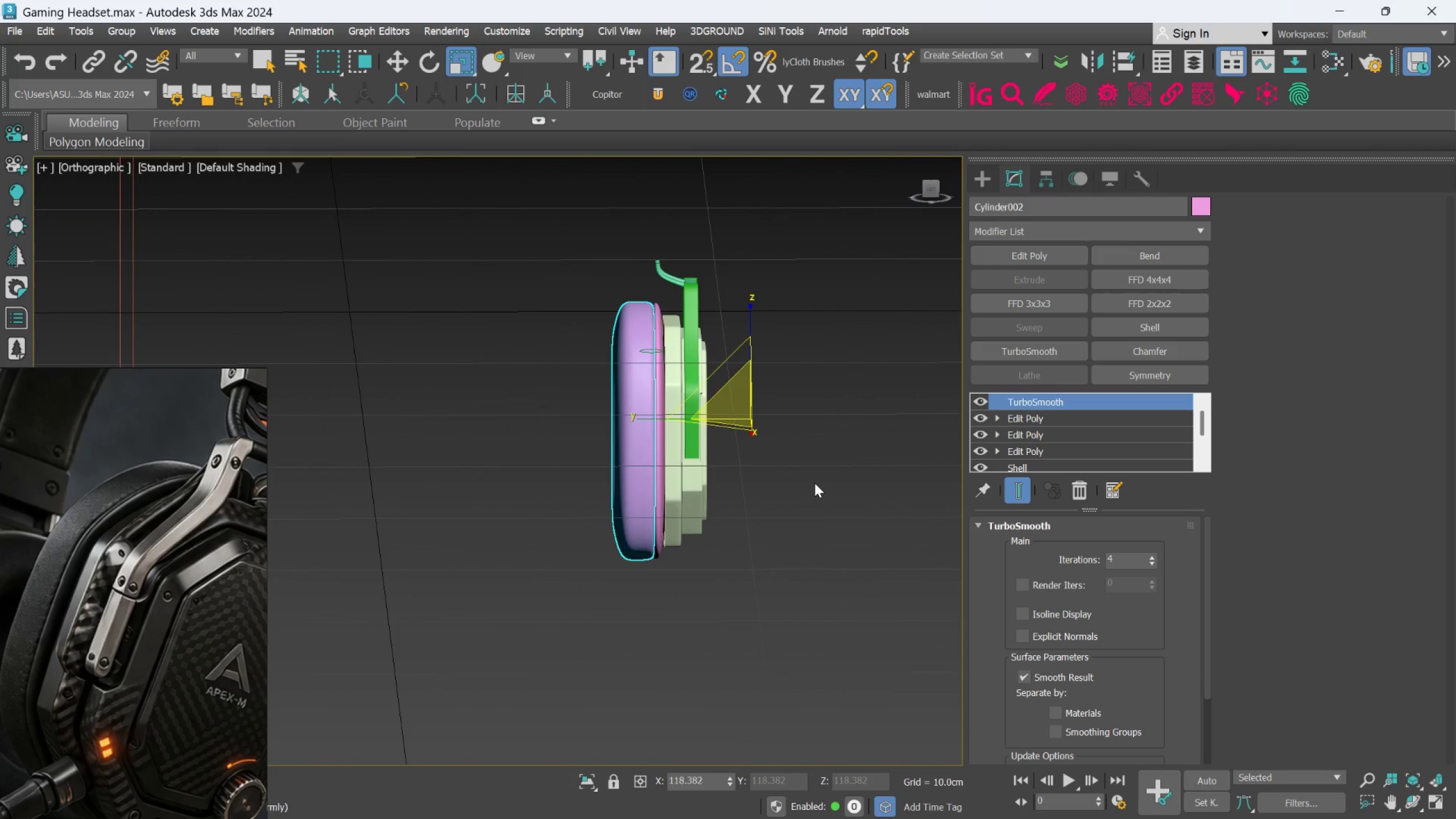 
scroll: coordinate [715, 445], scroll_direction: down, amount: 3.0
 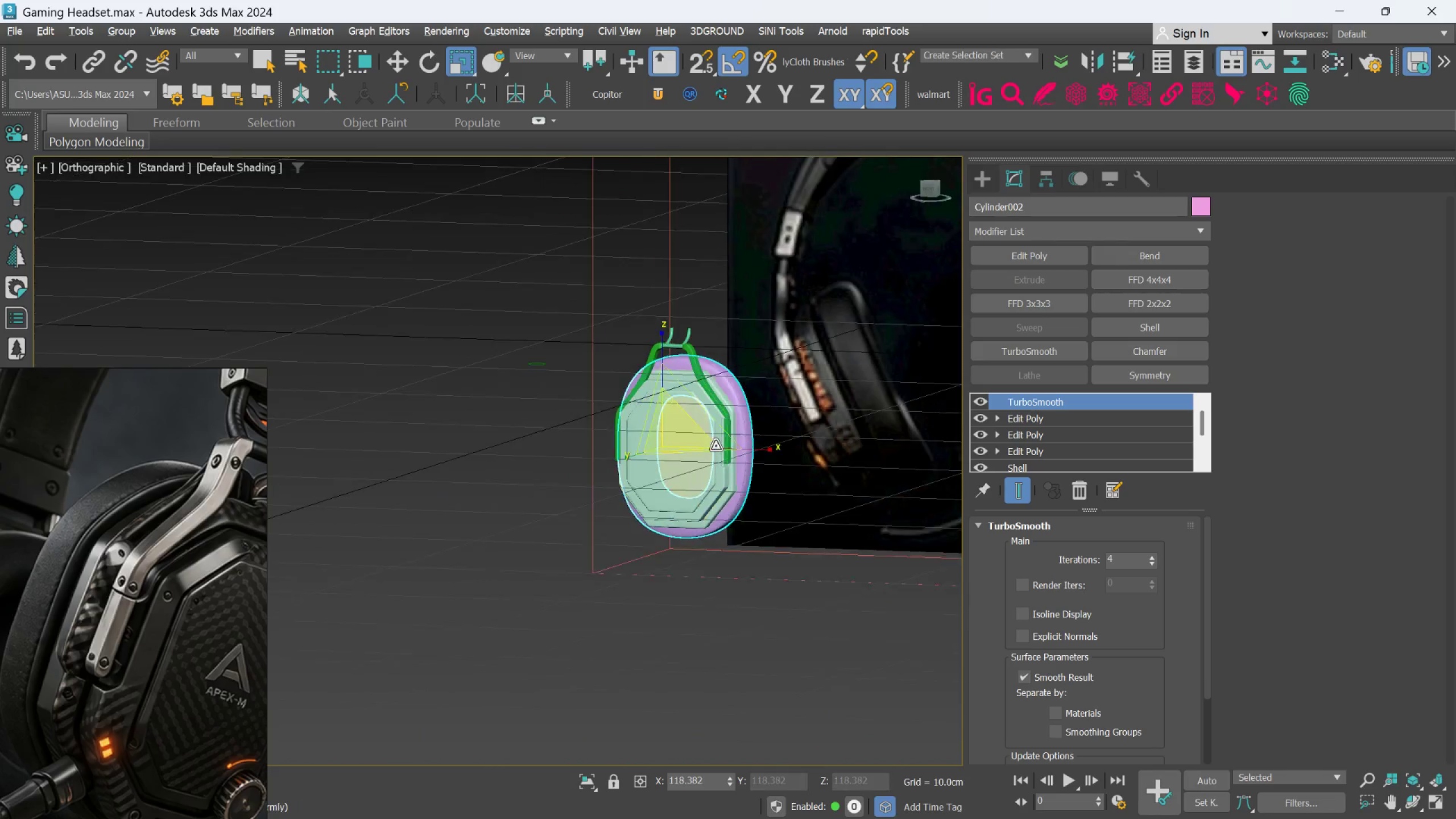 
hold_key(key=AltLeft, duration=16.84)
scroll: coordinate [814, 483], scroll_direction: up, amount: 1.0
 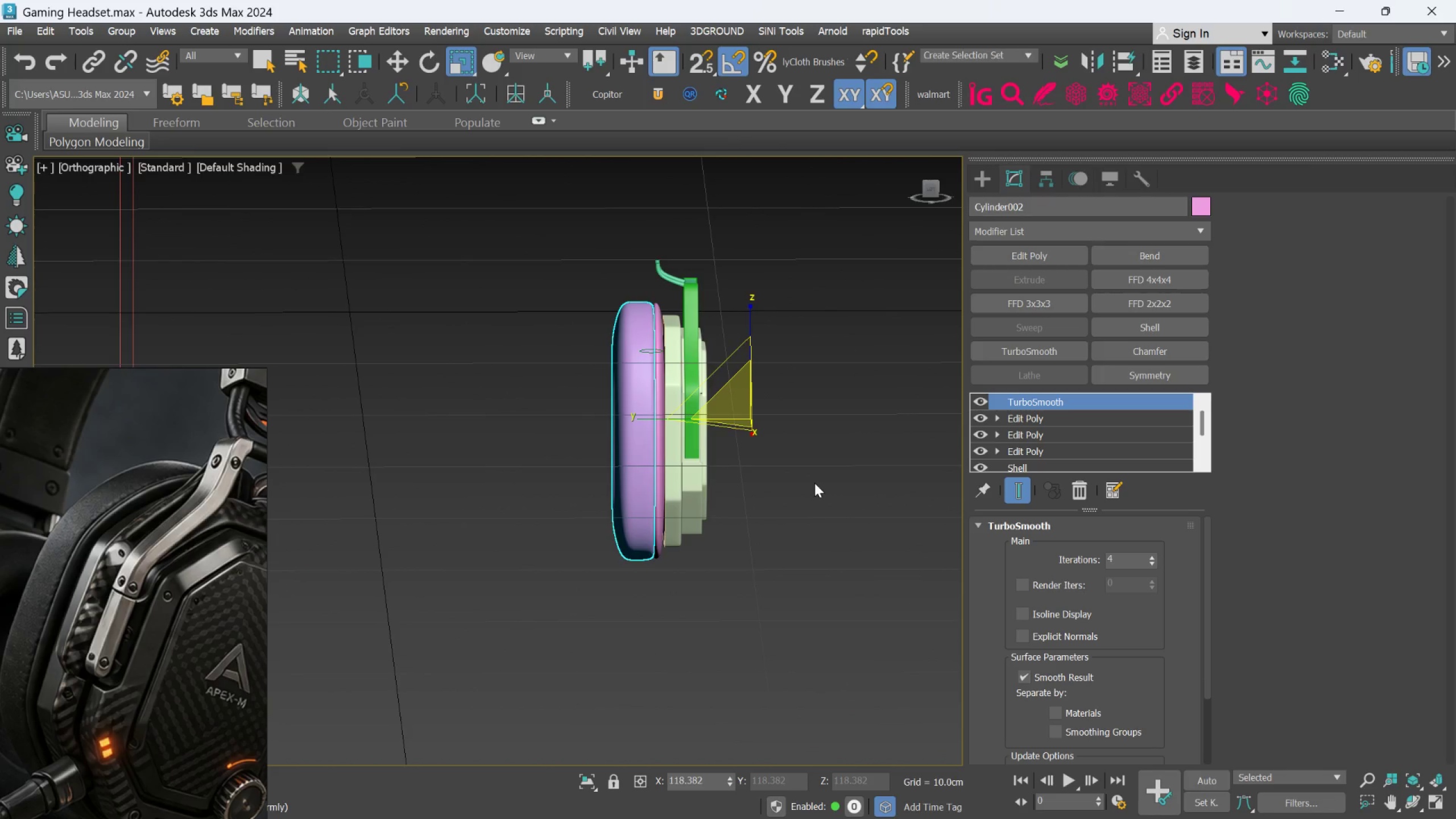 
scroll: coordinate [814, 483], scroll_direction: down, amount: 2.0
 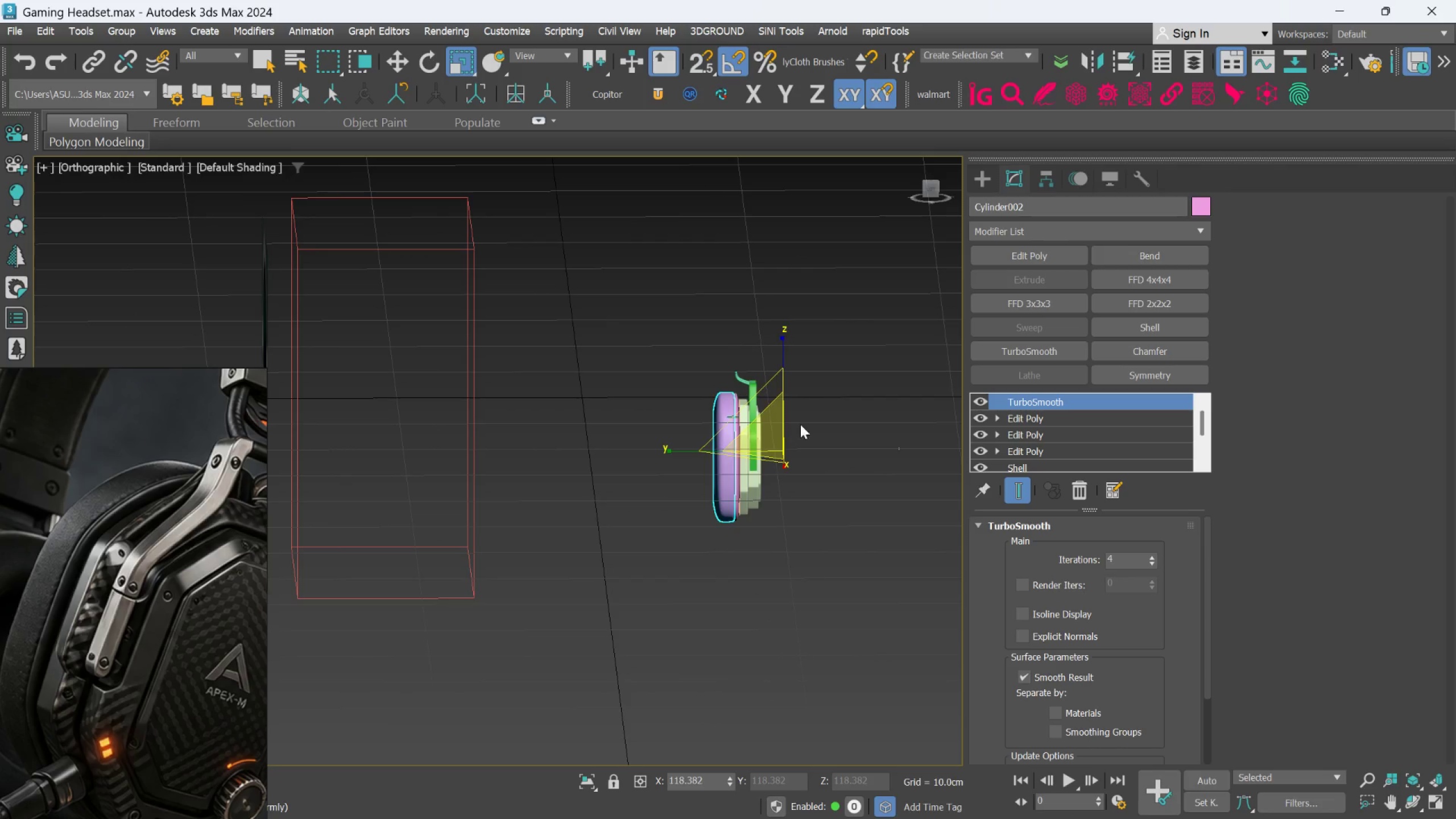 
scroll: coordinate [803, 394], scroll_direction: up, amount: 4.0
 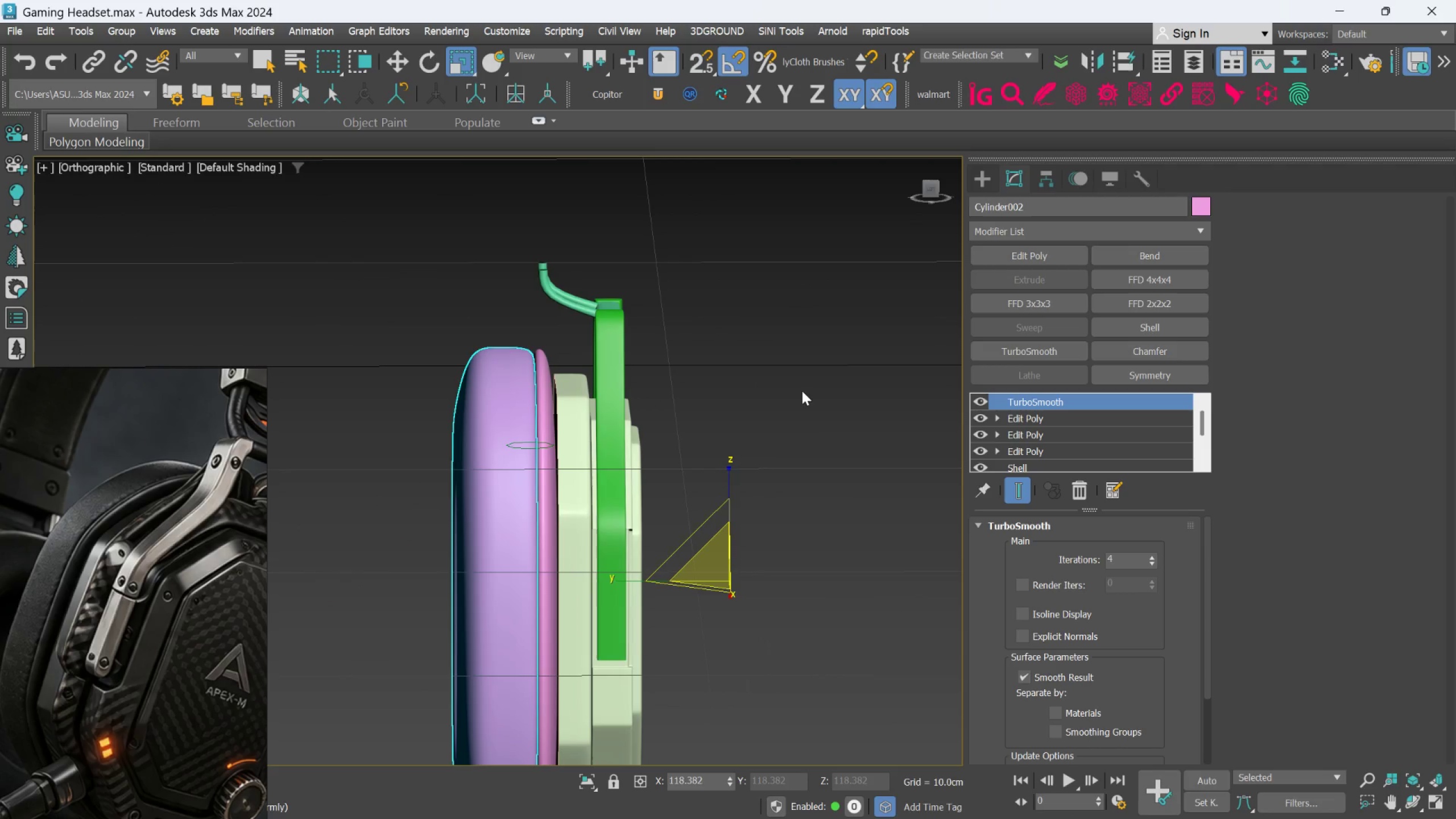 
left_click([802, 391])
 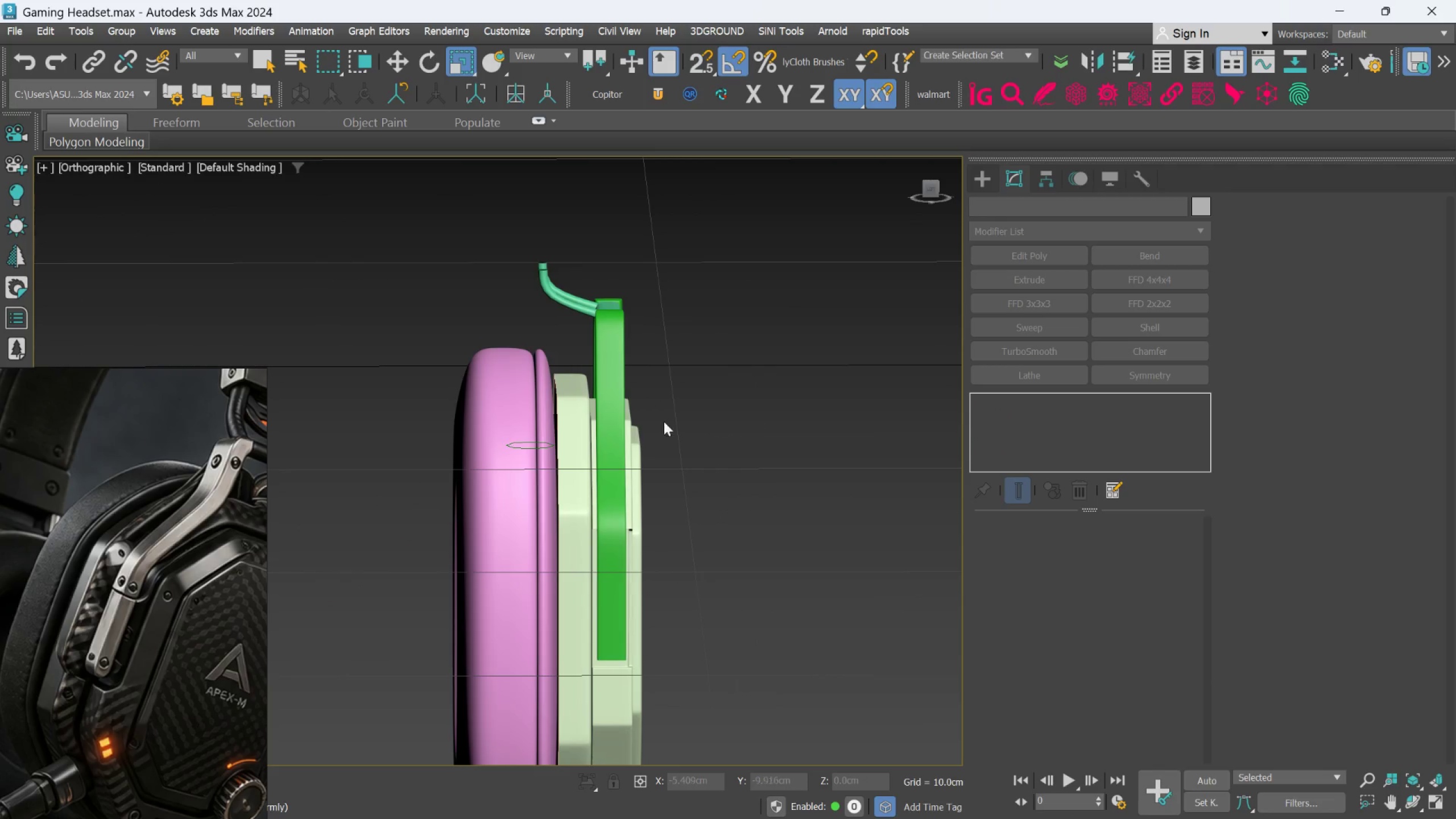 
scroll: coordinate [594, 422], scroll_direction: up, amount: 3.0
 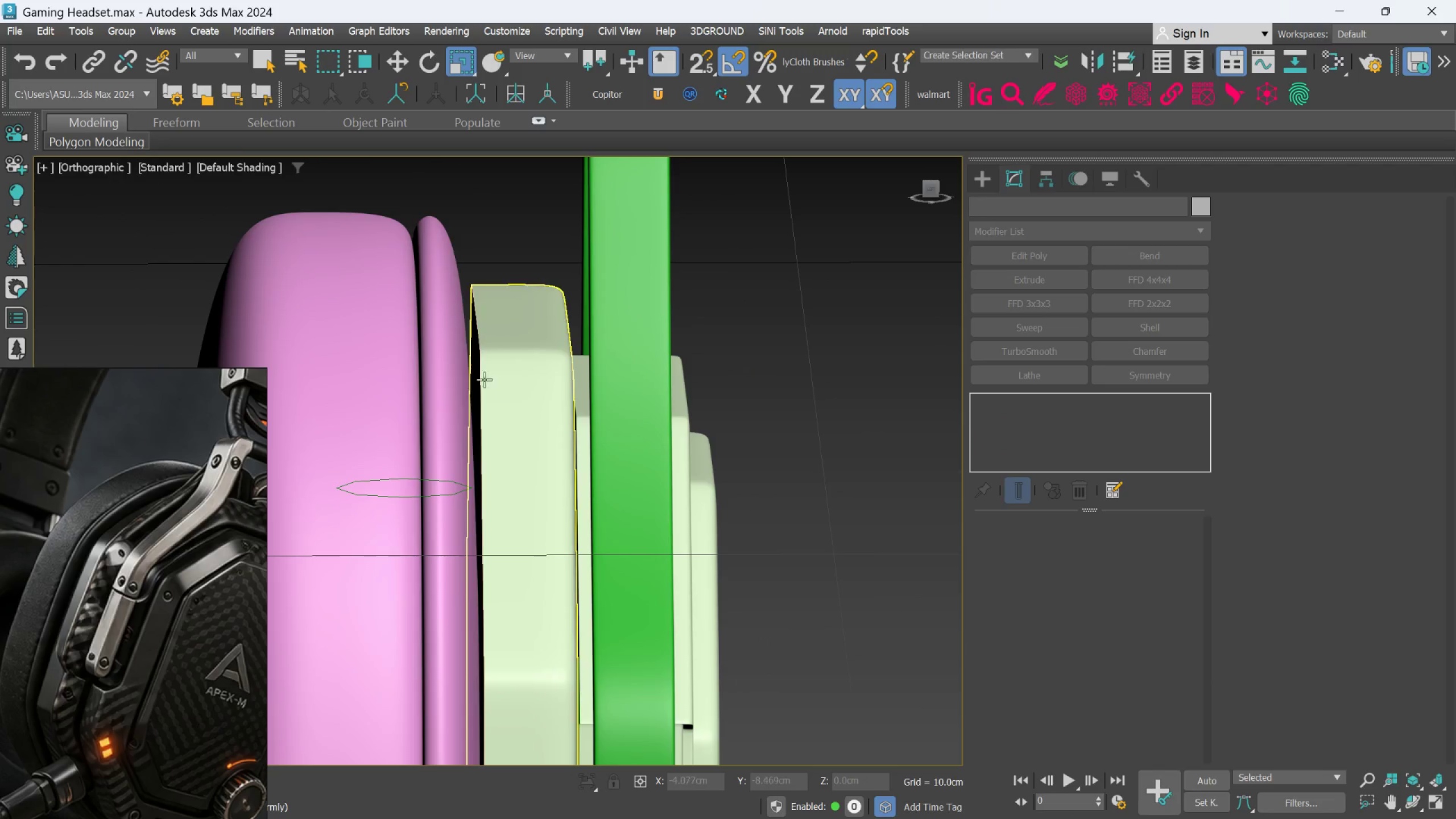 
left_click([453, 374])
 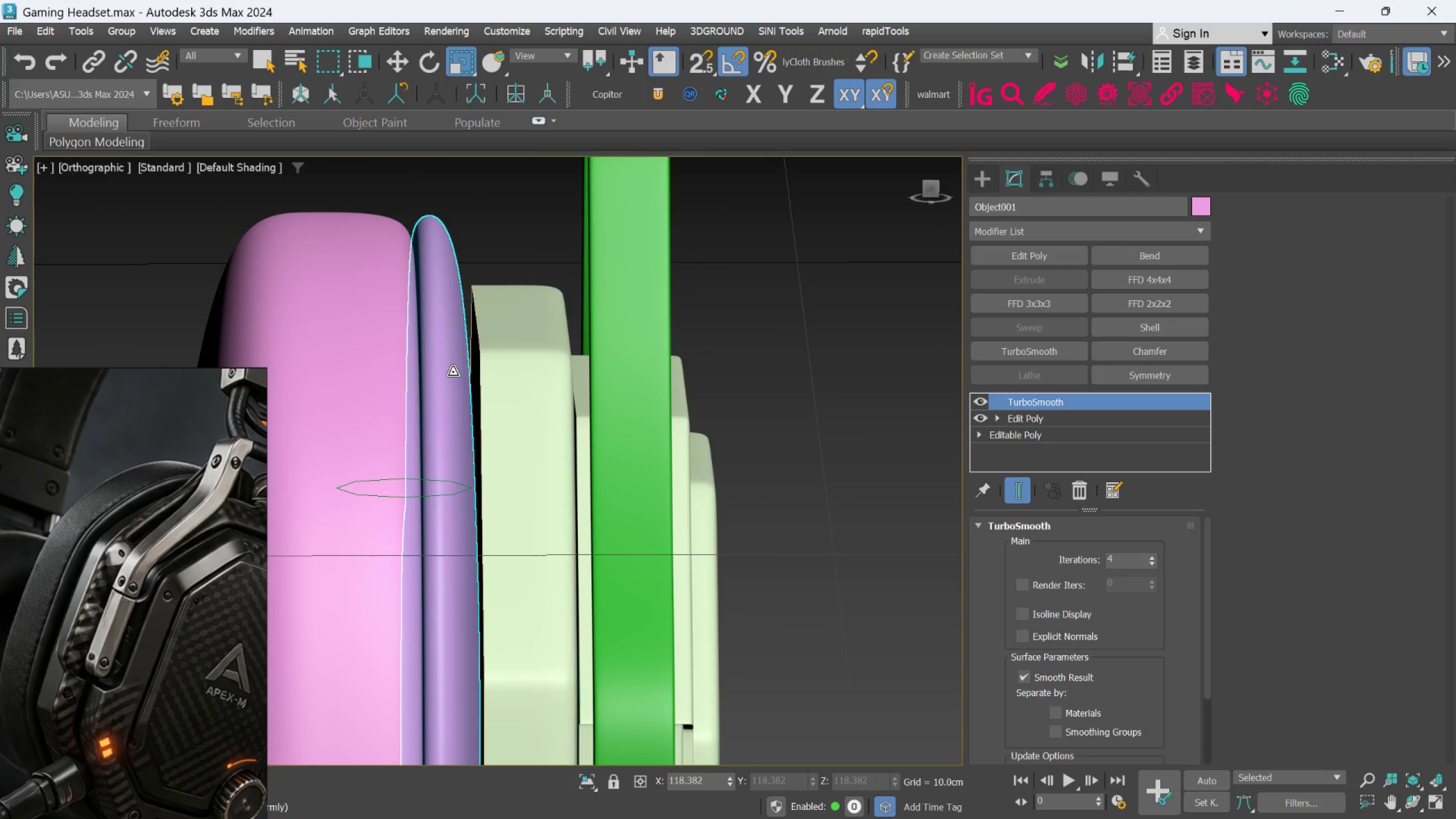 
scroll: coordinate [453, 371], scroll_direction: down, amount: 3.0
 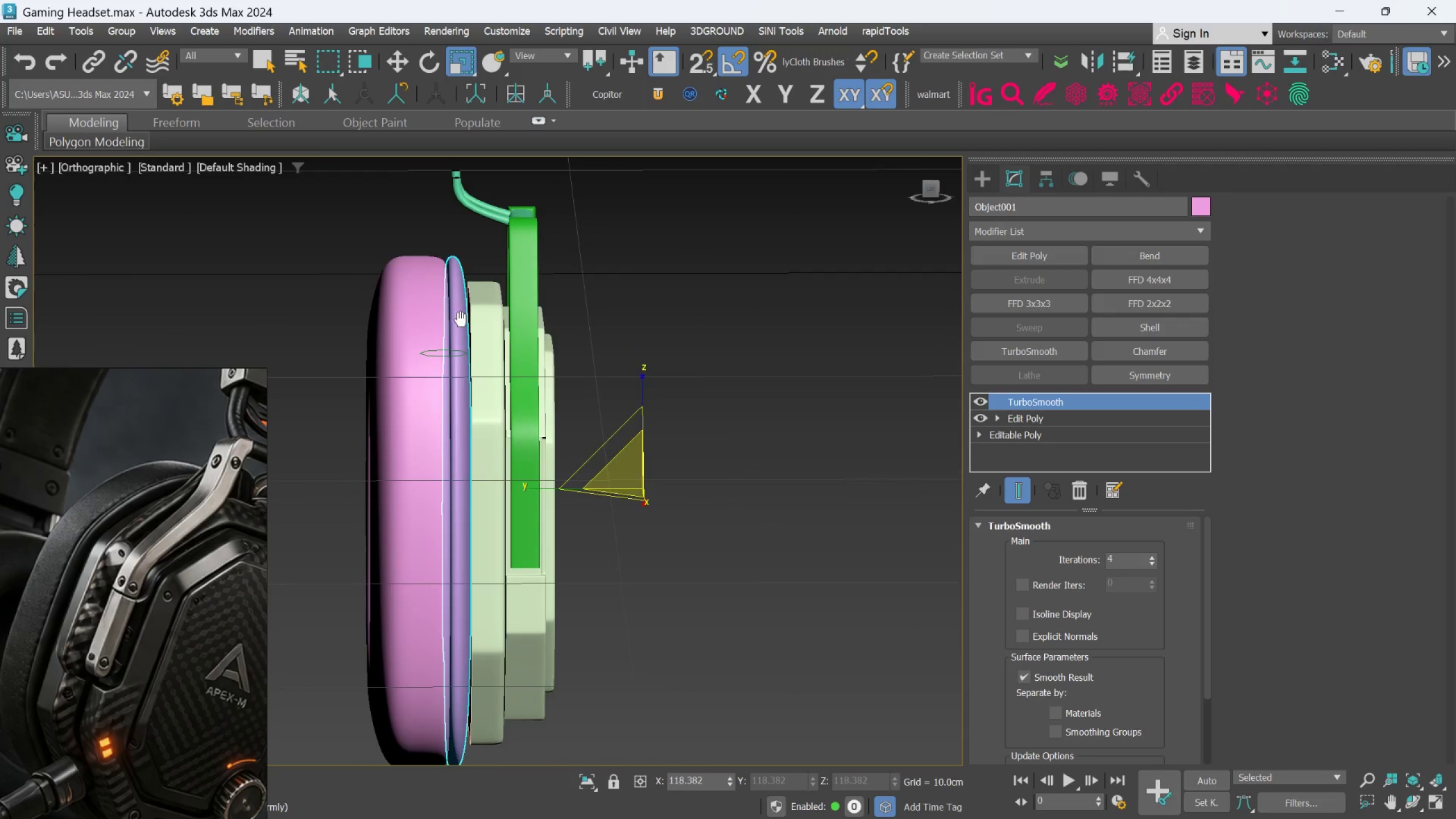 
scroll: coordinate [446, 346], scroll_direction: up, amount: 3.0
 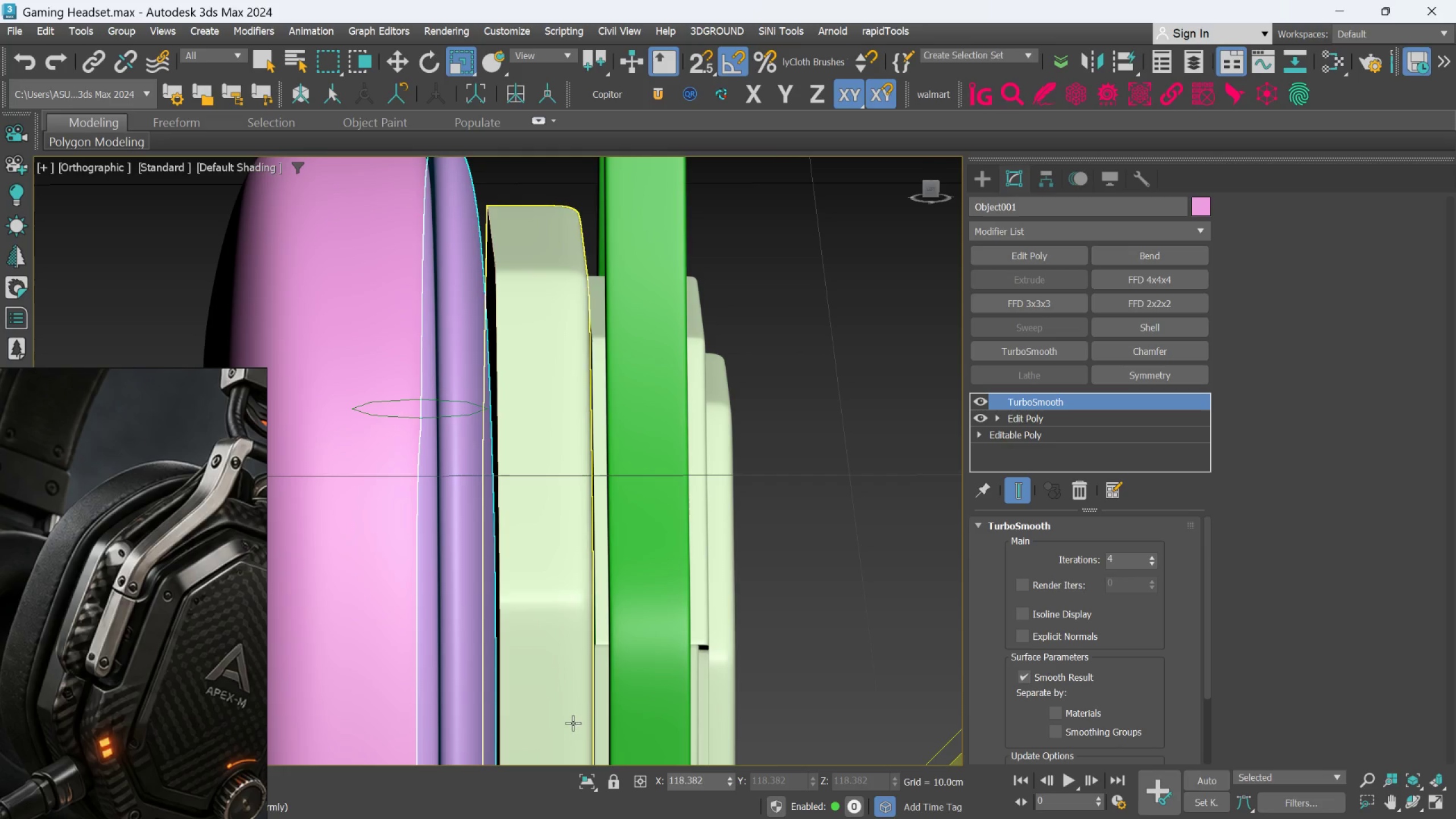 
left_click([586, 783])
 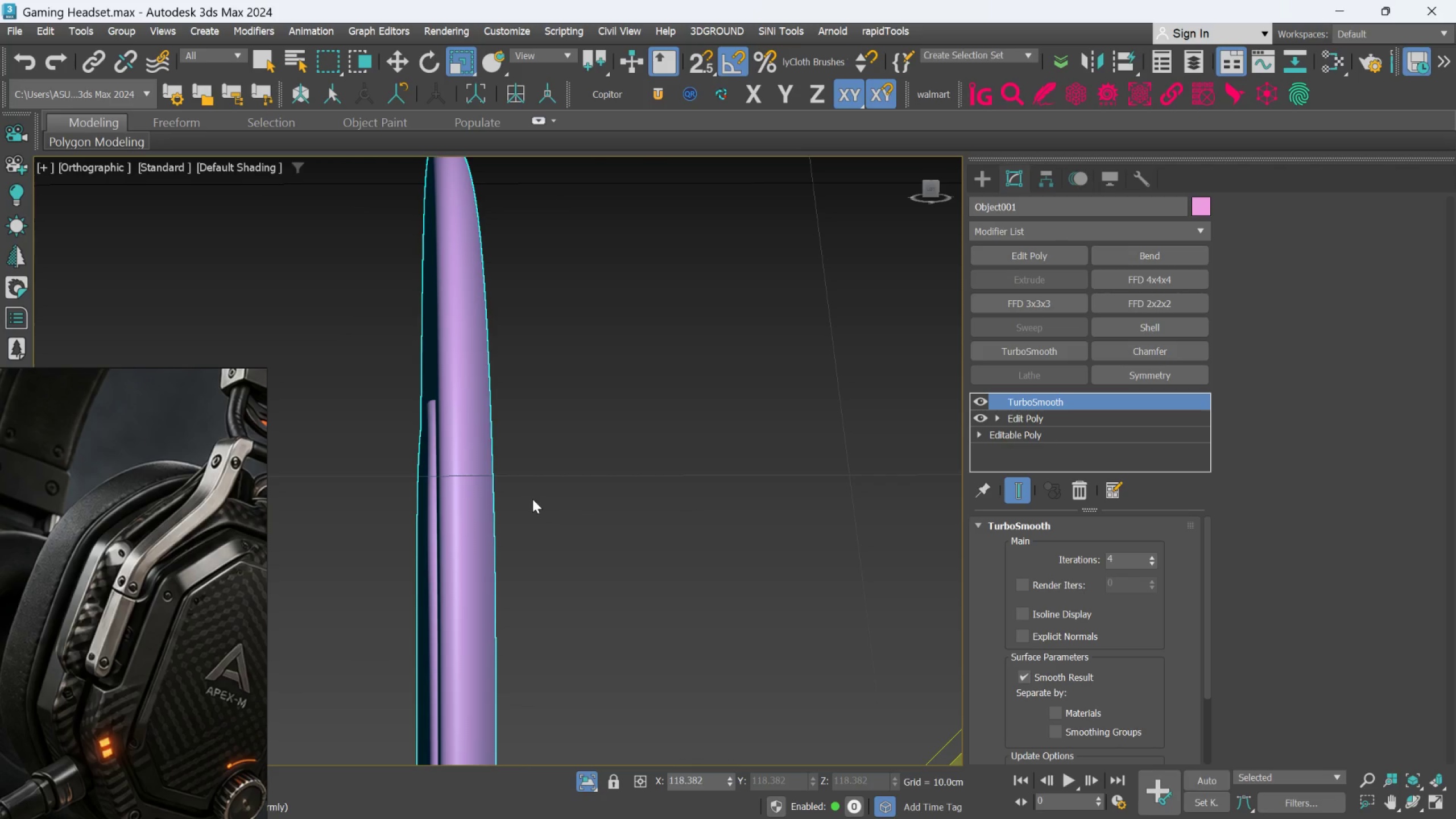 
scroll: coordinate [527, 495], scroll_direction: down, amount: 1.0
 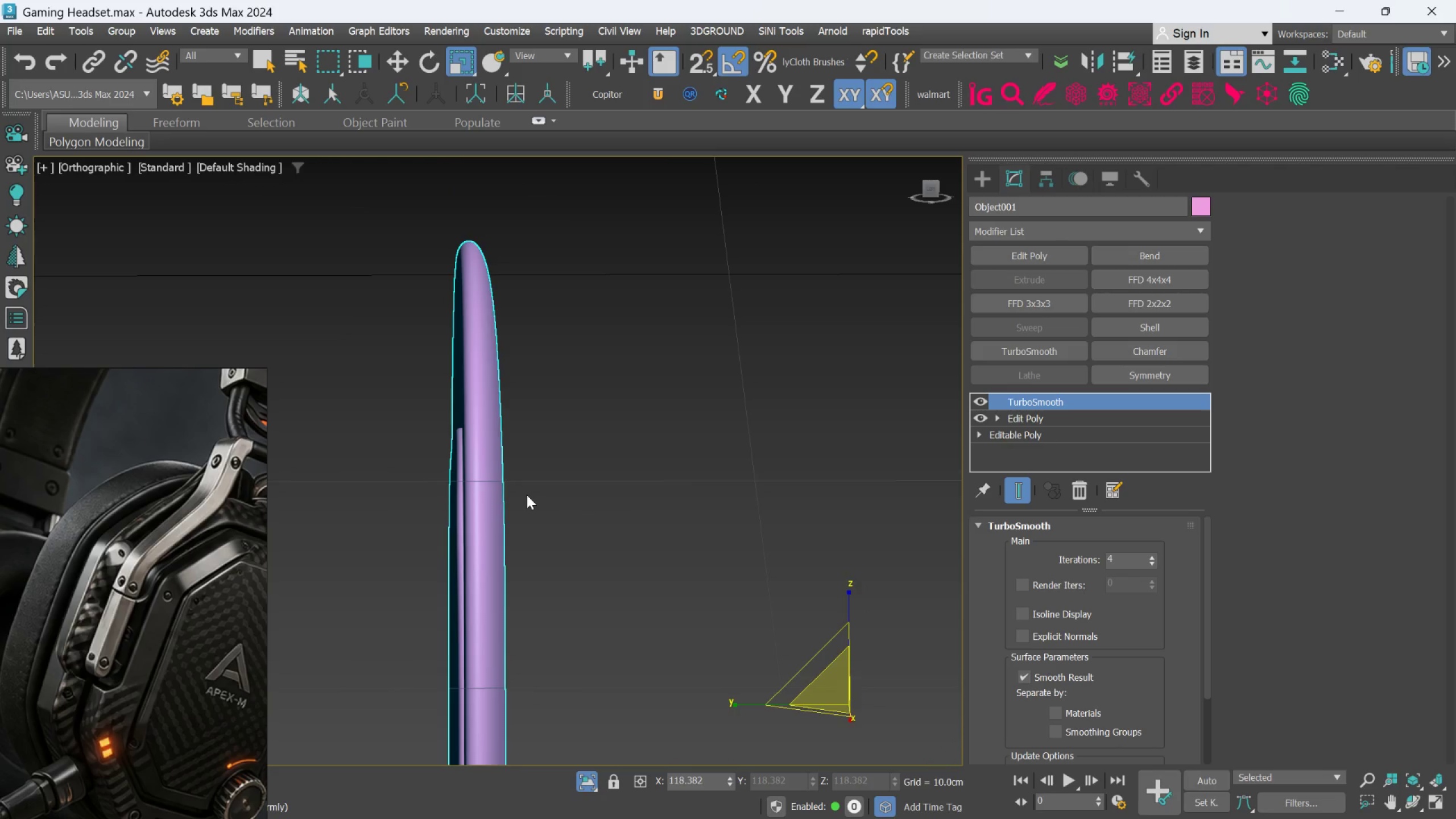 
hold_key(key=AltLeft, duration=0.5)
 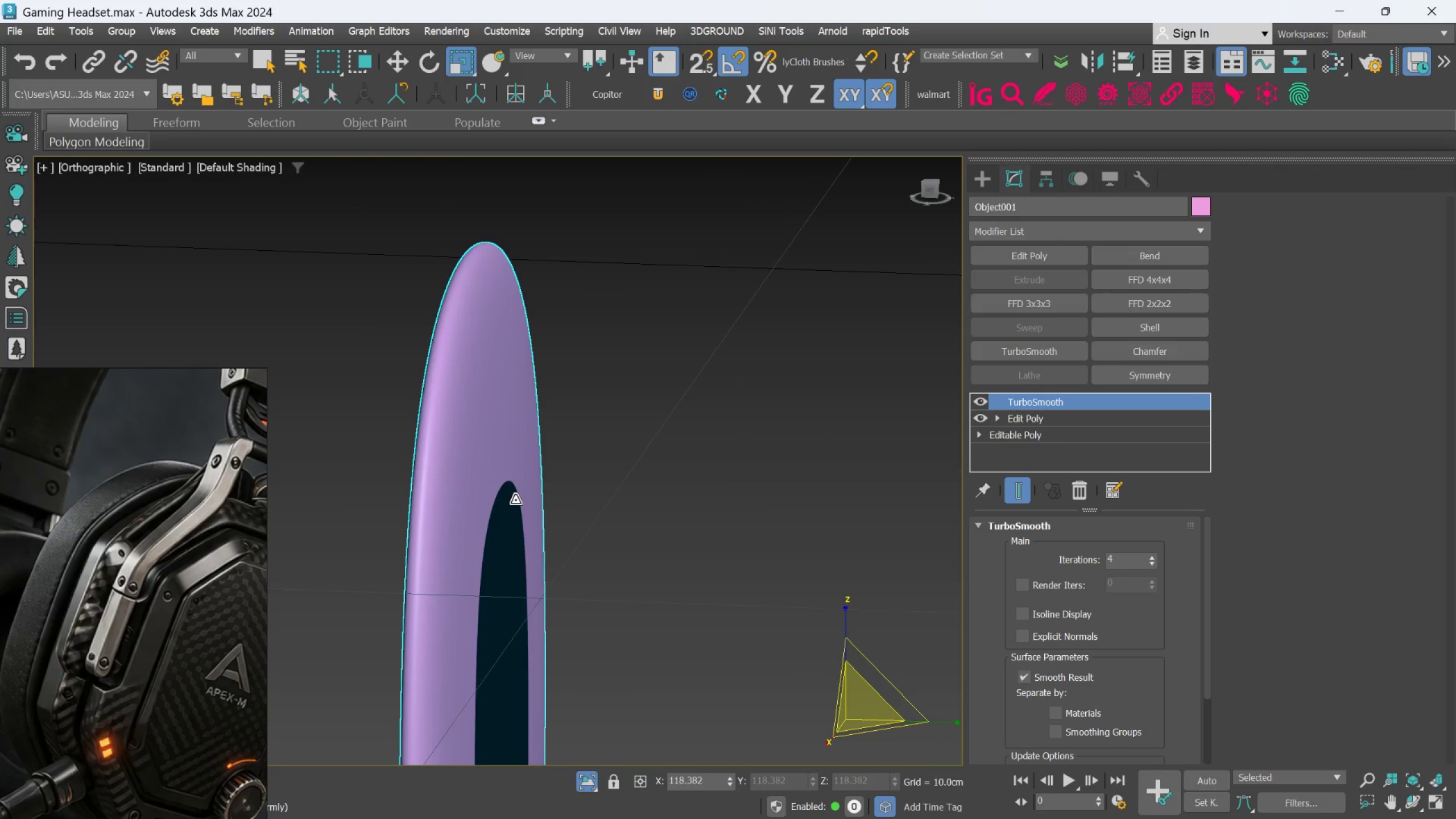 
key(Alt+AltLeft)
 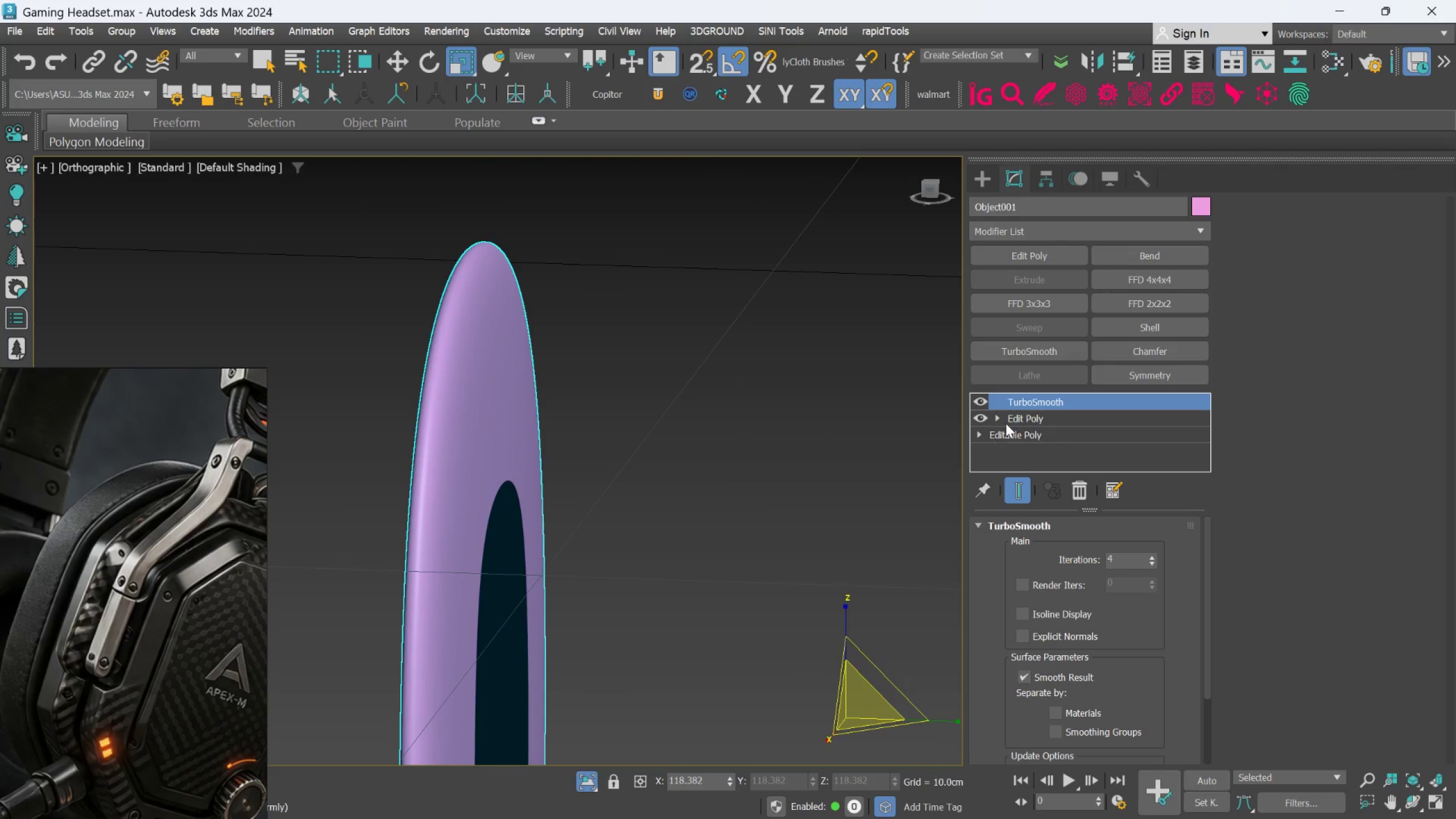 
left_click([1029, 413])
 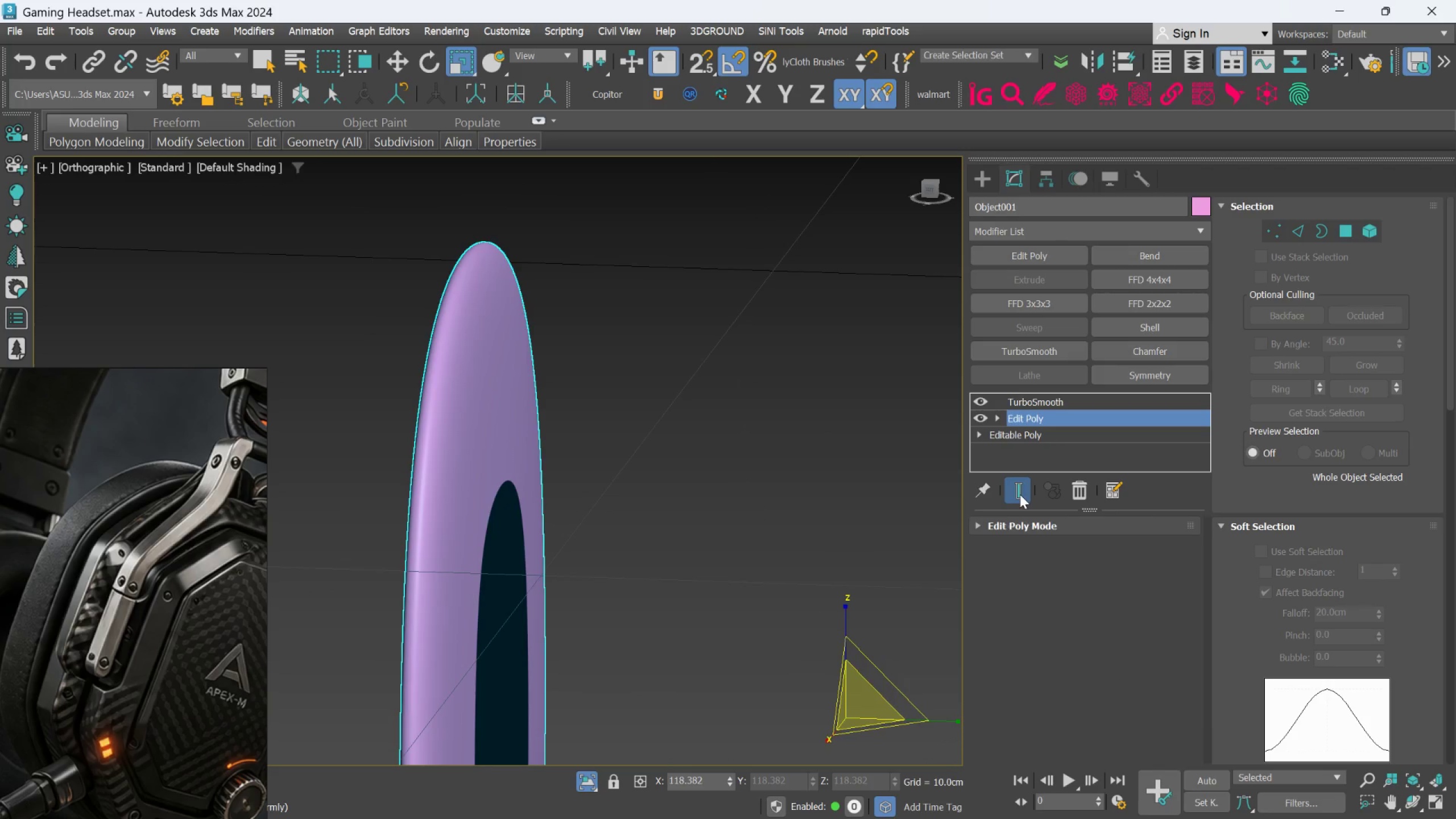 
left_click([1020, 494])
 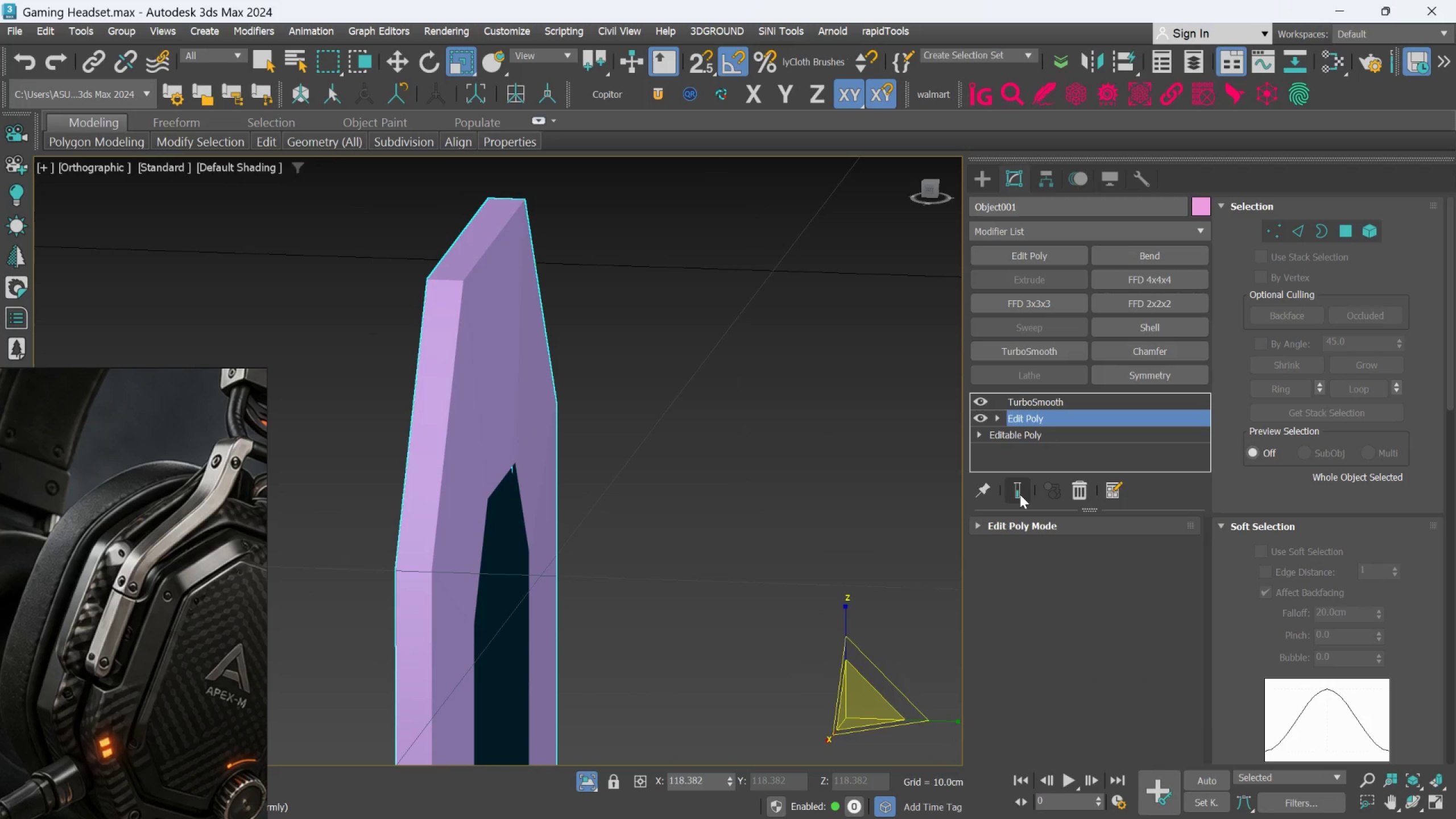 
key(F4)
 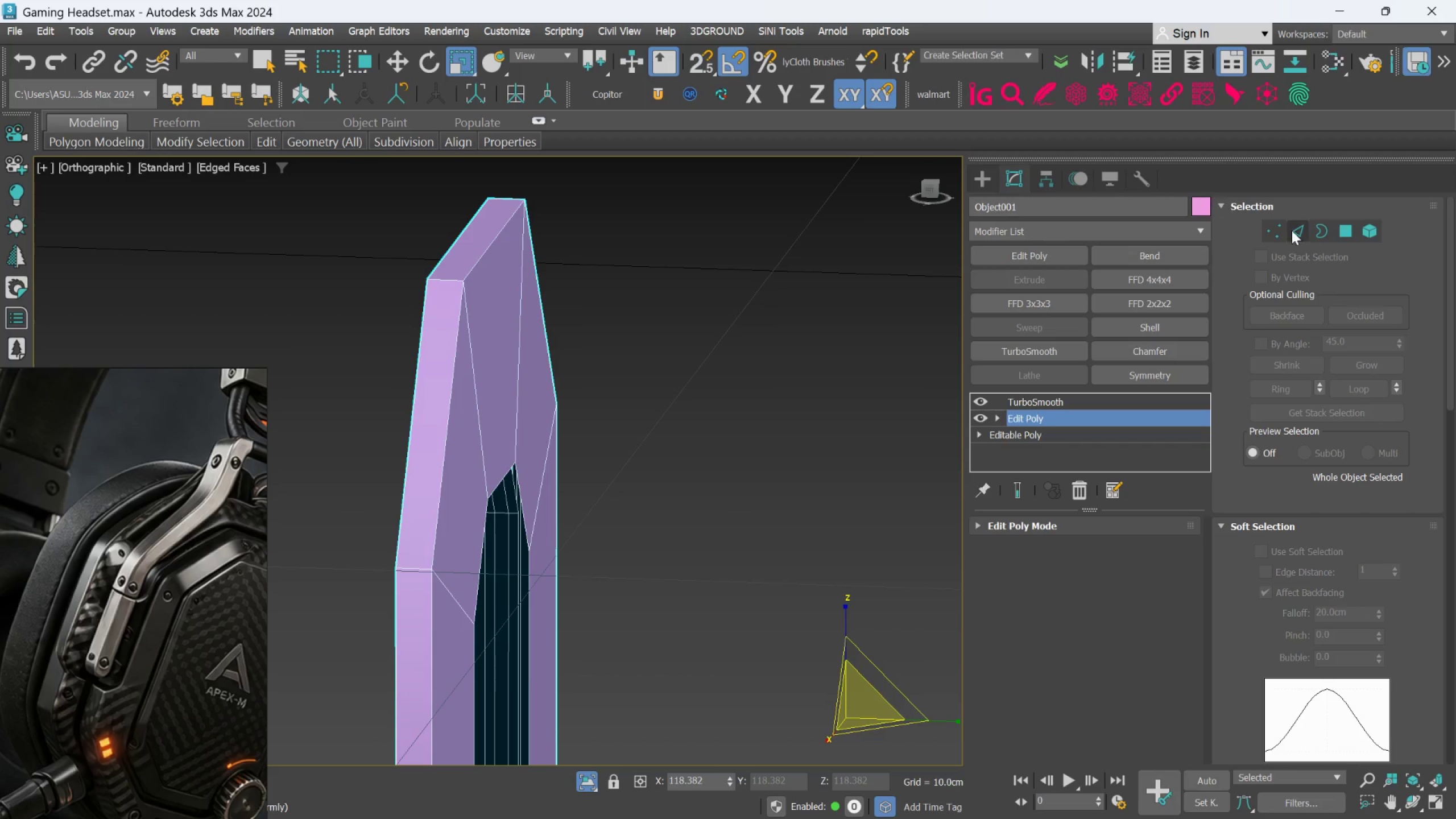 
left_click([1297, 231])
 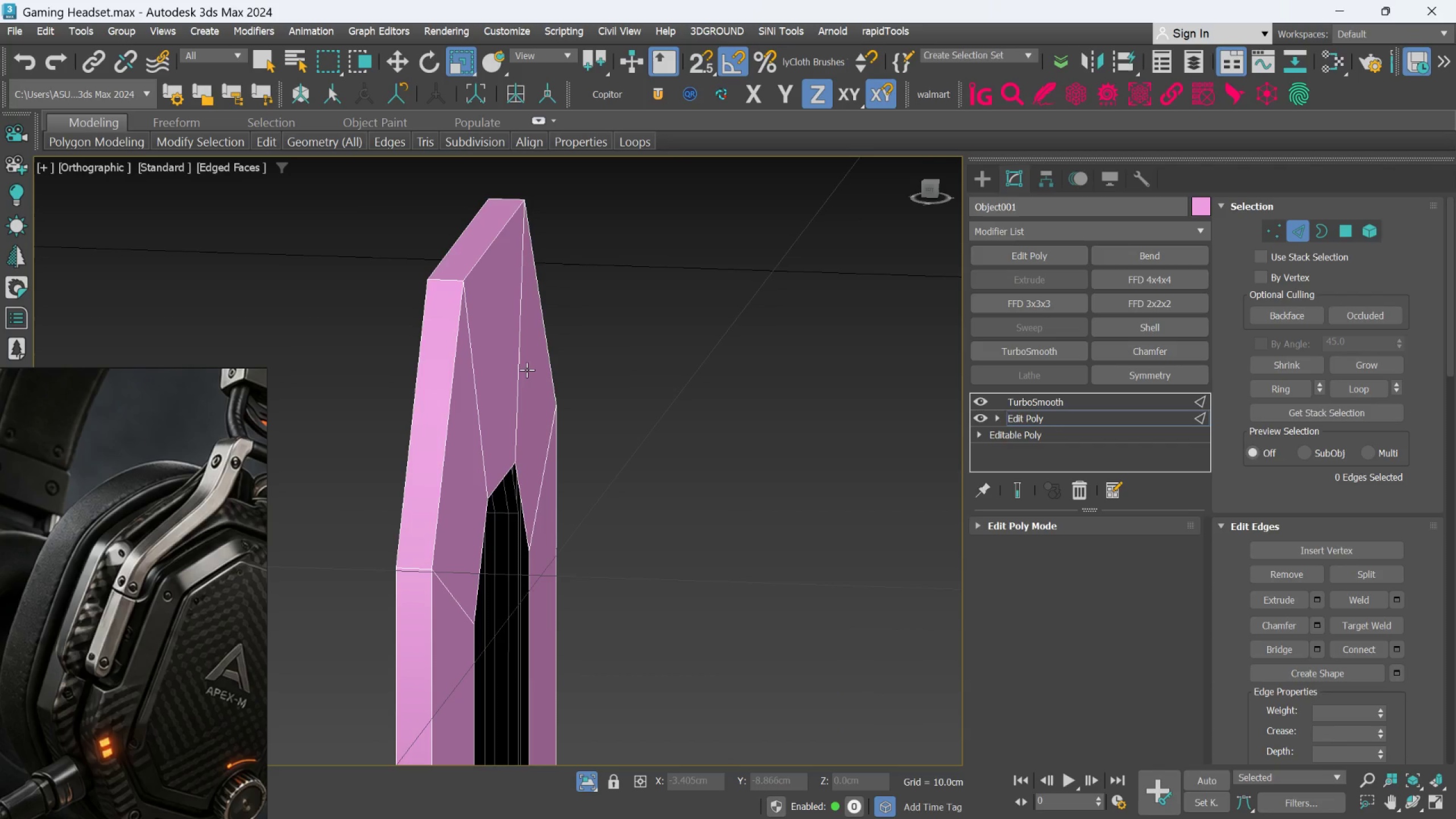 
left_click([523, 370])
 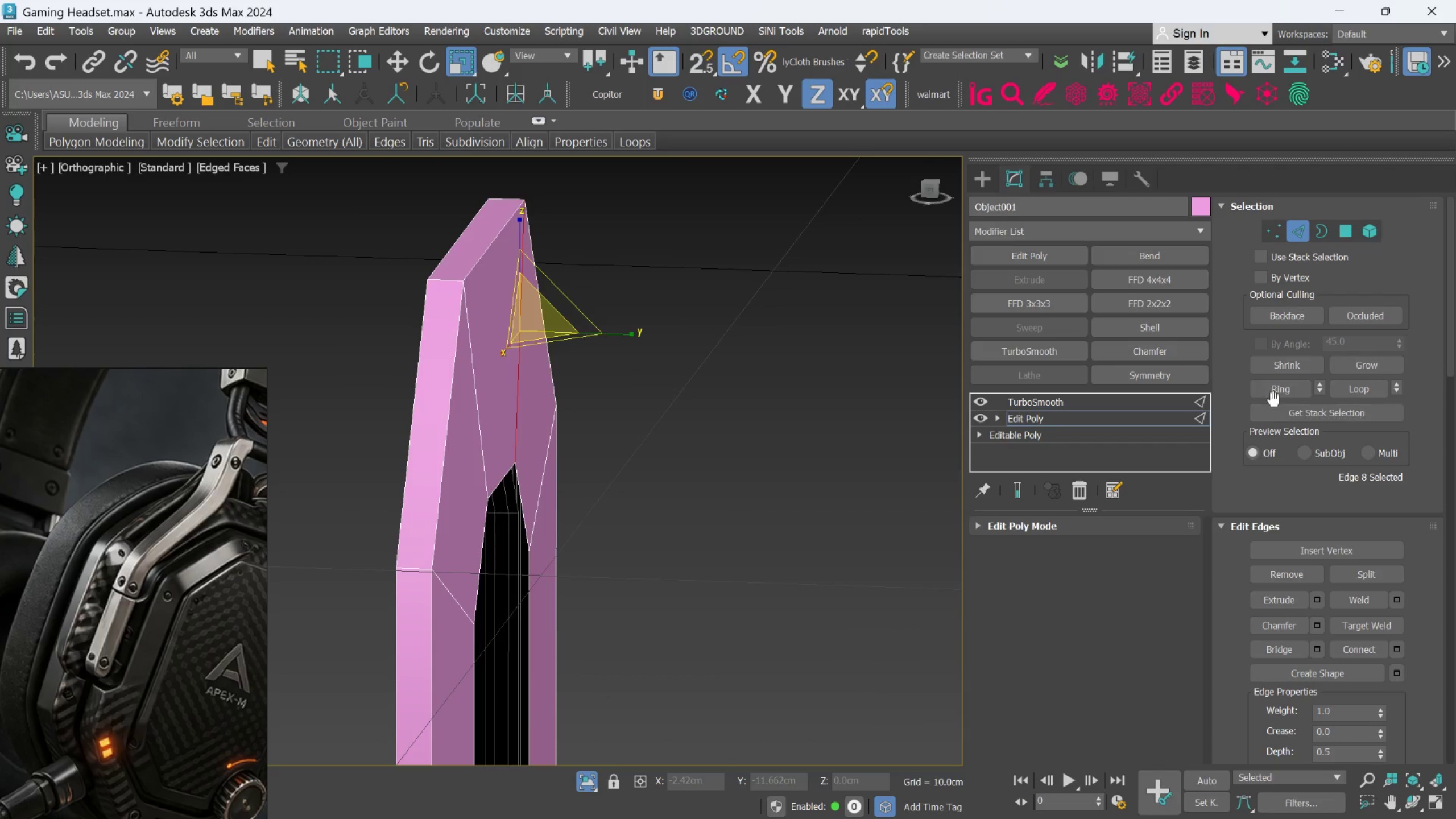 
left_click([1279, 394])
 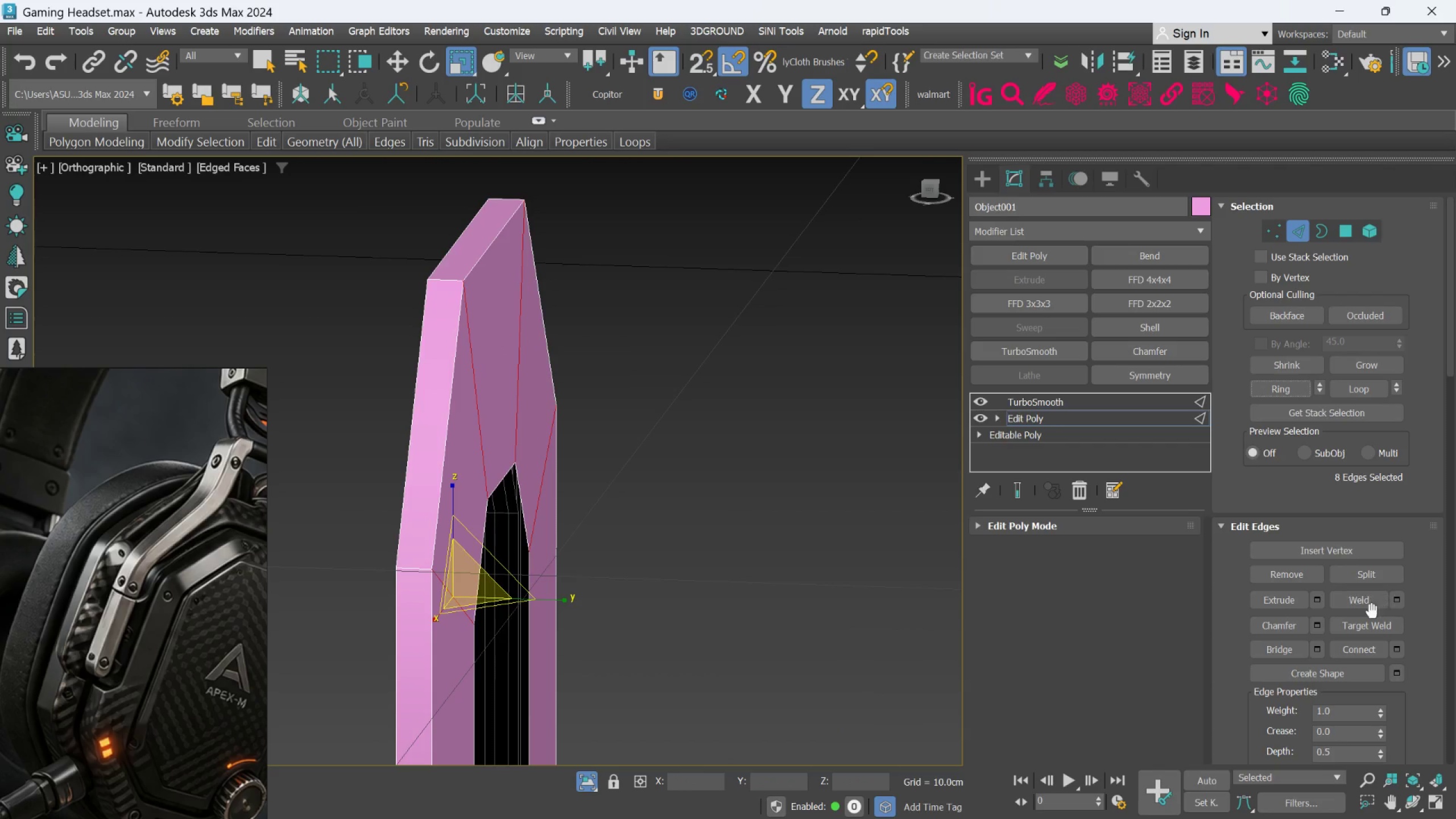 
left_click([1362, 650])
 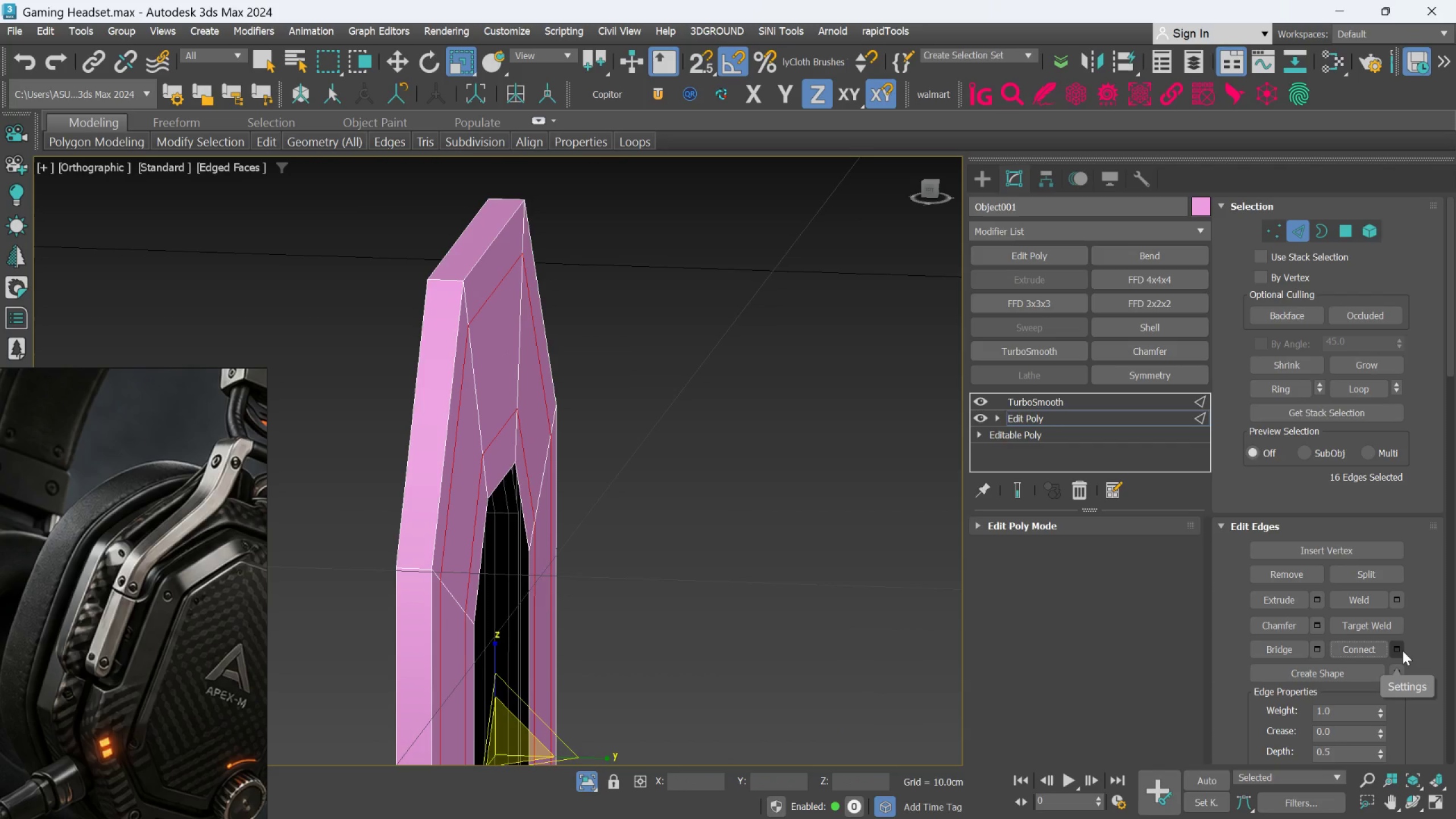 
key(Control+Z)
 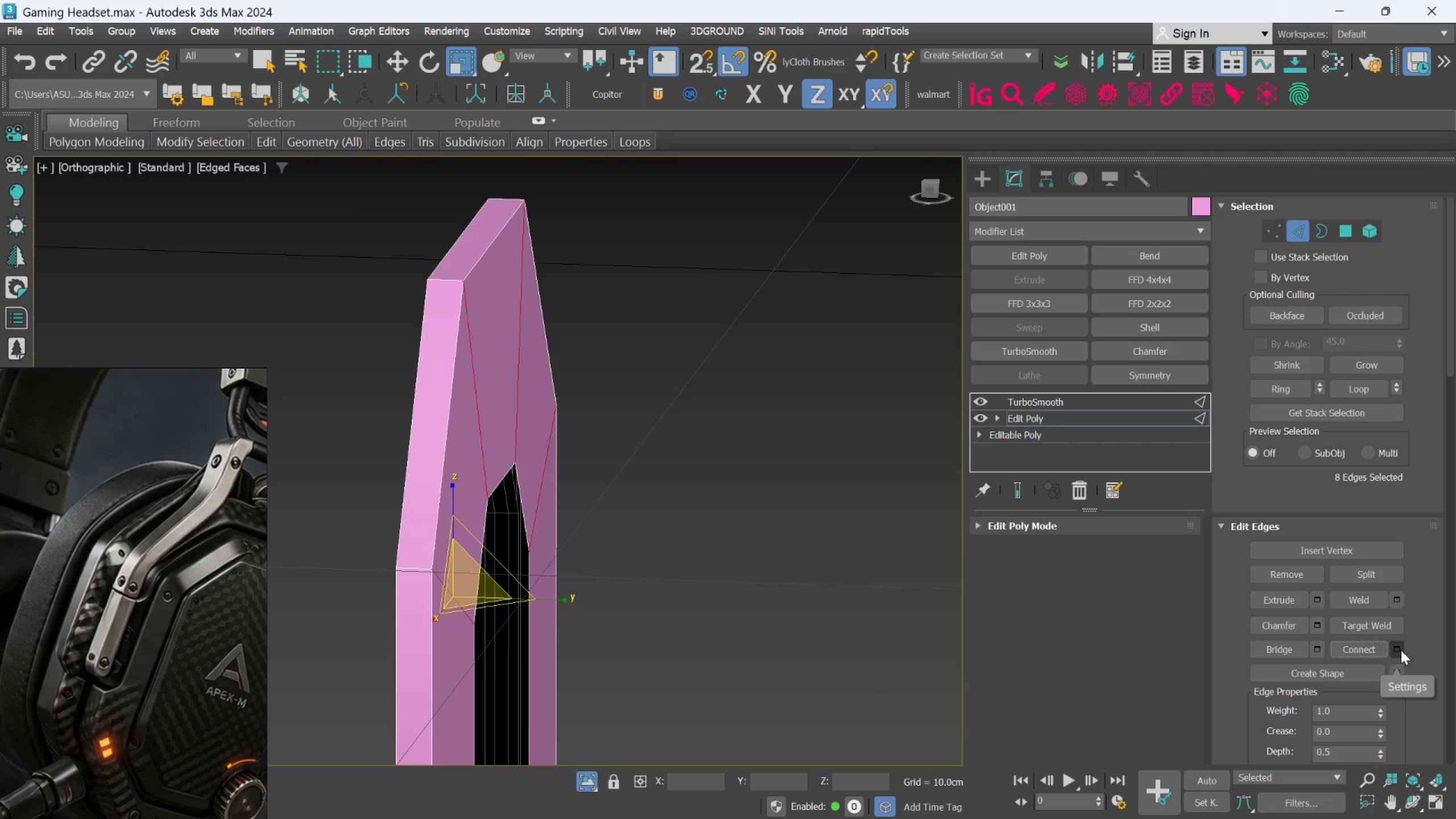 
left_click([1401, 650])
 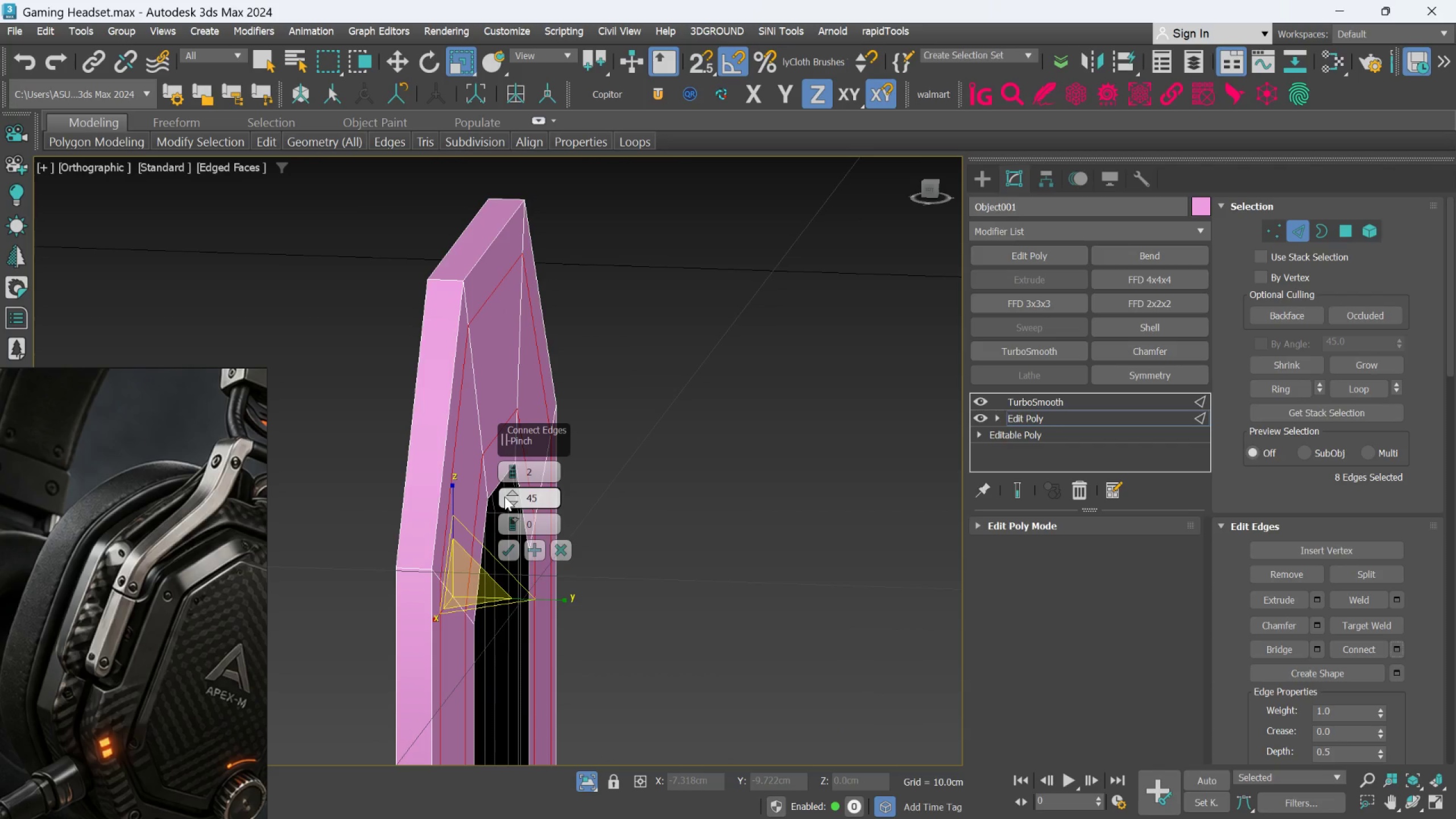 
right_click([504, 497])
 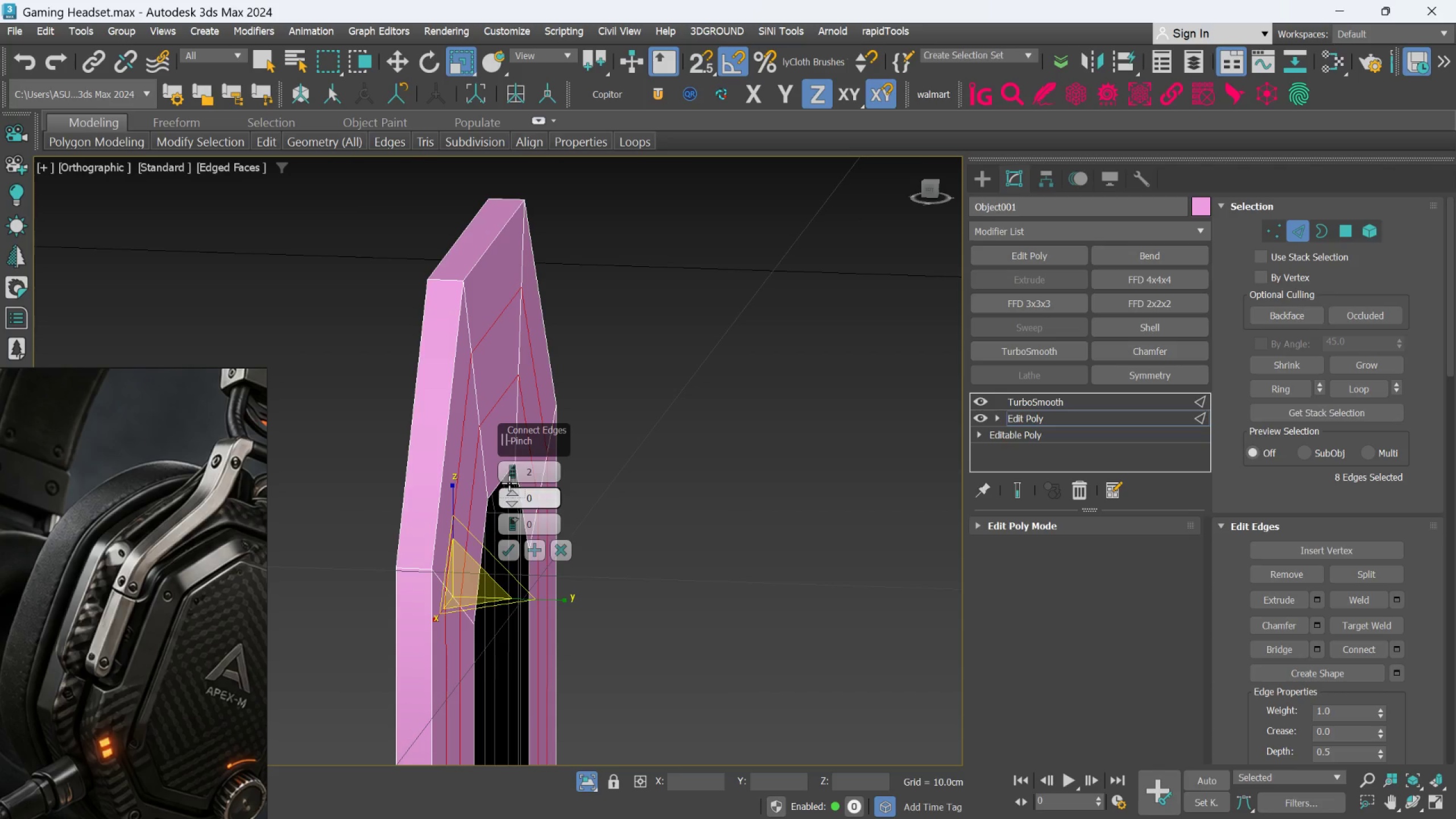 
right_click([508, 477])
 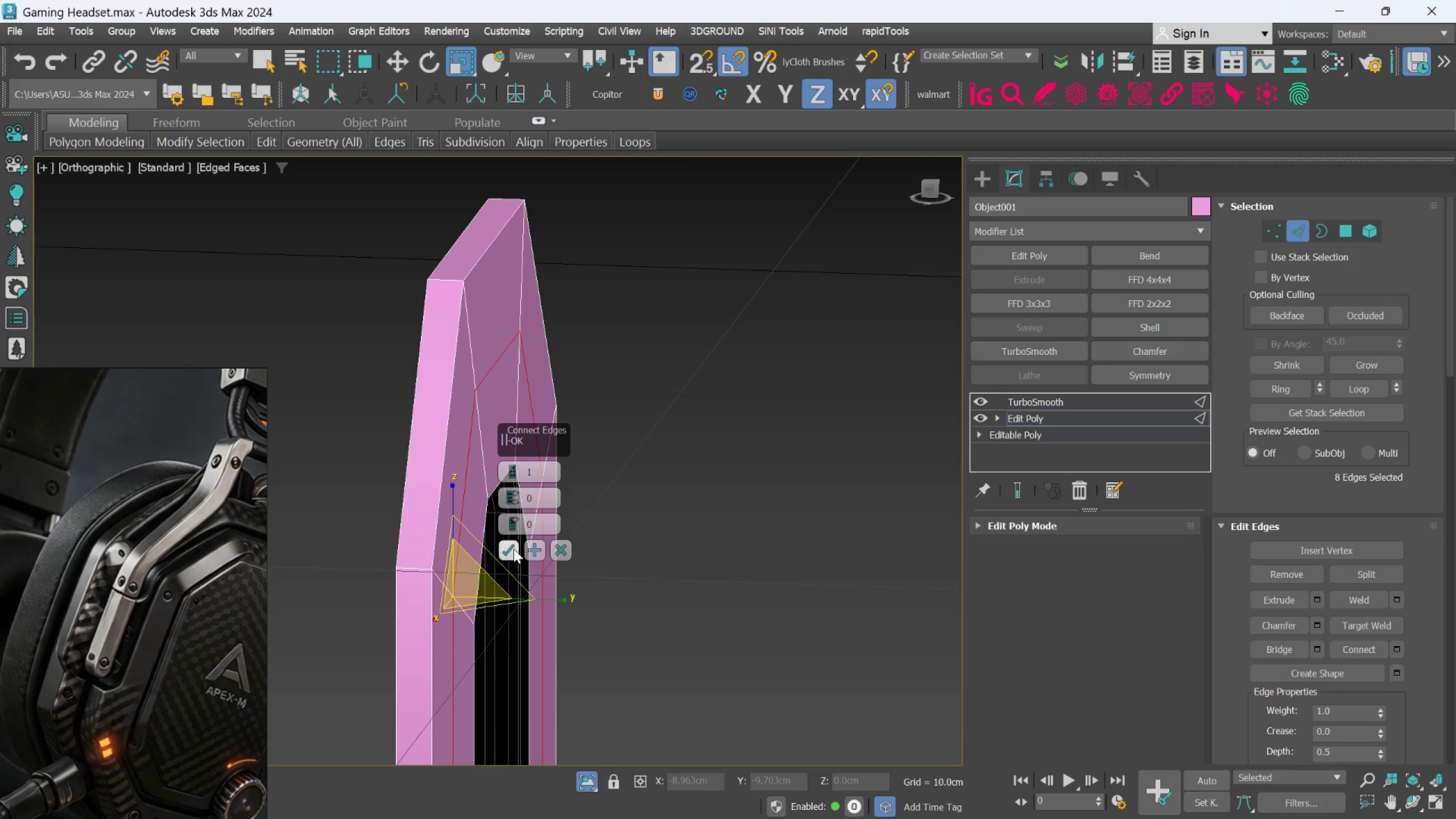 
left_click([514, 549])
 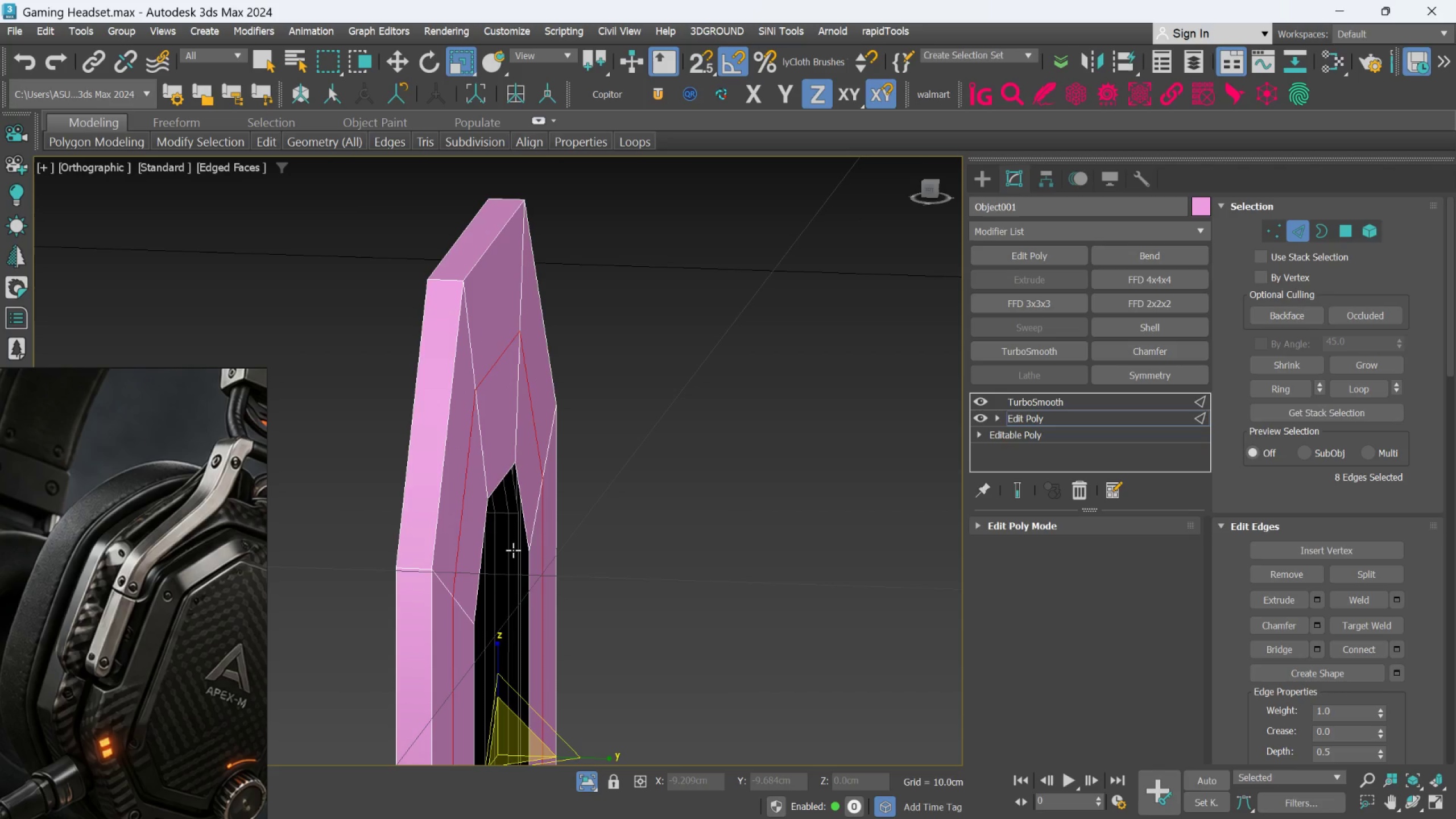 
key(E)
 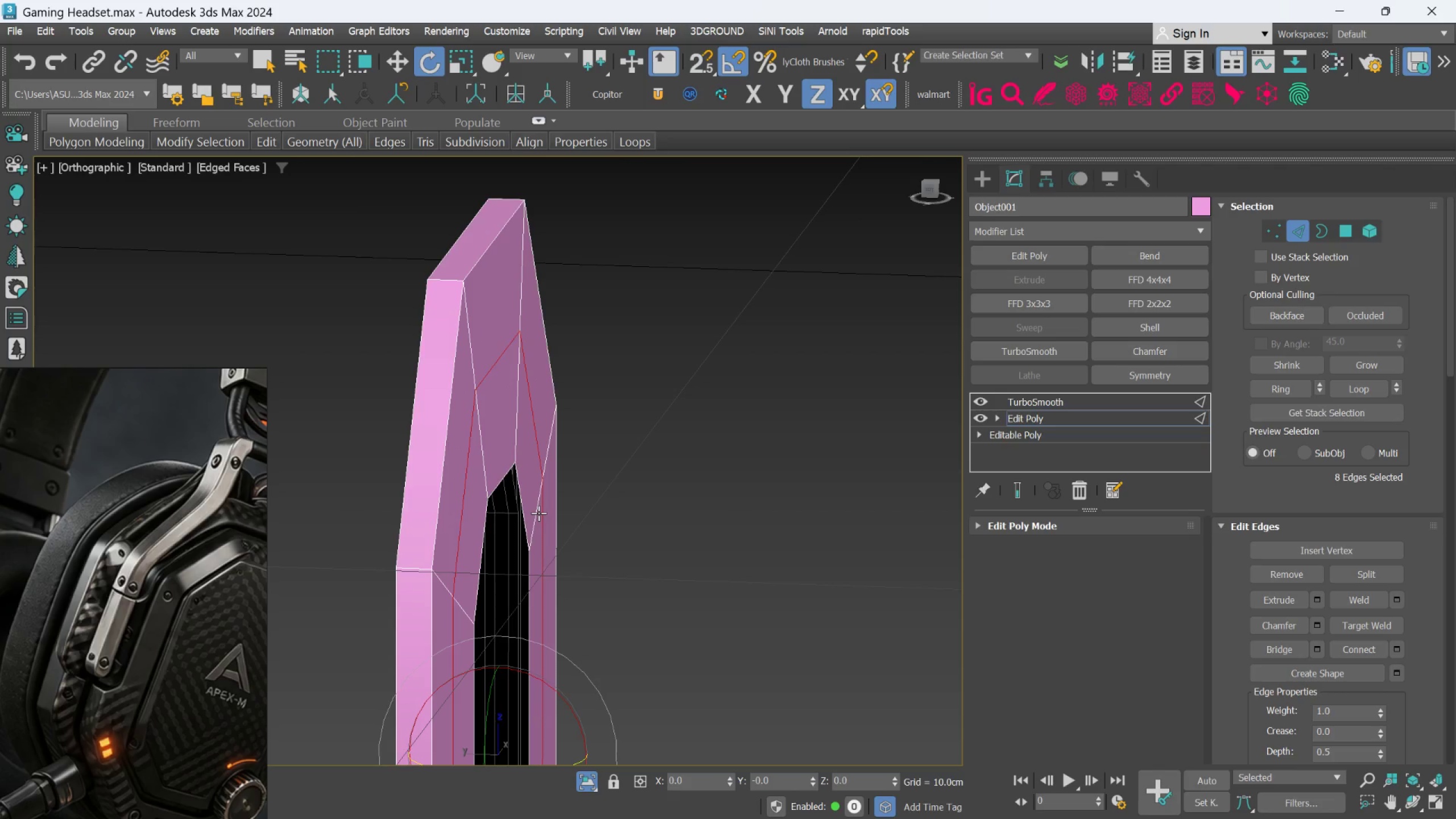 
key(W)
 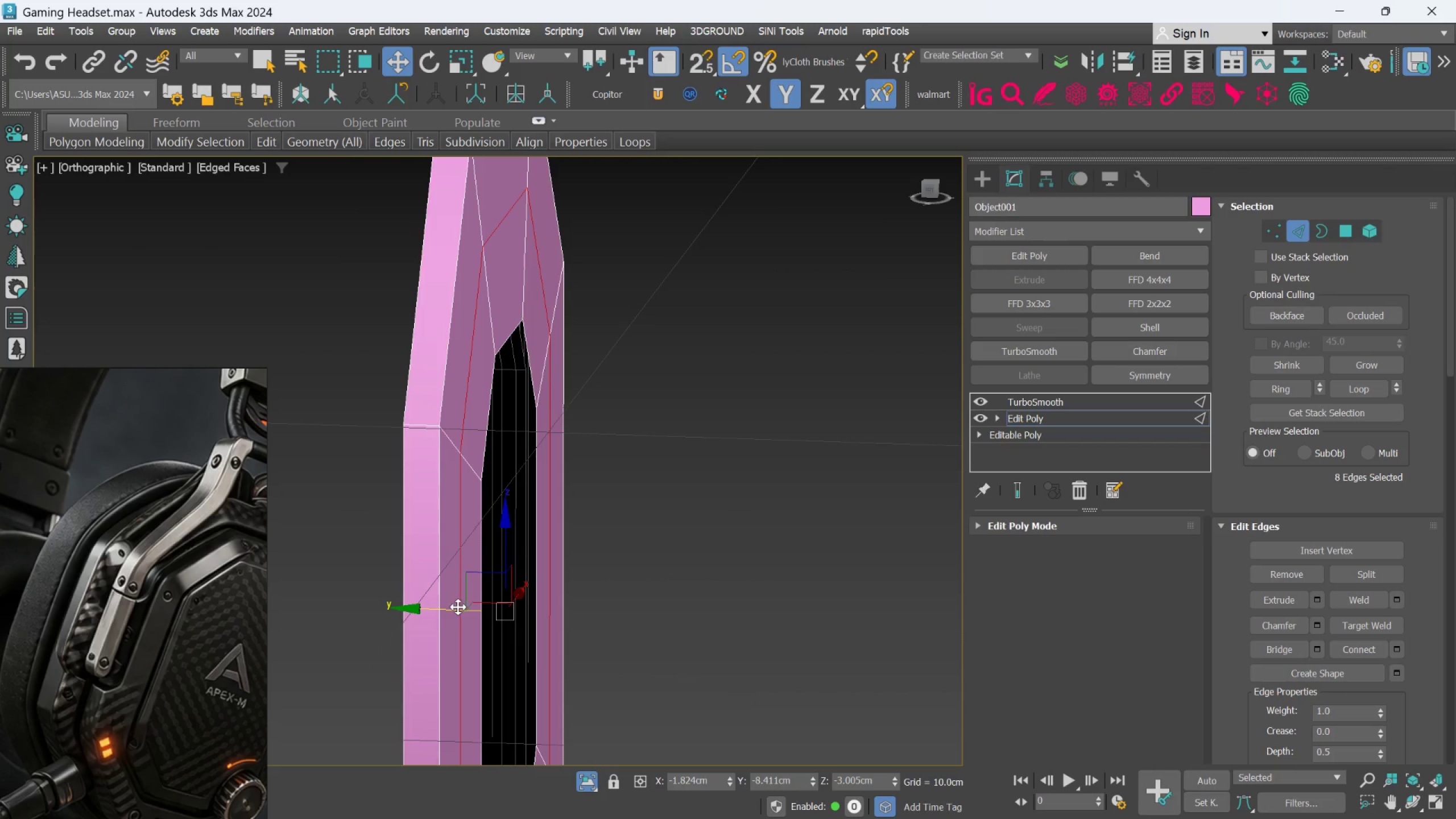 
left_click_drag(start_coordinate=[457, 608], to_coordinate=[464, 614])
 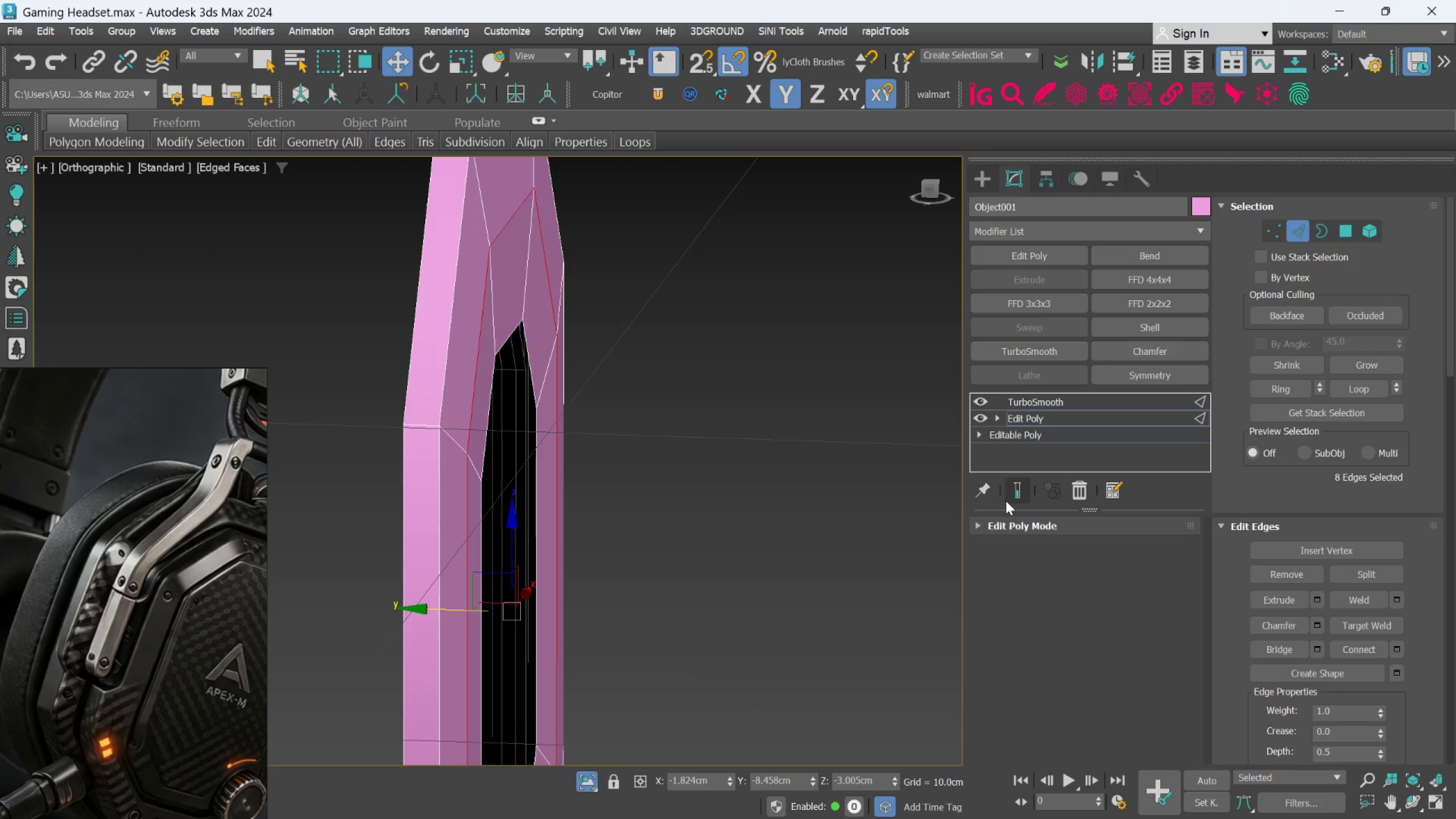 
left_click([1010, 497])
 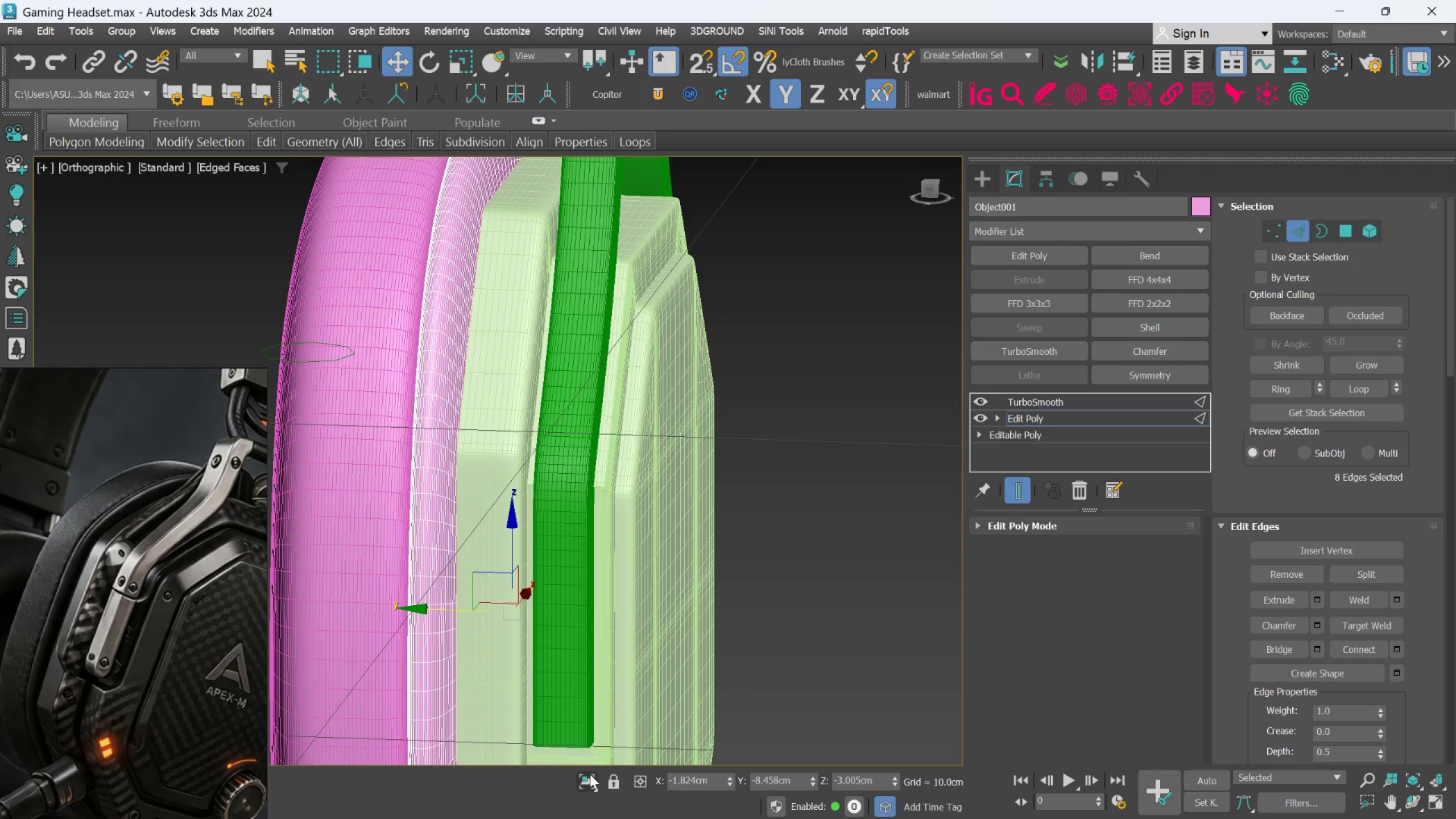 
hold_key(key=AltLeft, duration=0.66)
 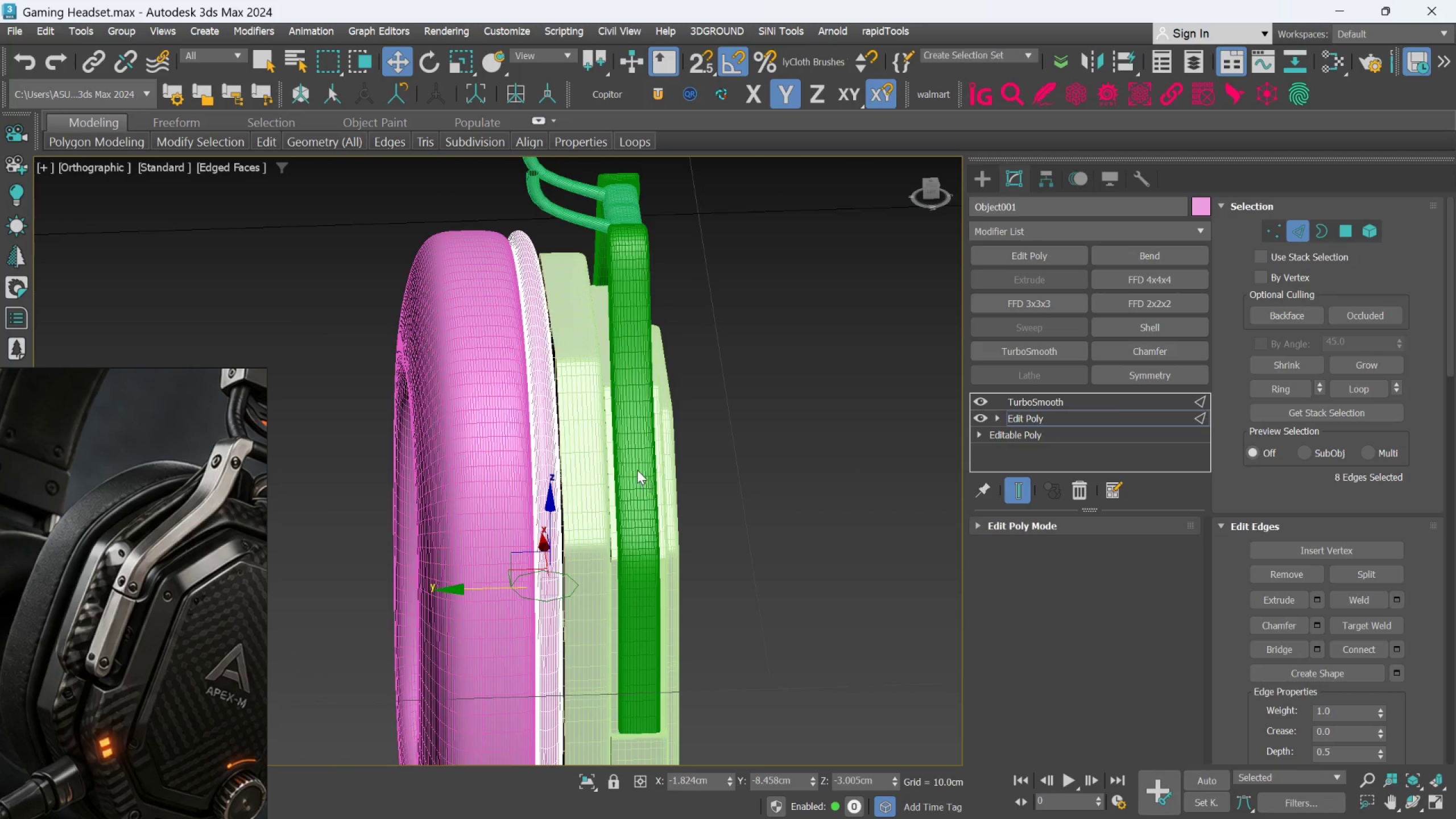 
scroll: coordinate [642, 525], scroll_direction: down, amount: 1.0
 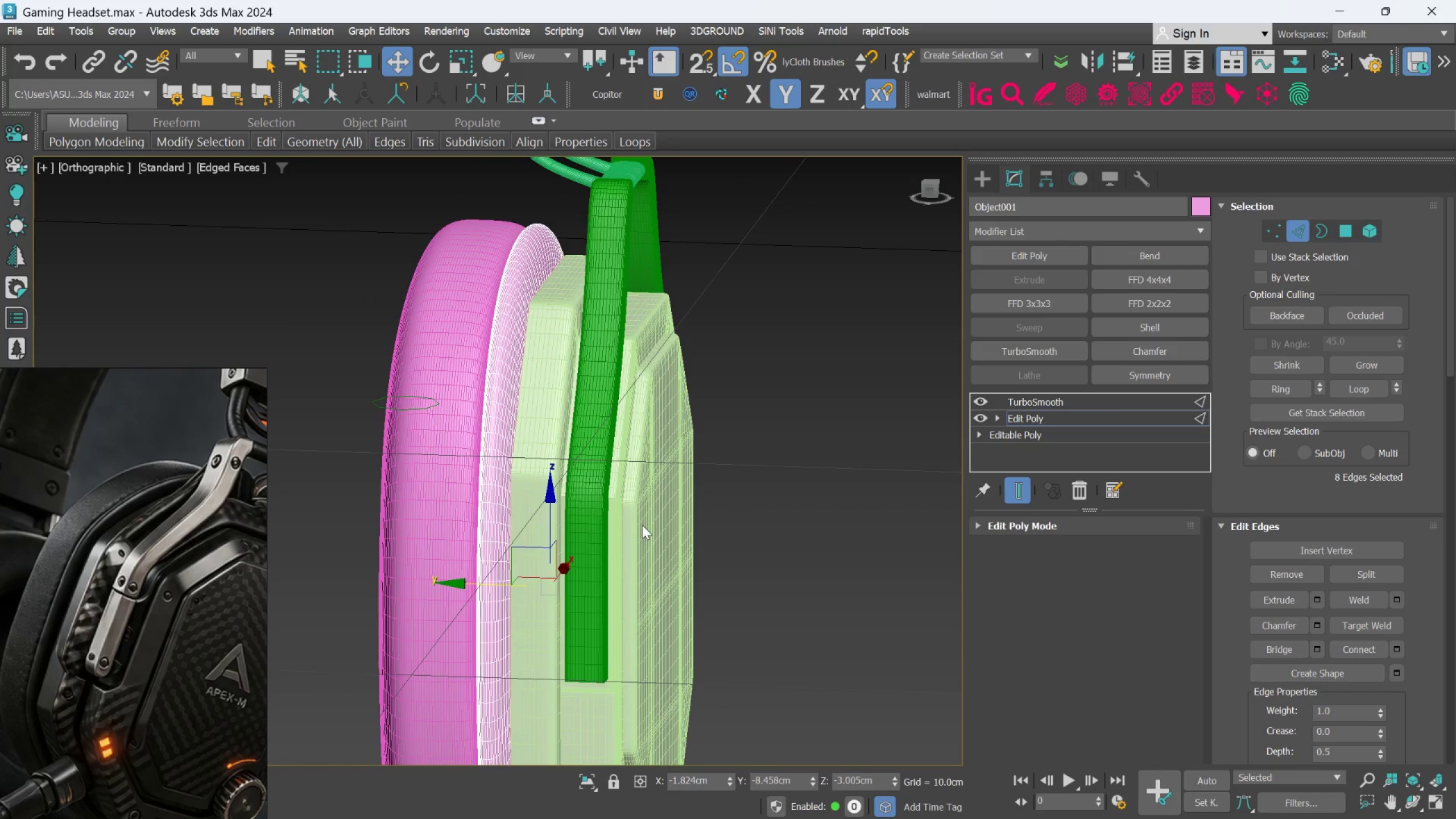 
hold_key(key=AltLeft, duration=0.59)
 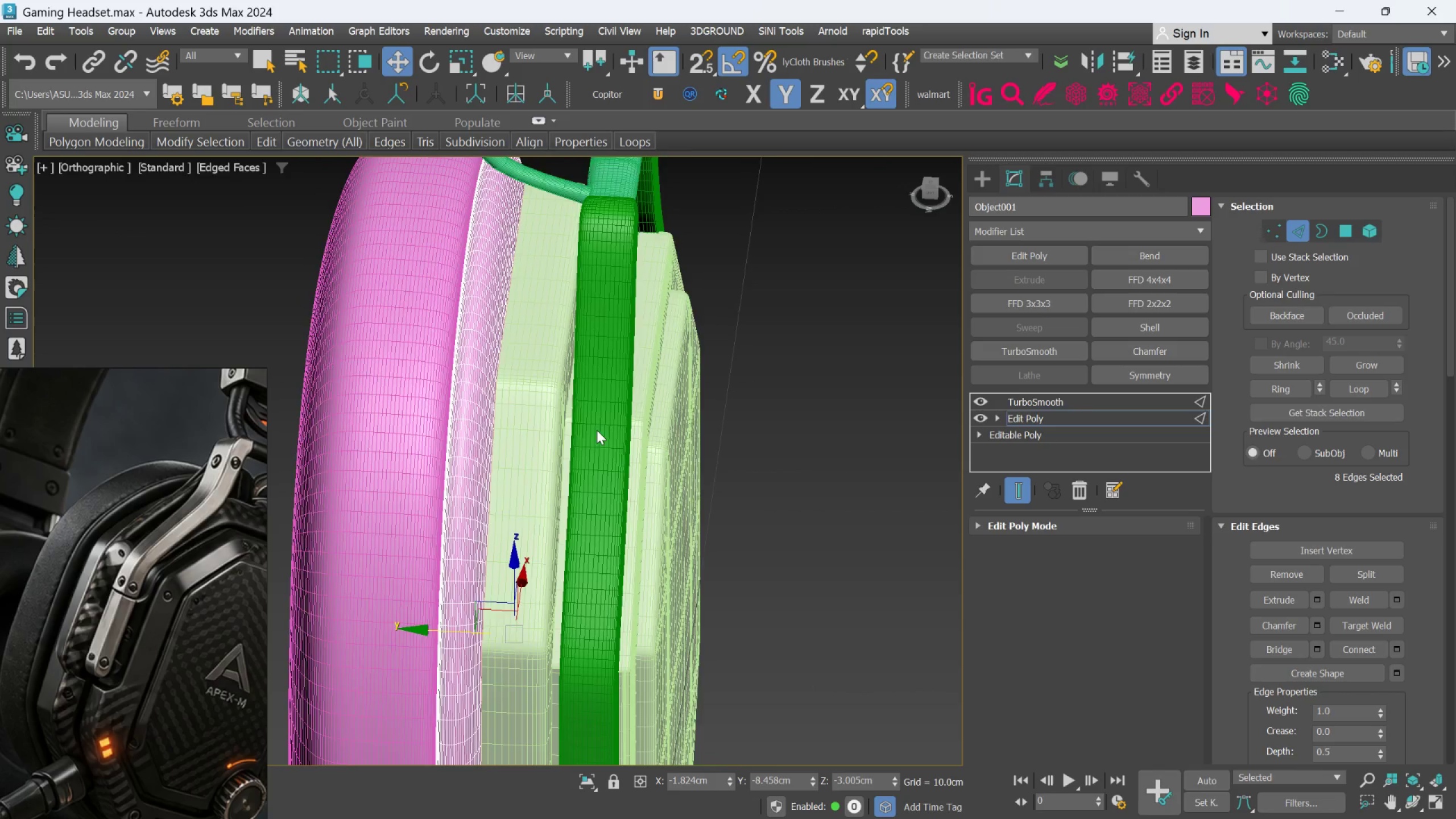 
scroll: coordinate [595, 428], scroll_direction: up, amount: 3.0
 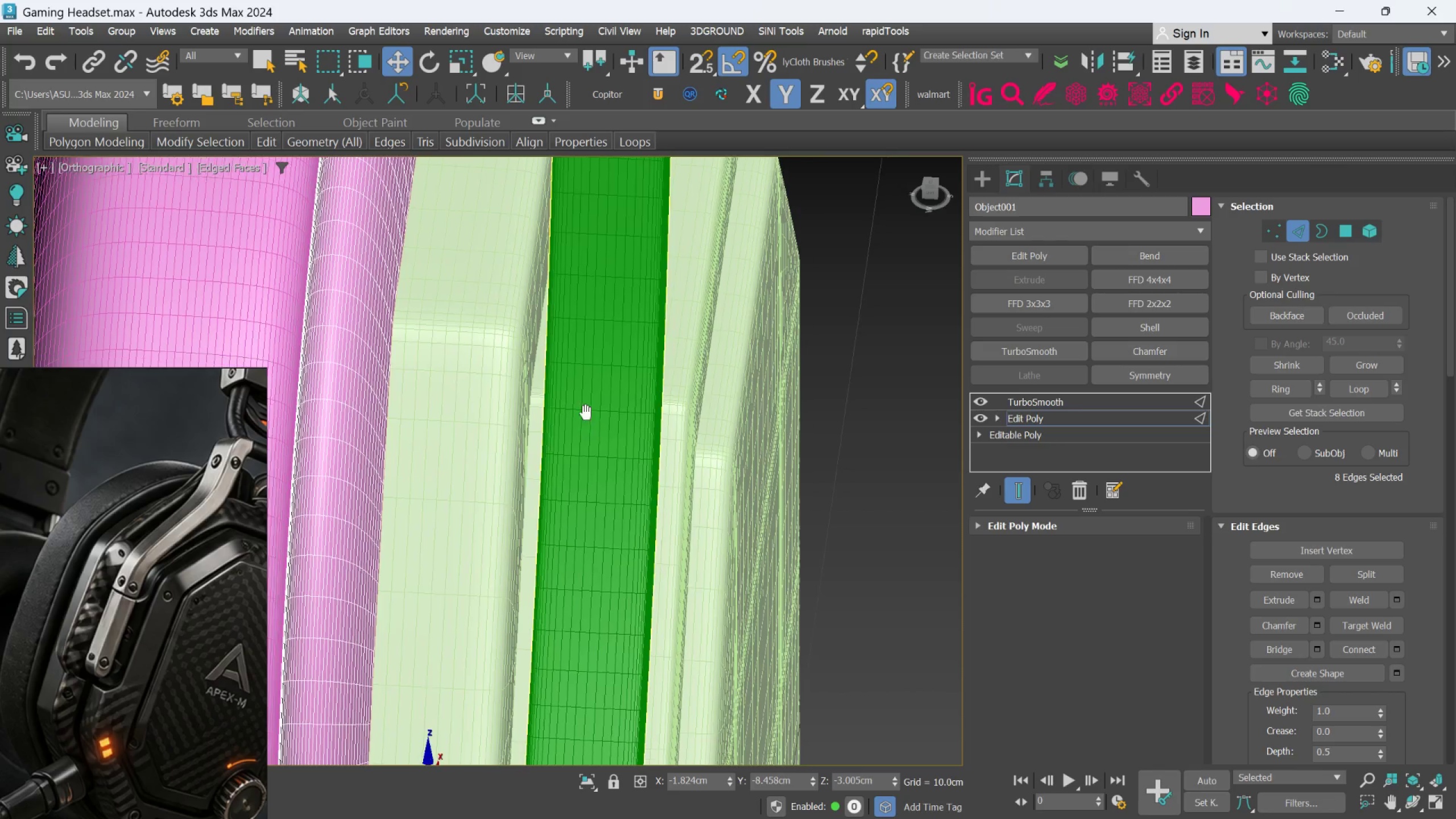 
key(Alt+AltLeft)
 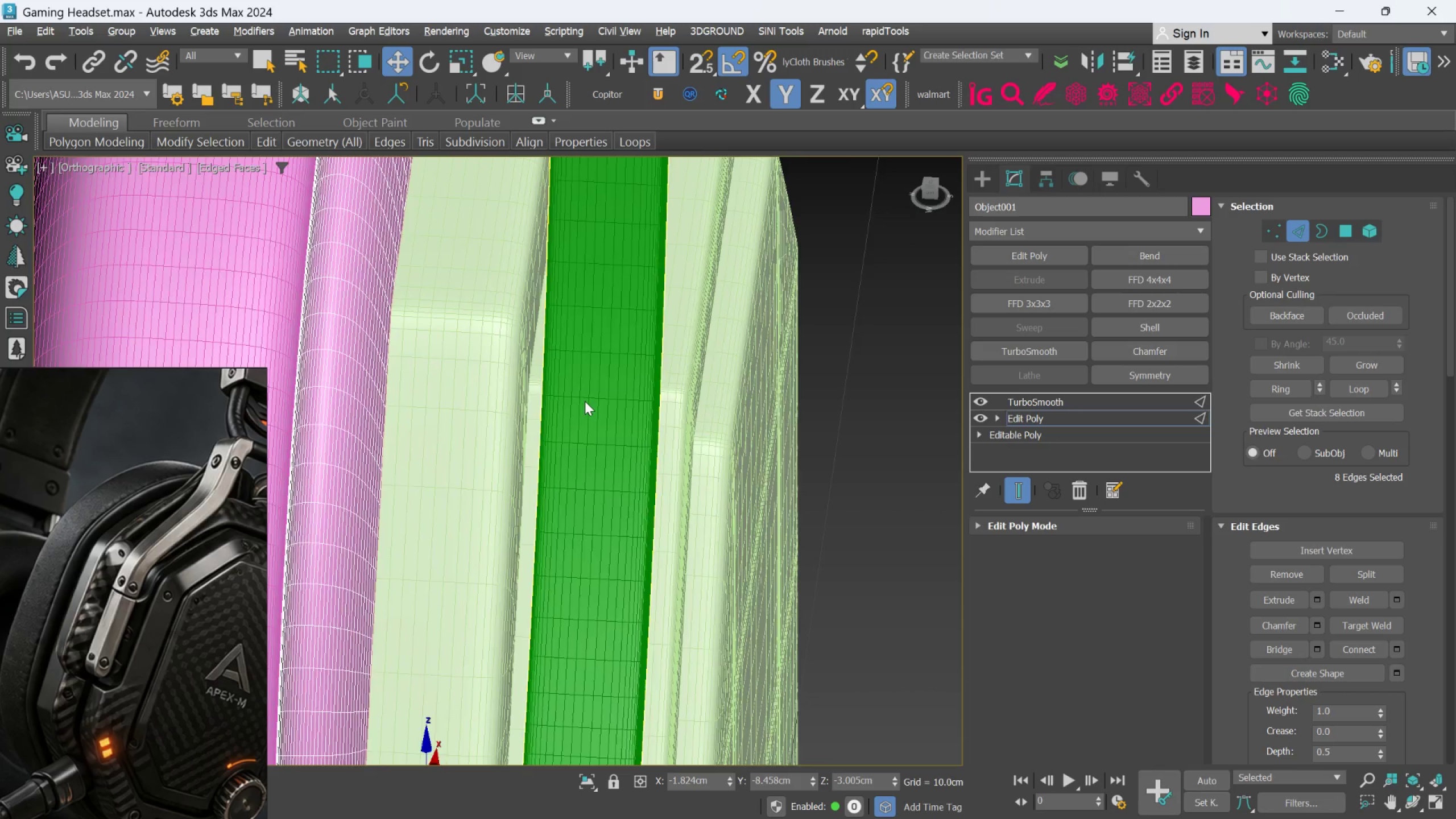 
key(Alt+AltLeft)
 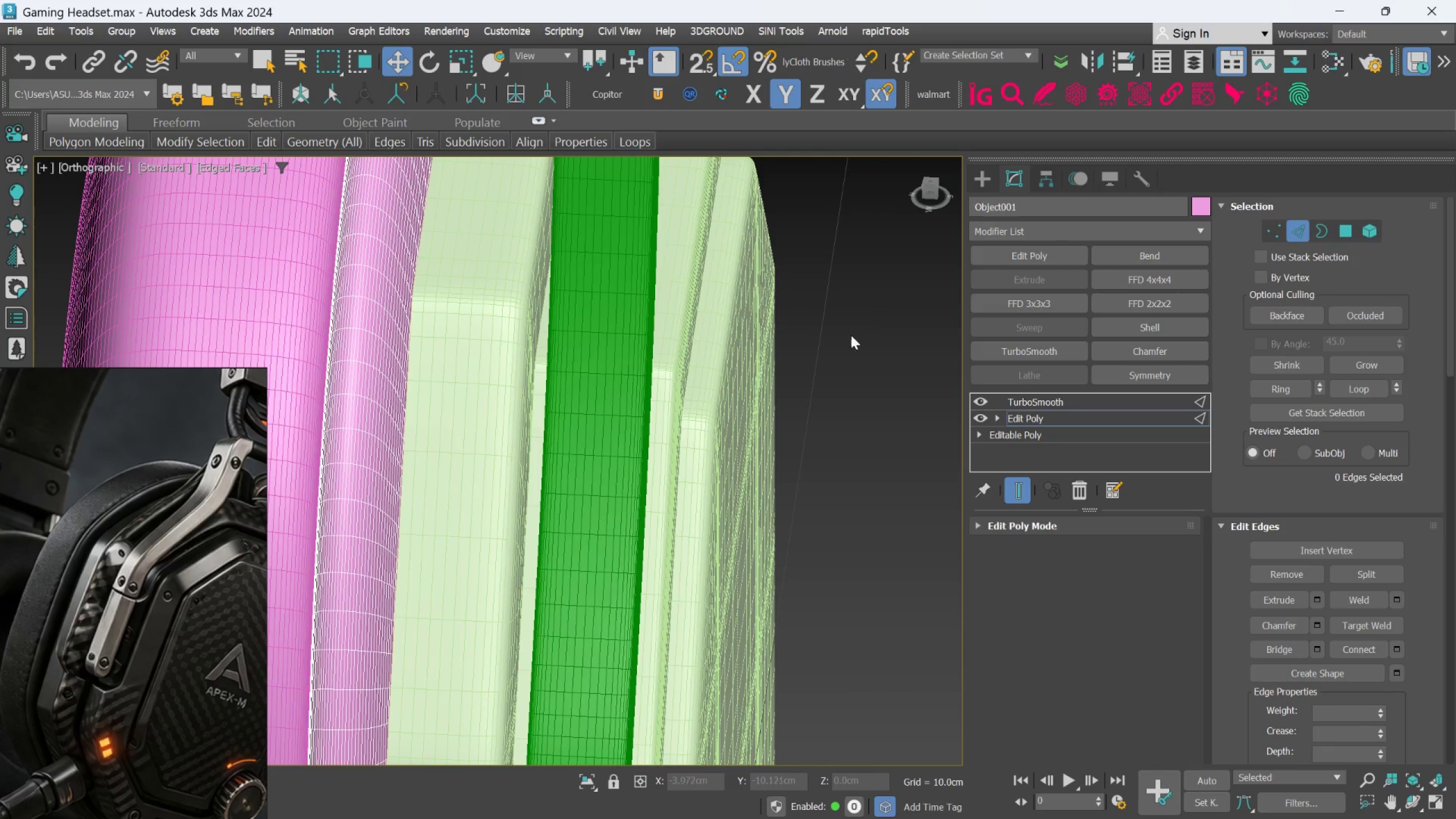 
scroll: coordinate [585, 401], scroll_direction: down, amount: 1.0
 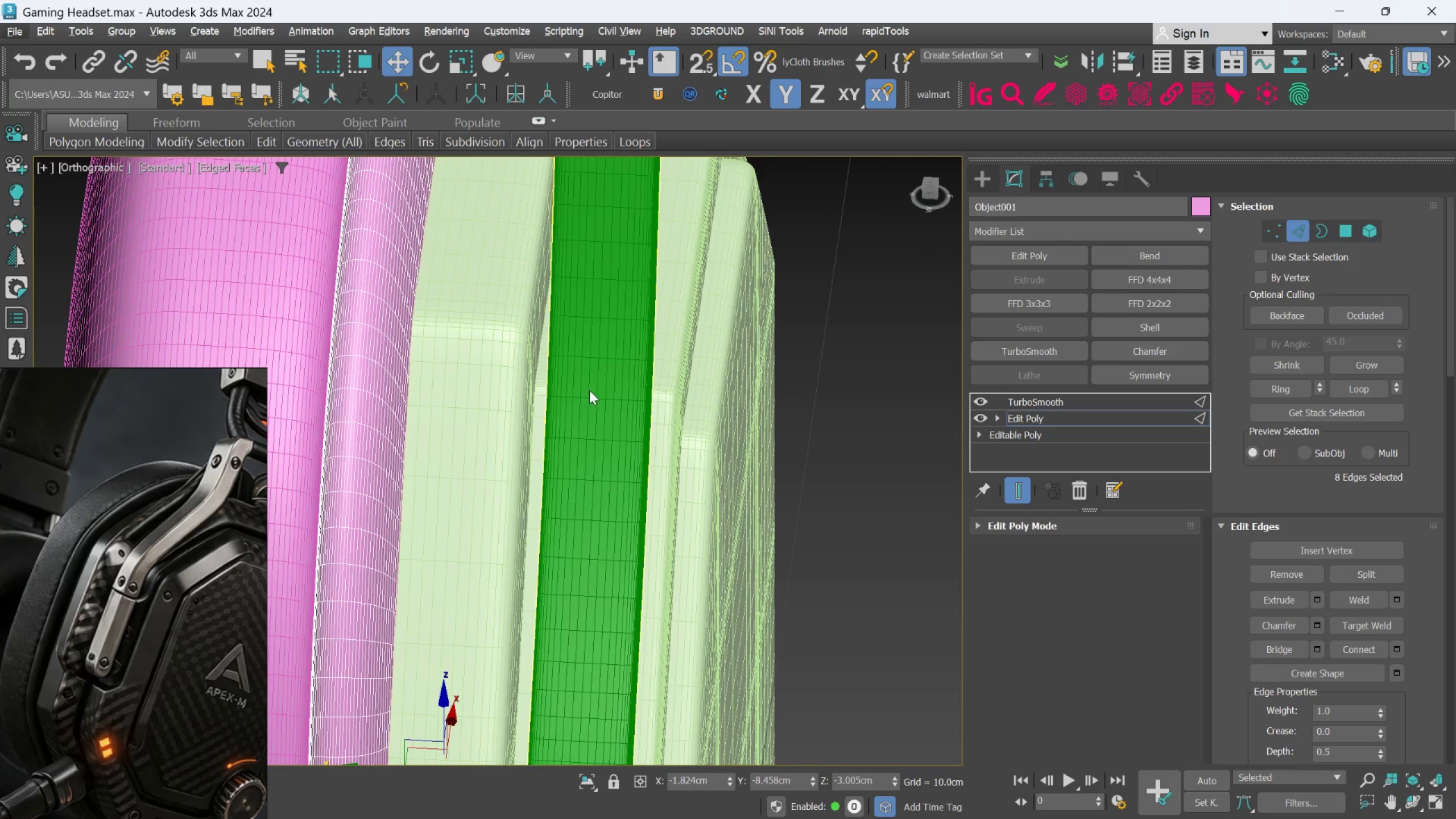 
hold_key(key=AltLeft, duration=0.8)
 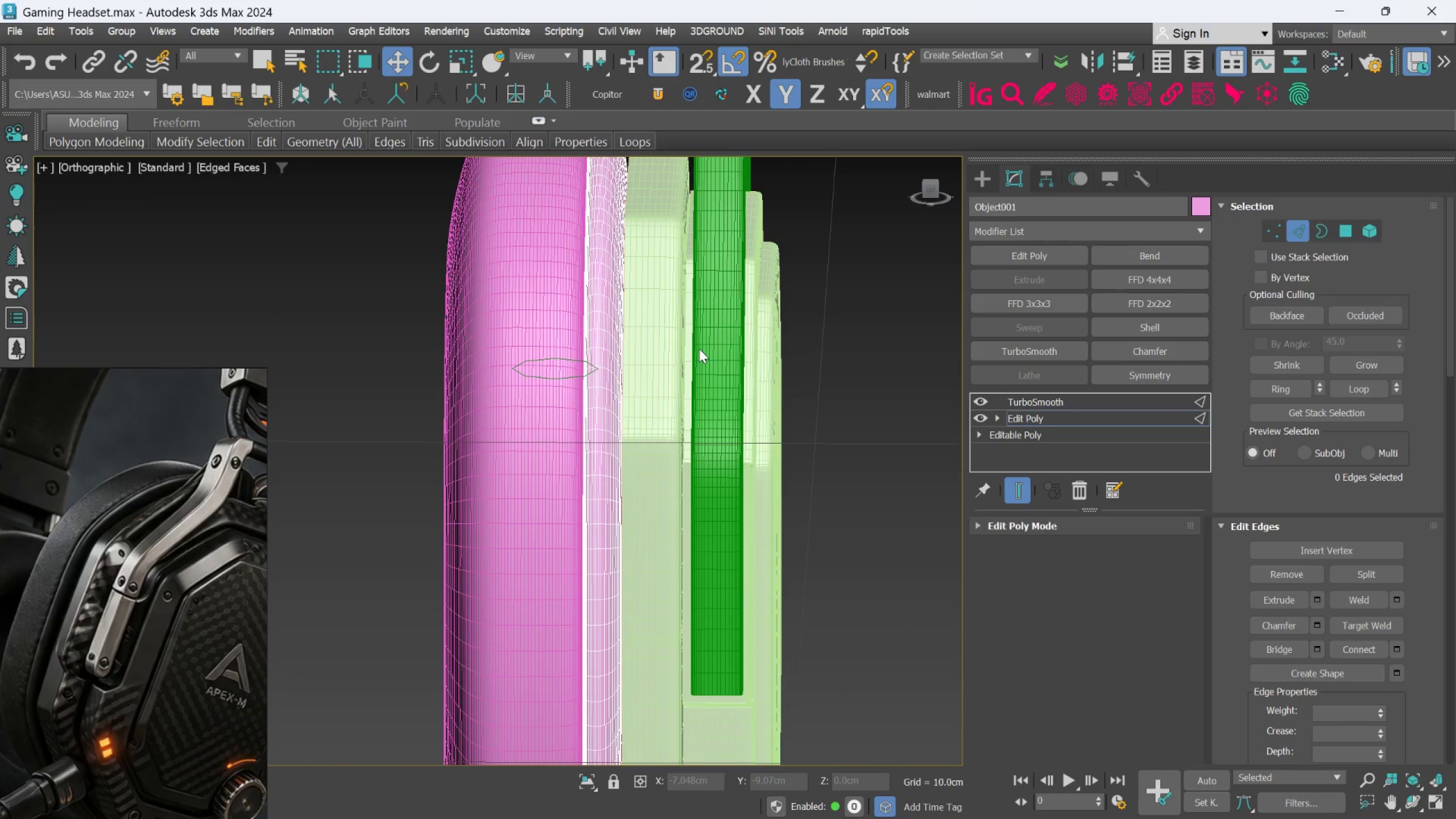 
scroll: coordinate [816, 362], scroll_direction: down, amount: 2.0
 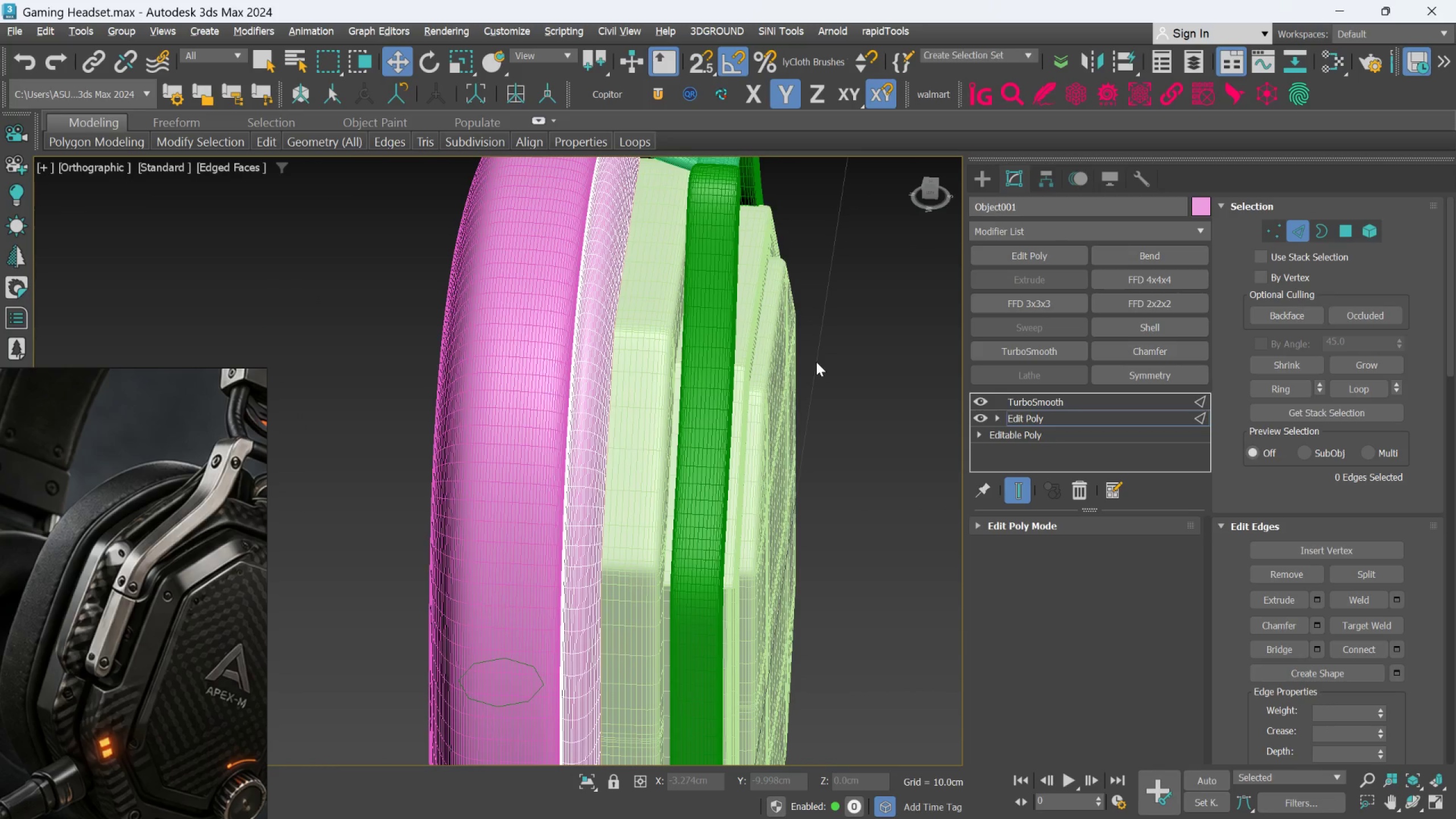 
hold_key(key=AltLeft, duration=1.49)
 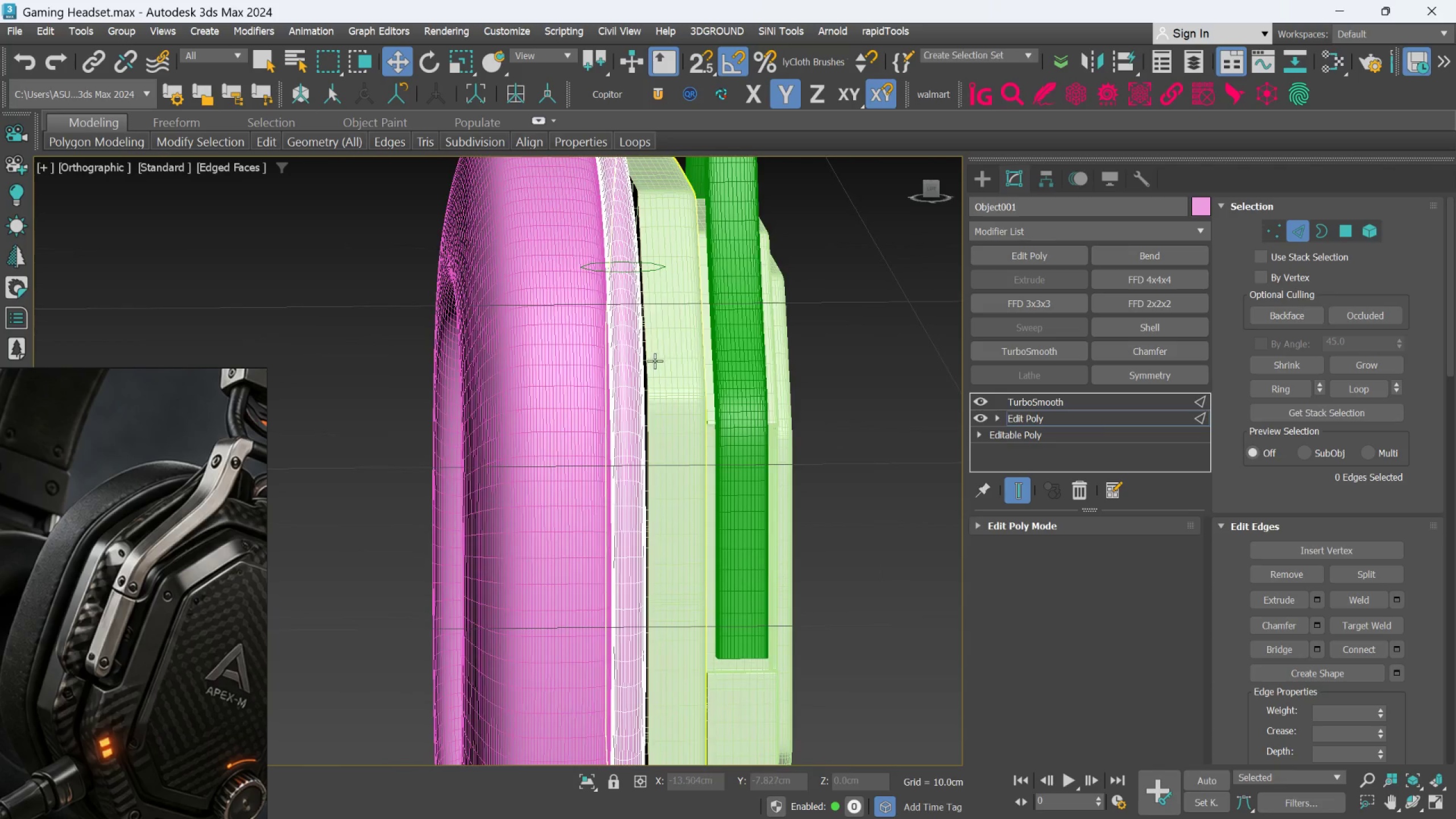 
key(Alt+AltLeft)
 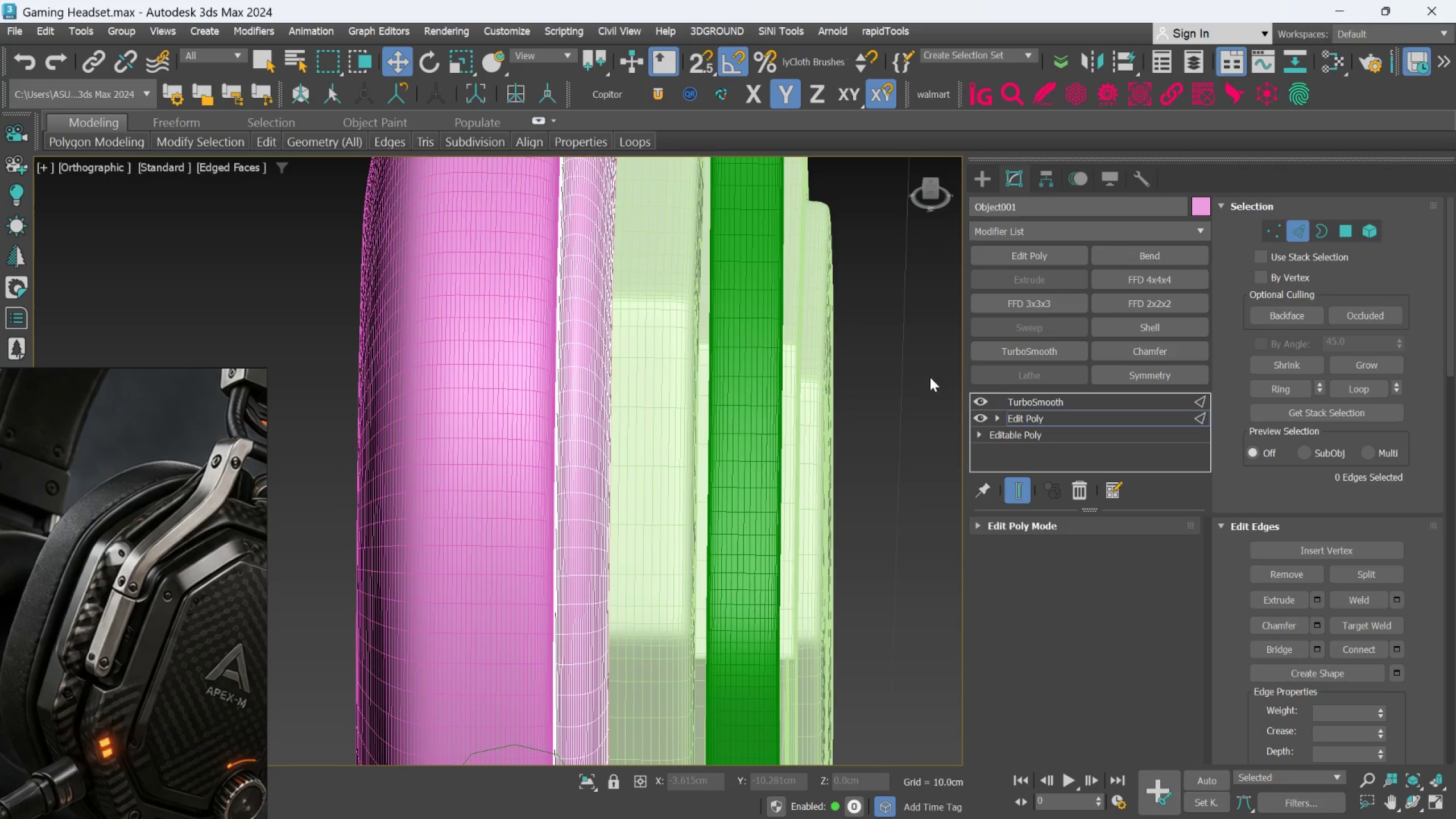 
scroll: coordinate [655, 361], scroll_direction: up, amount: 1.0
 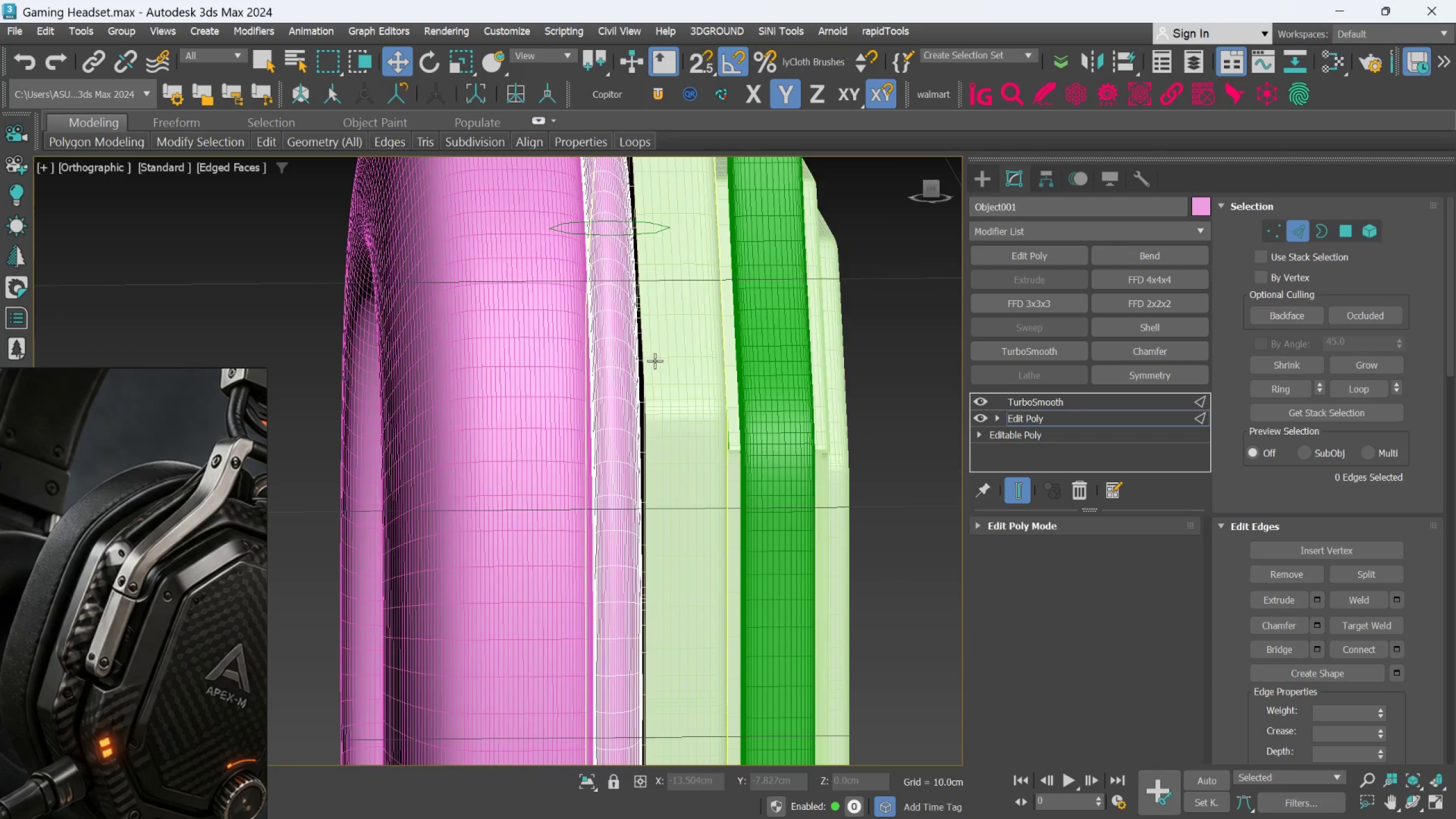 
left_click([907, 382])
 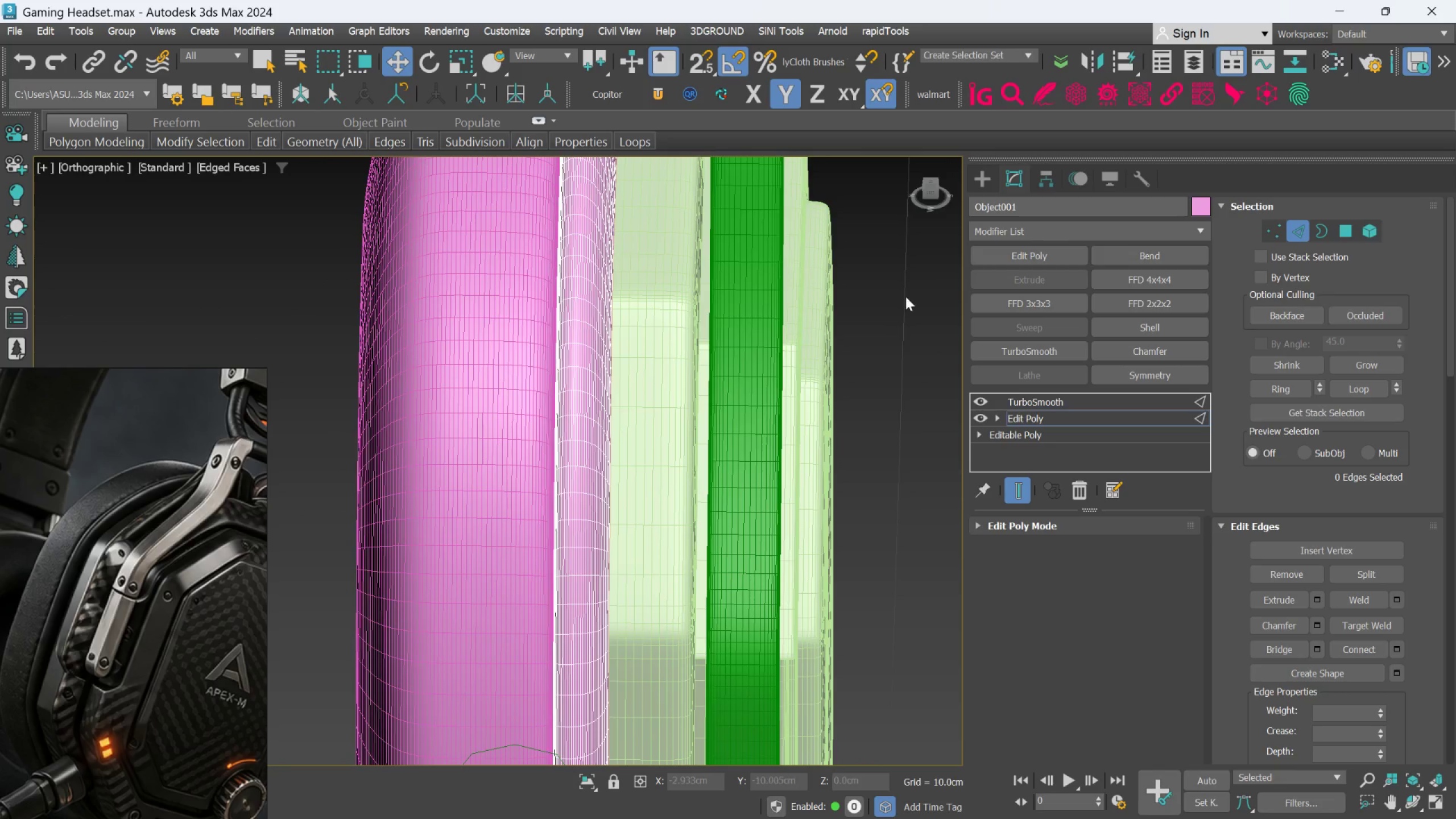 
hold_key(key=AltLeft, duration=0.33)
 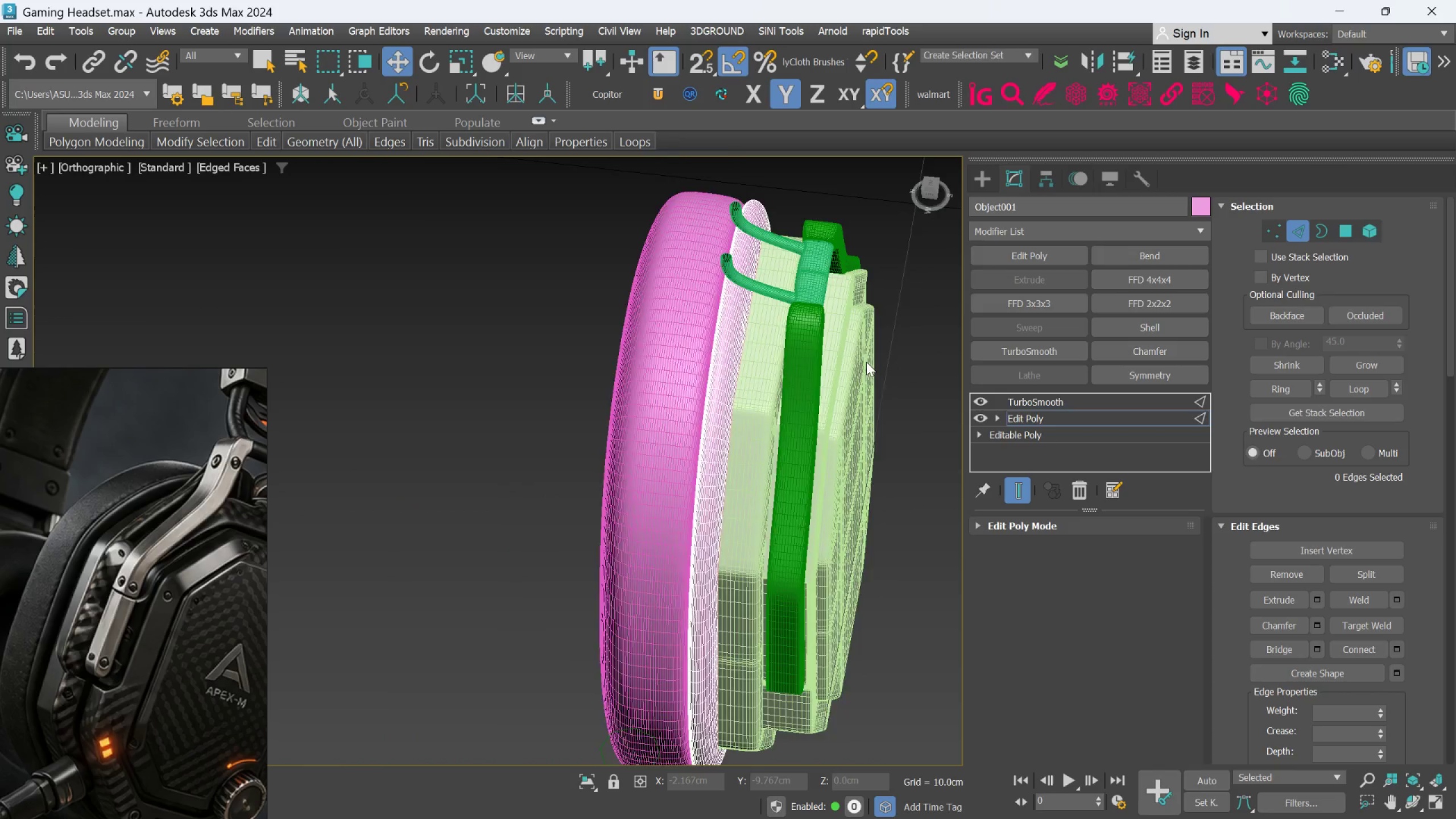 
scroll: coordinate [878, 325], scroll_direction: down, amount: 2.0
 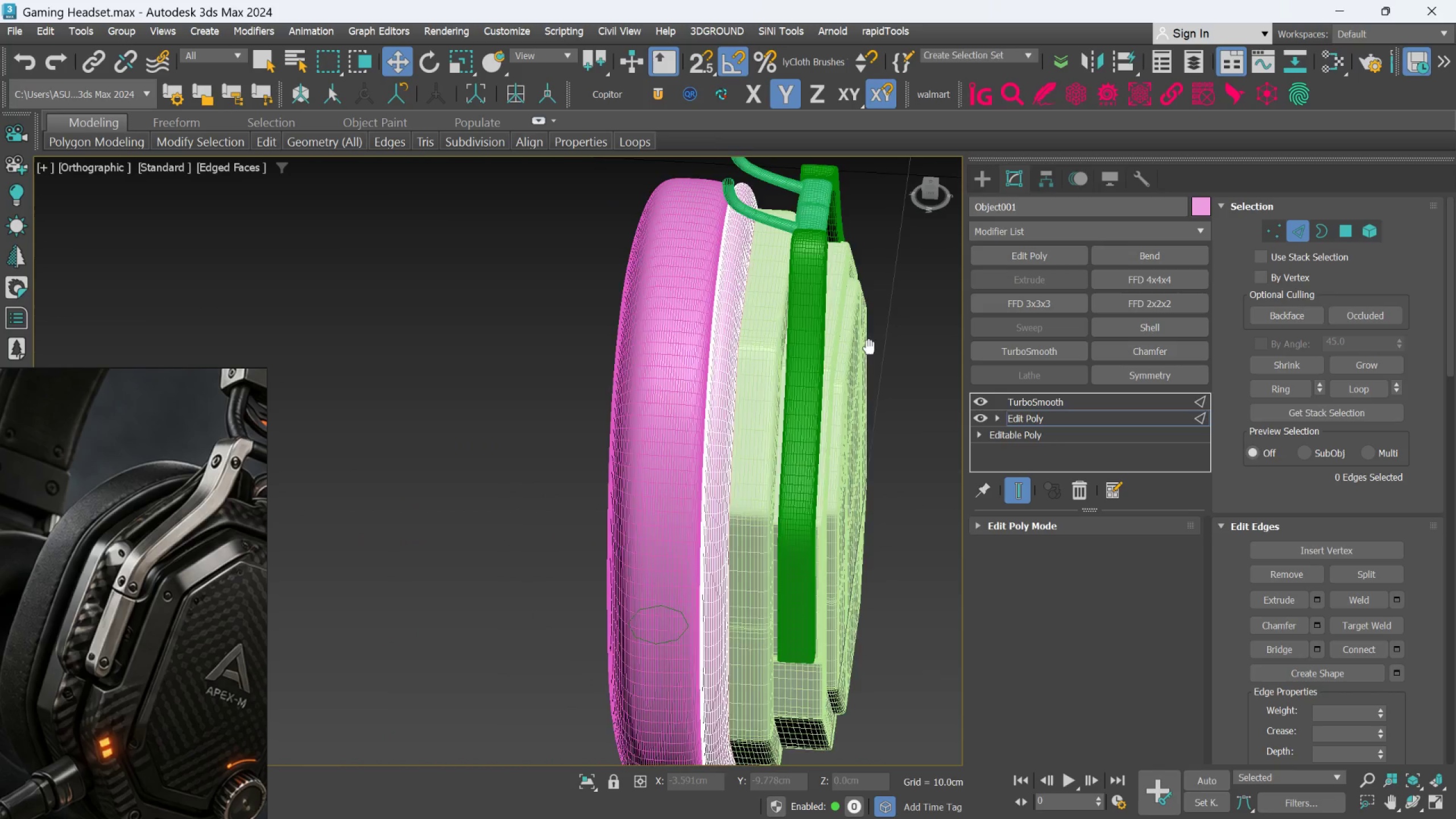 
hold_key(key=AltLeft, duration=0.69)
 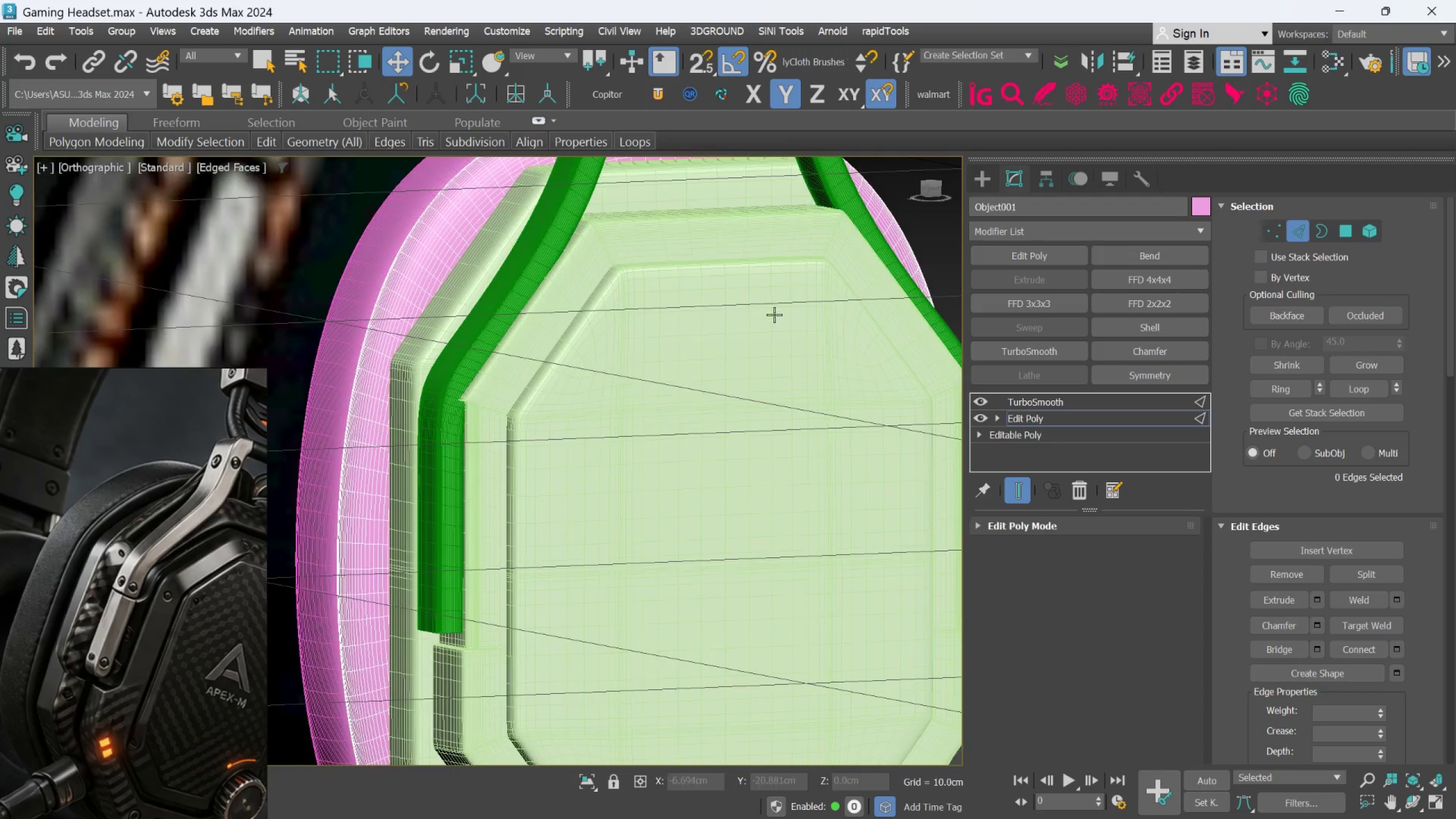 
scroll: coordinate [866, 362], scroll_direction: up, amount: 1.0
 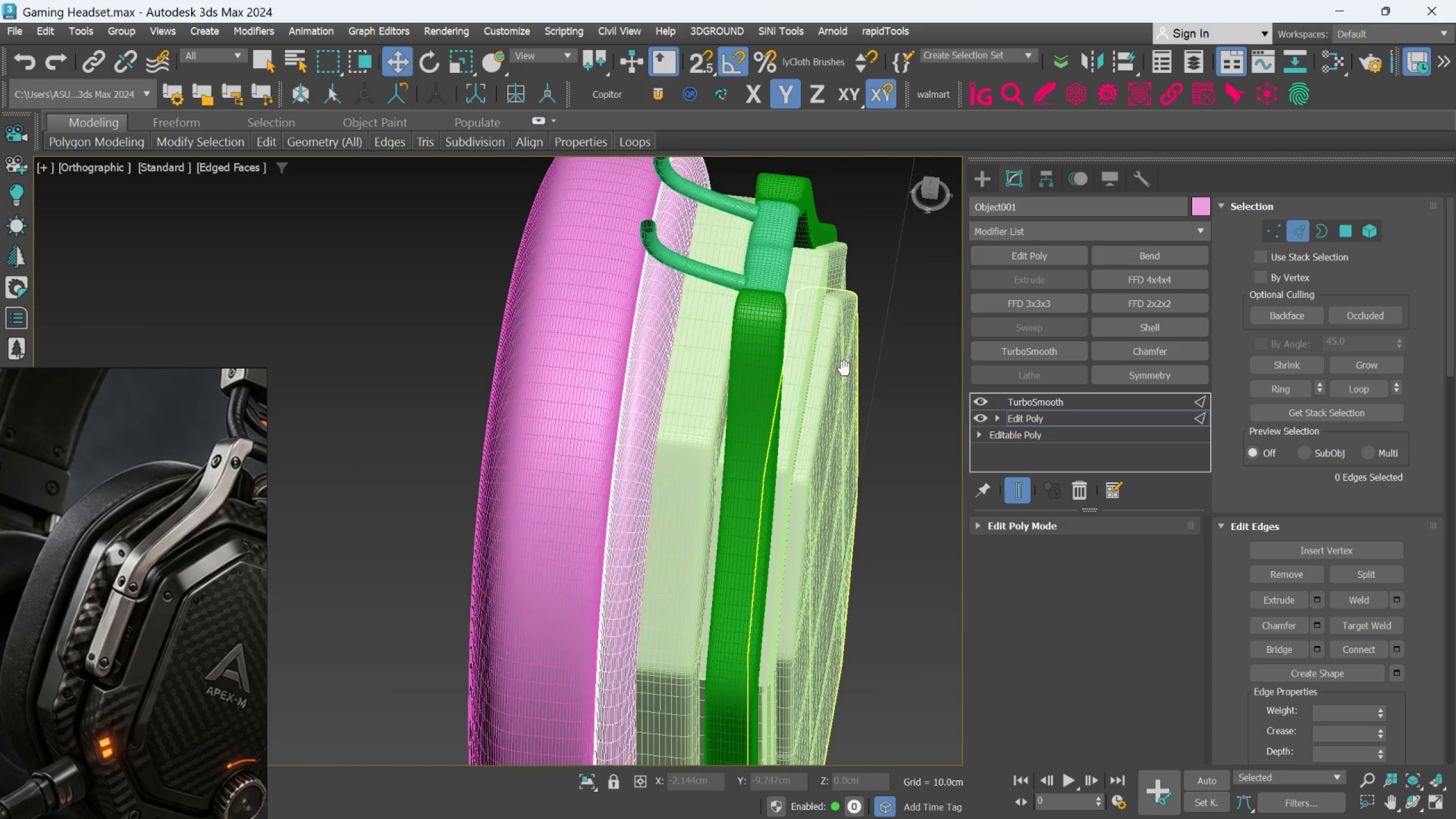 
hold_key(key=AltLeft, duration=1.11)
 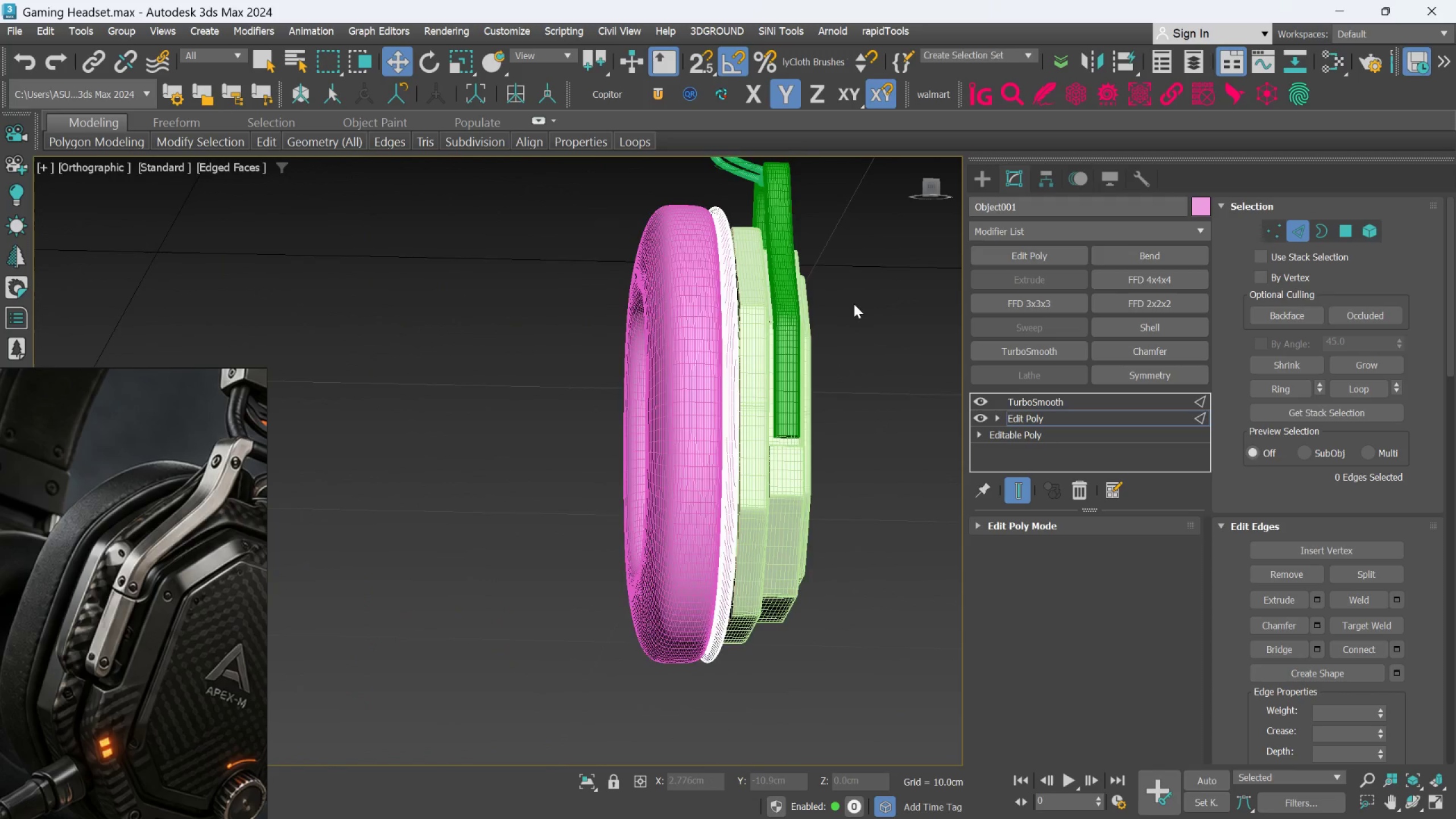 
scroll: coordinate [775, 316], scroll_direction: down, amount: 2.0
 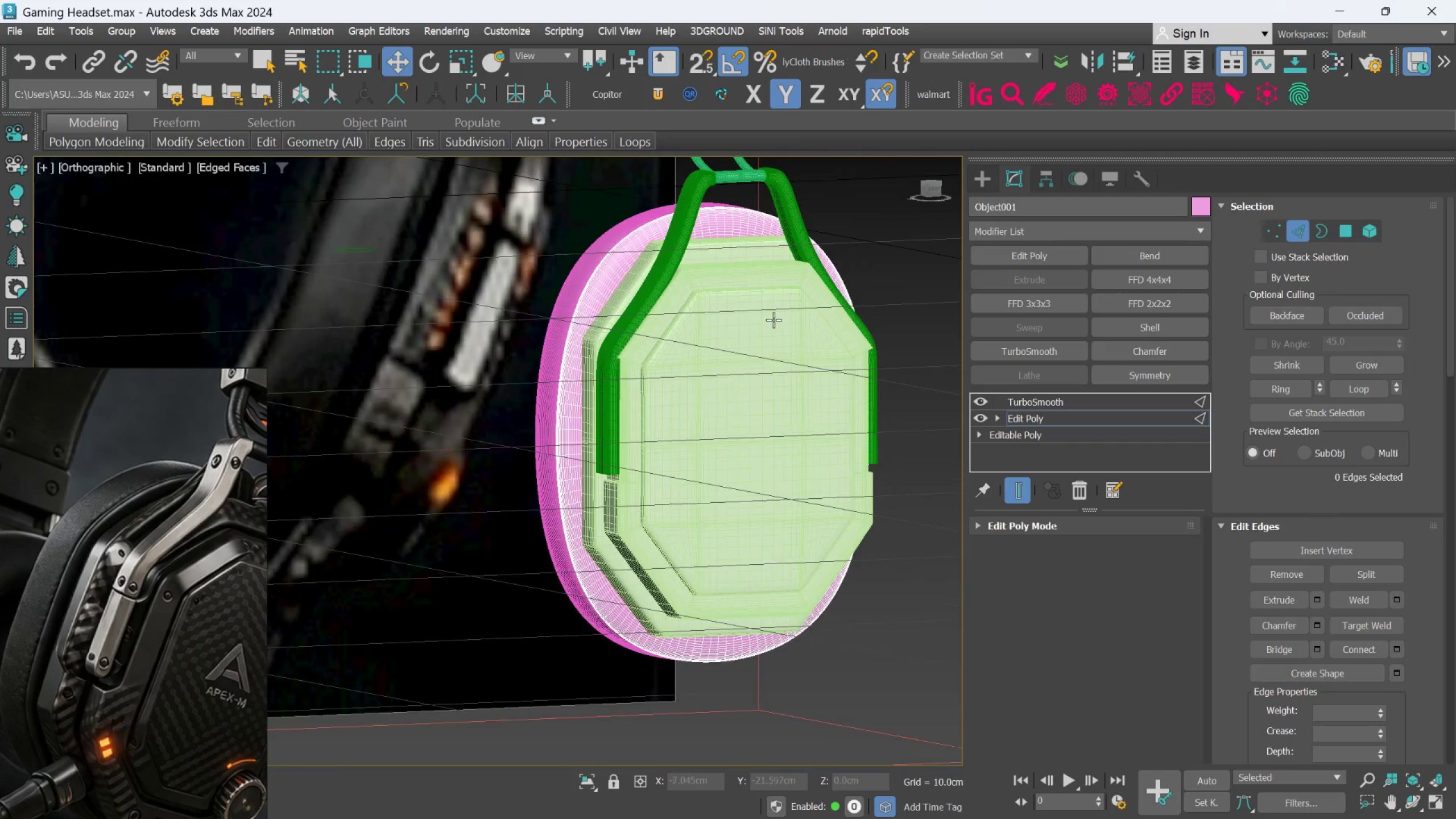 
hold_key(key=AltLeft, duration=1.52)
 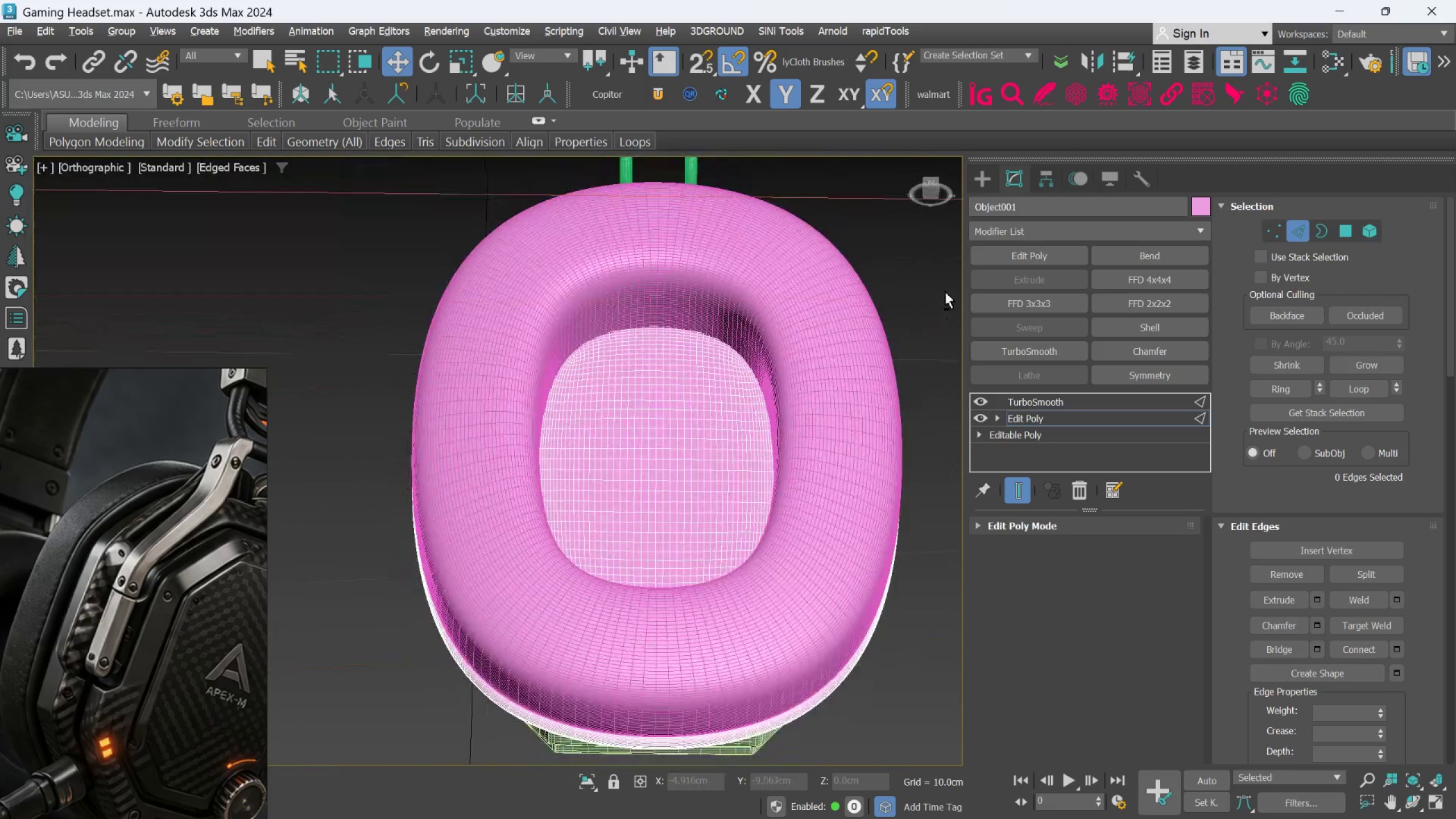 
scroll: coordinate [854, 304], scroll_direction: up, amount: 1.0
 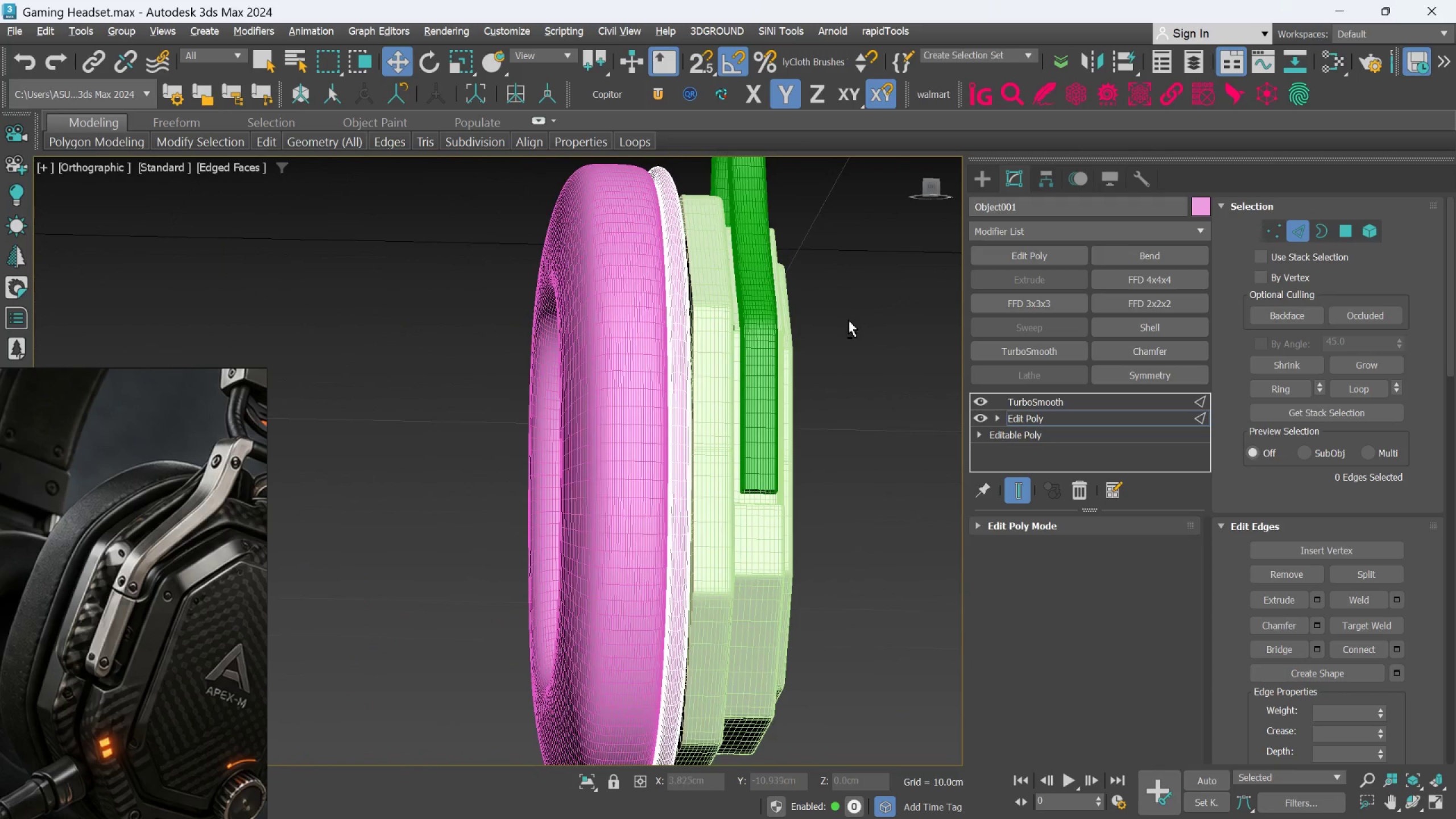 
hold_key(key=AltLeft, duration=1.5)
 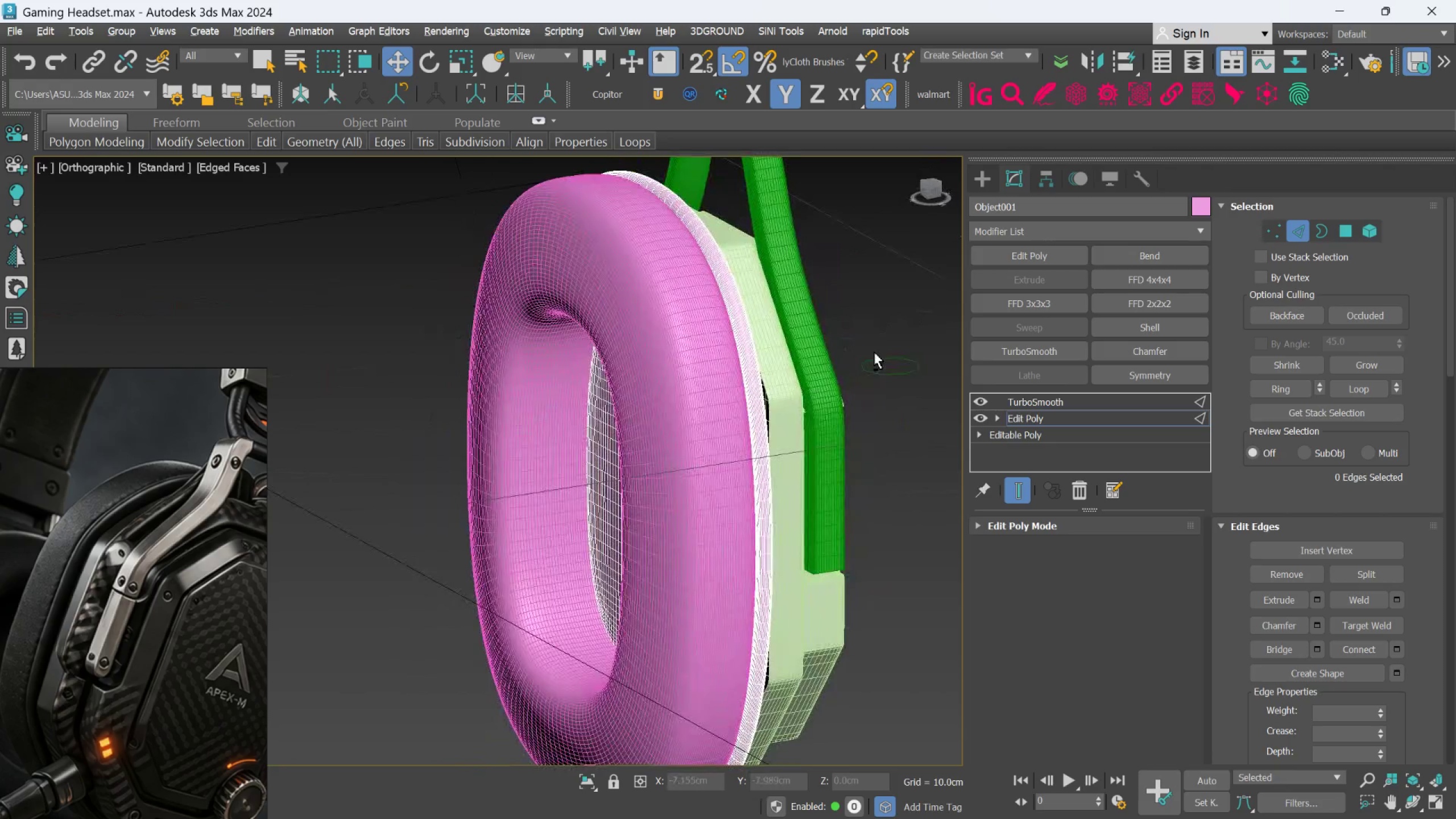 
hold_key(key=AltLeft, duration=0.55)
 